 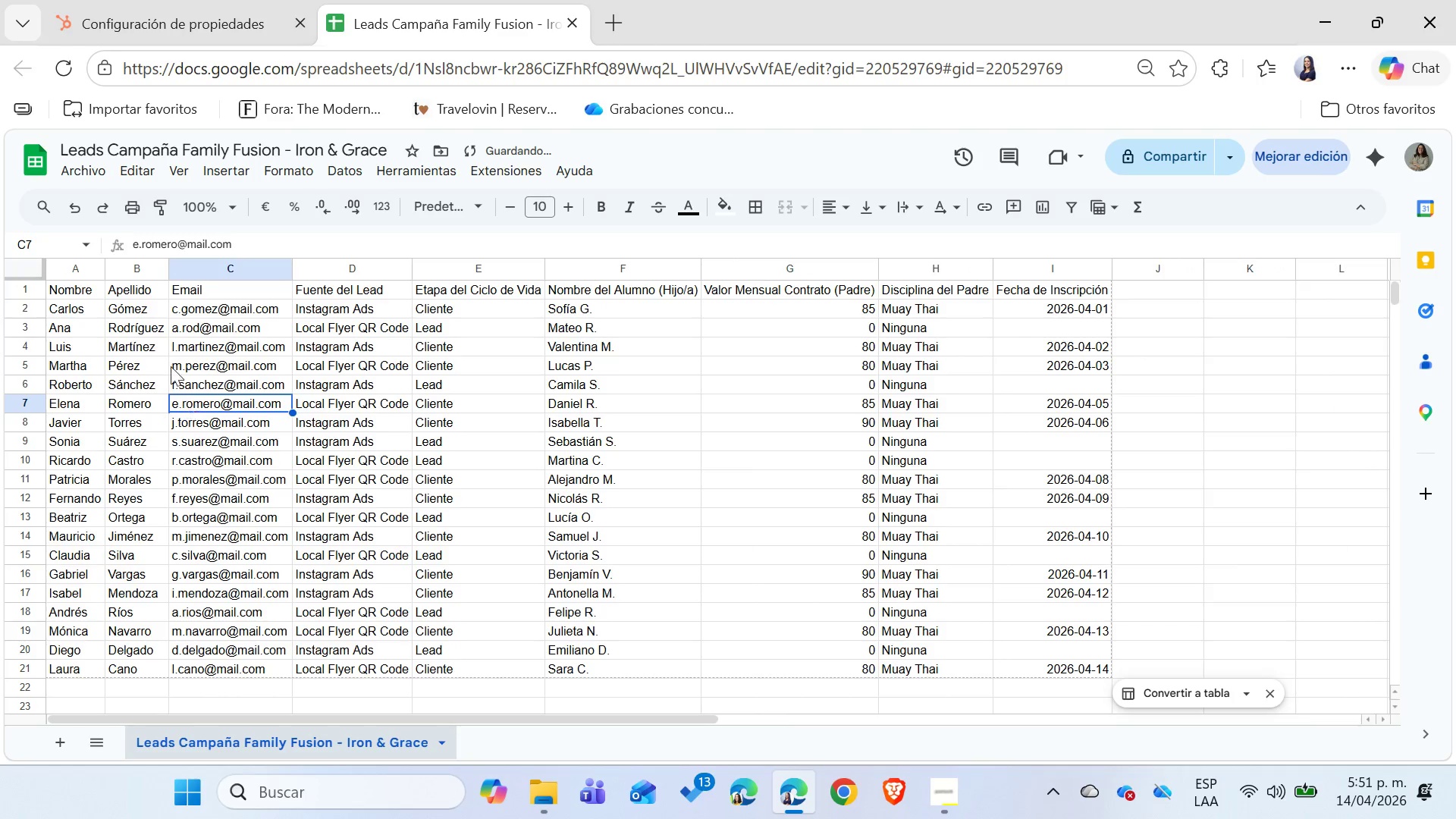 
left_click_drag(start_coordinate=[84, 291], to_coordinate=[1086, 672])
 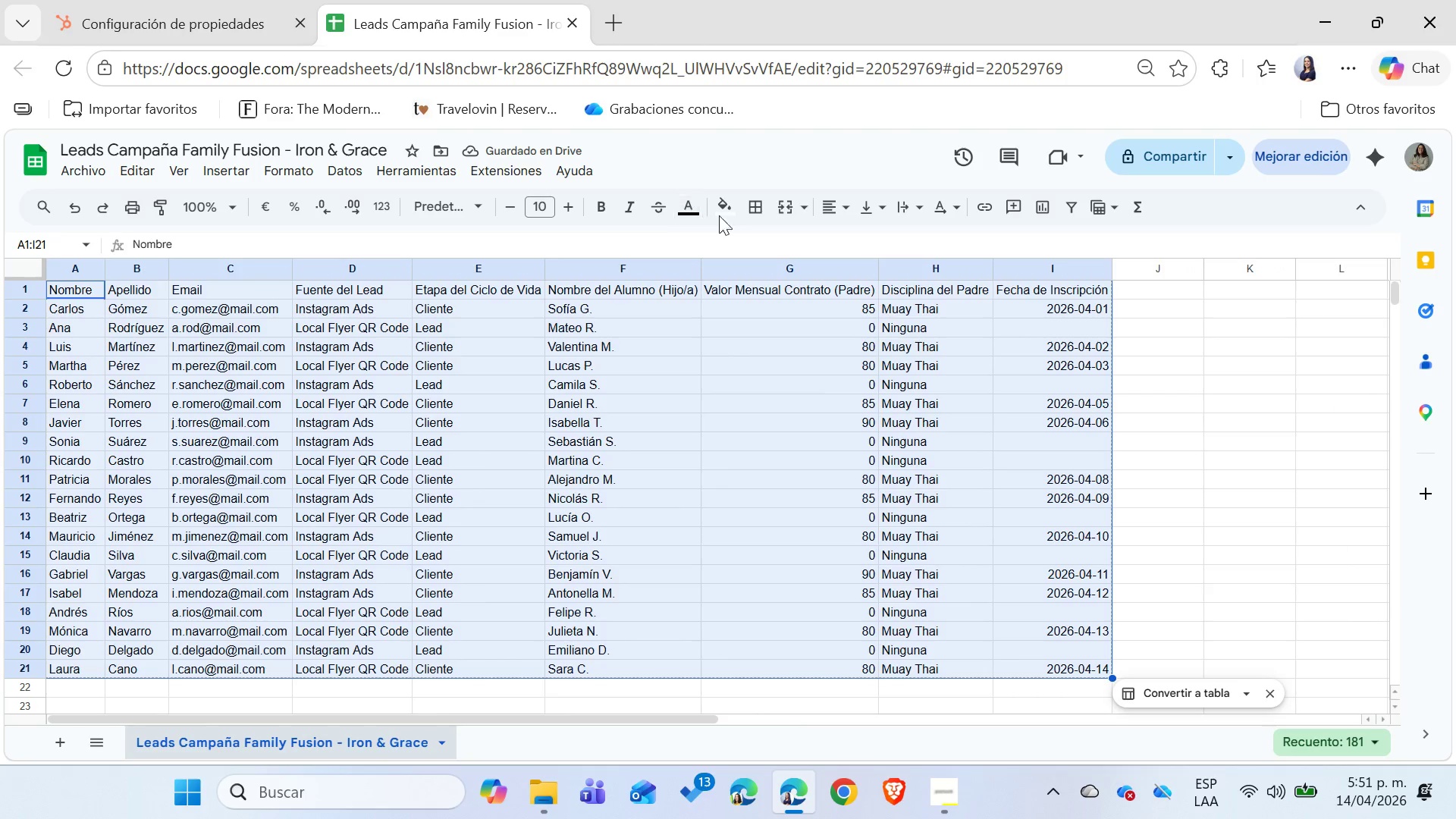 
left_click([758, 218])
 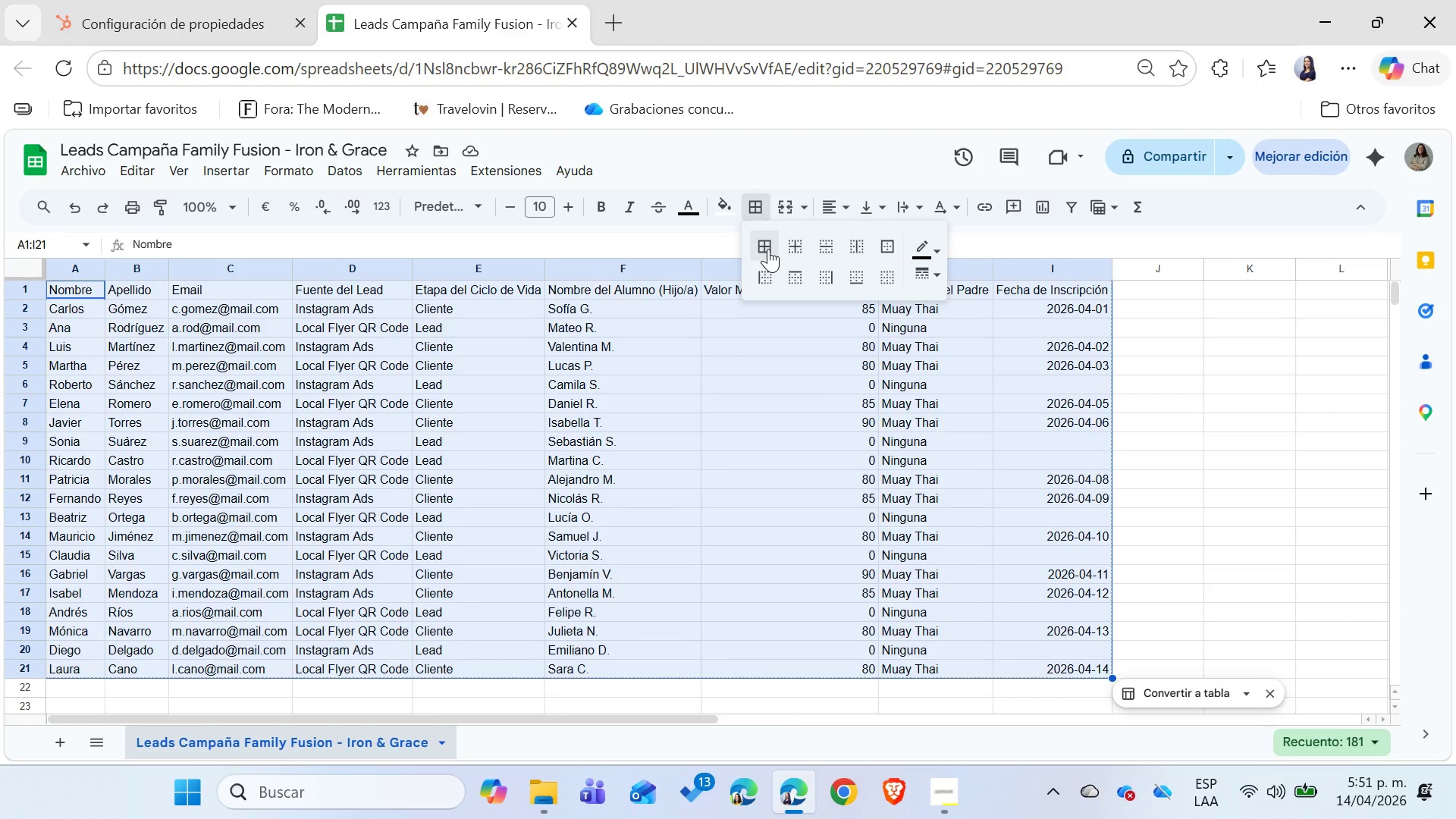 
left_click([768, 249])
 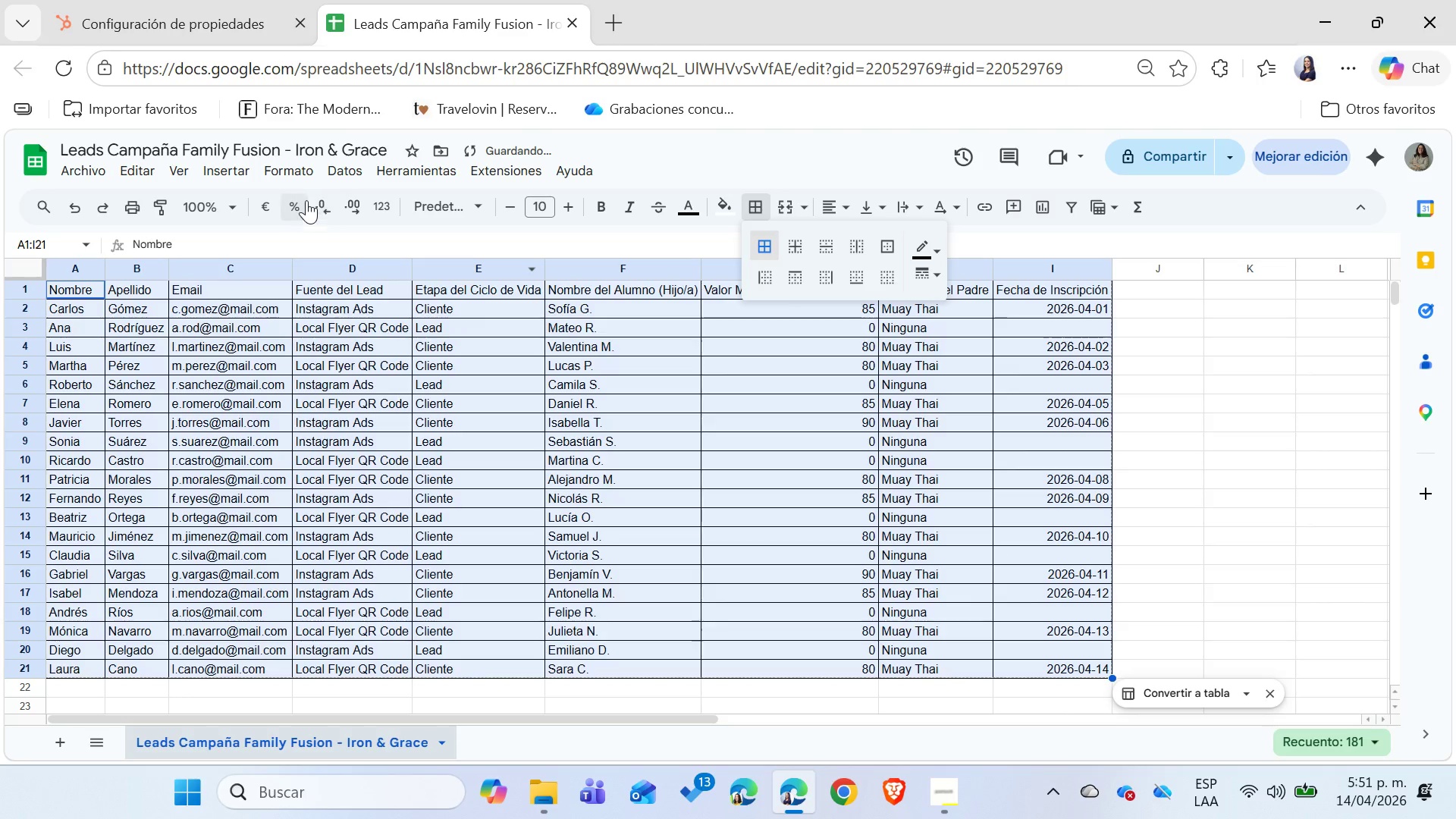 
left_click([182, 169])
 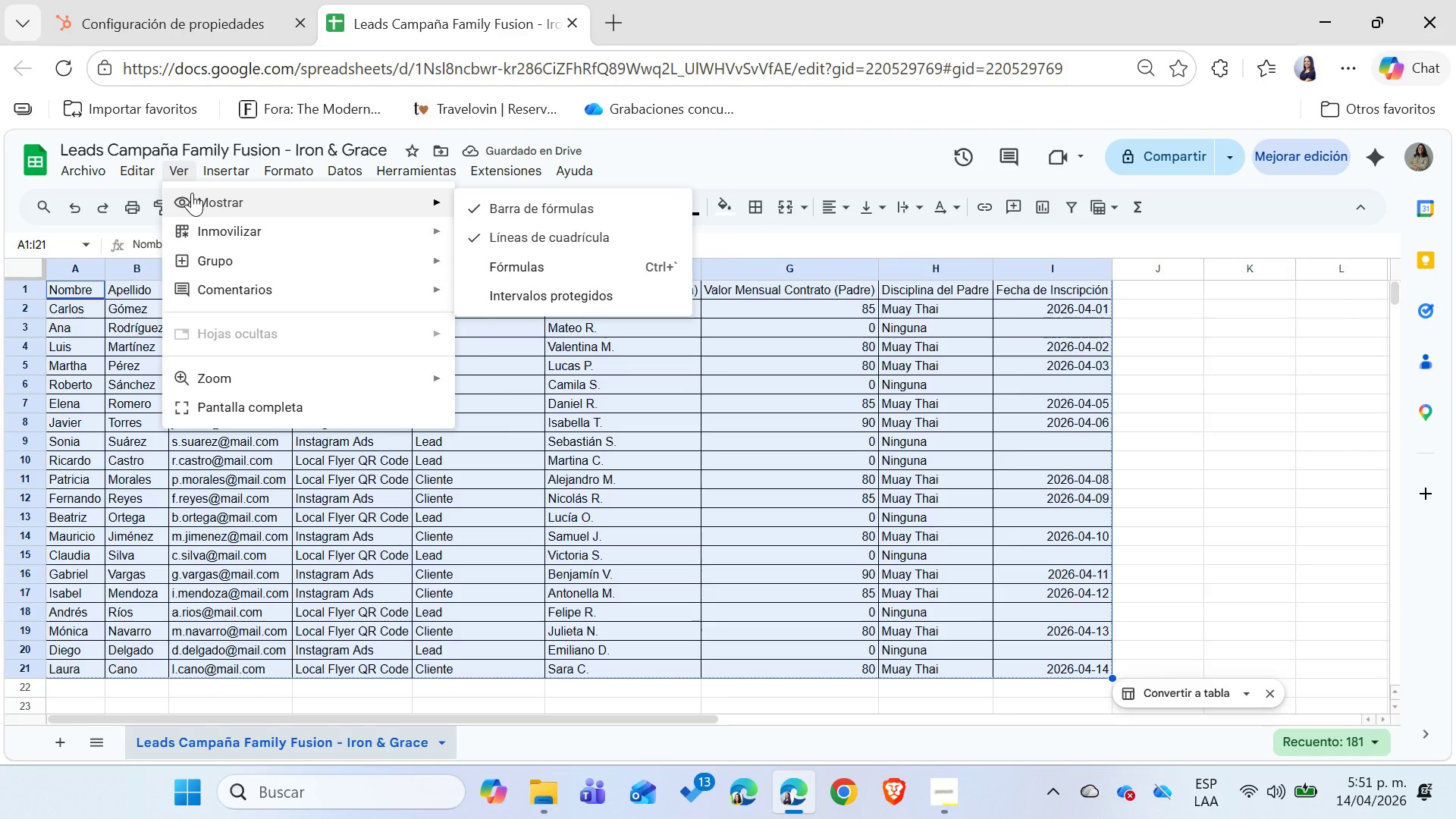 
left_click([570, 239])
 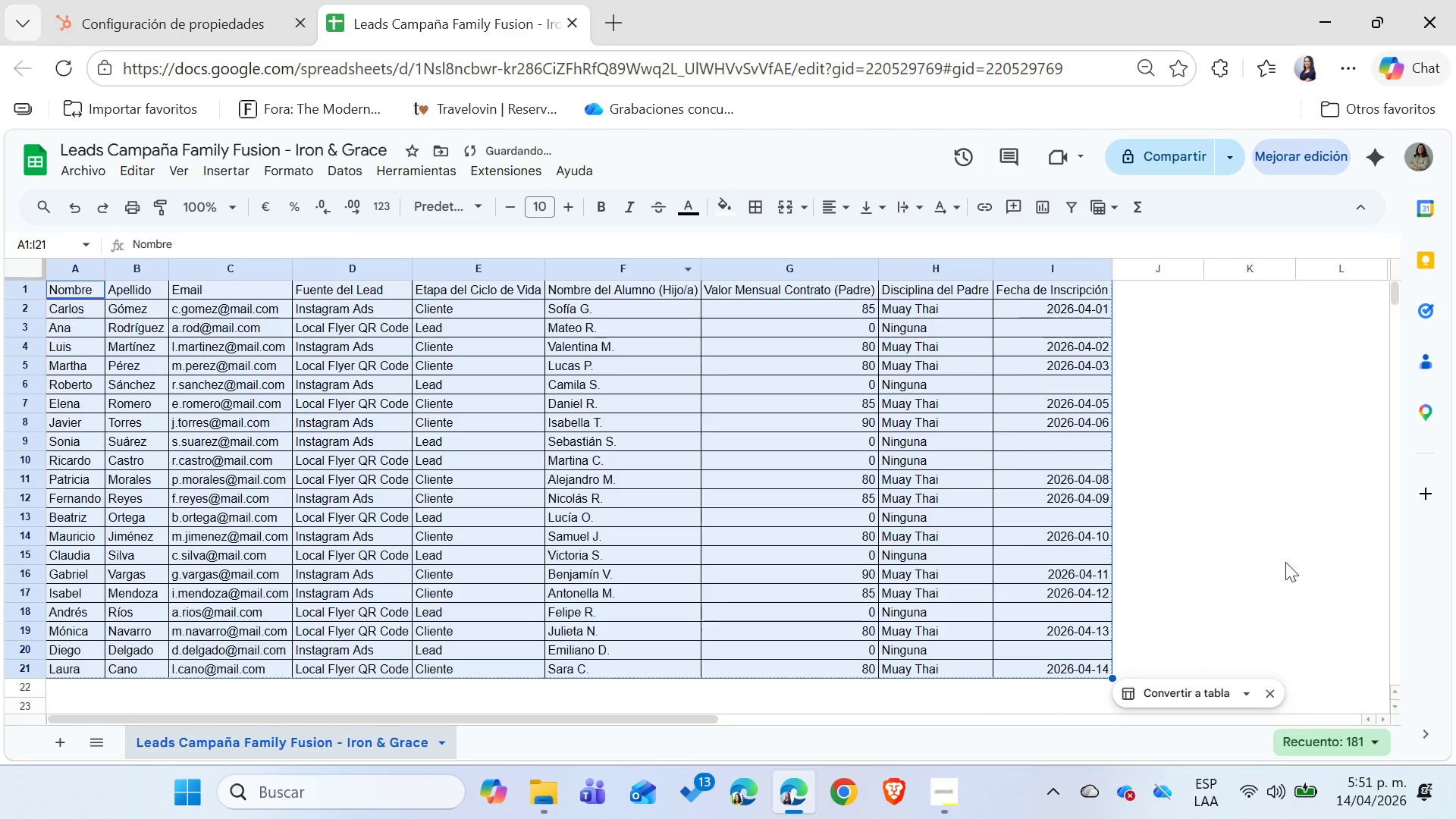 
left_click([1254, 544])
 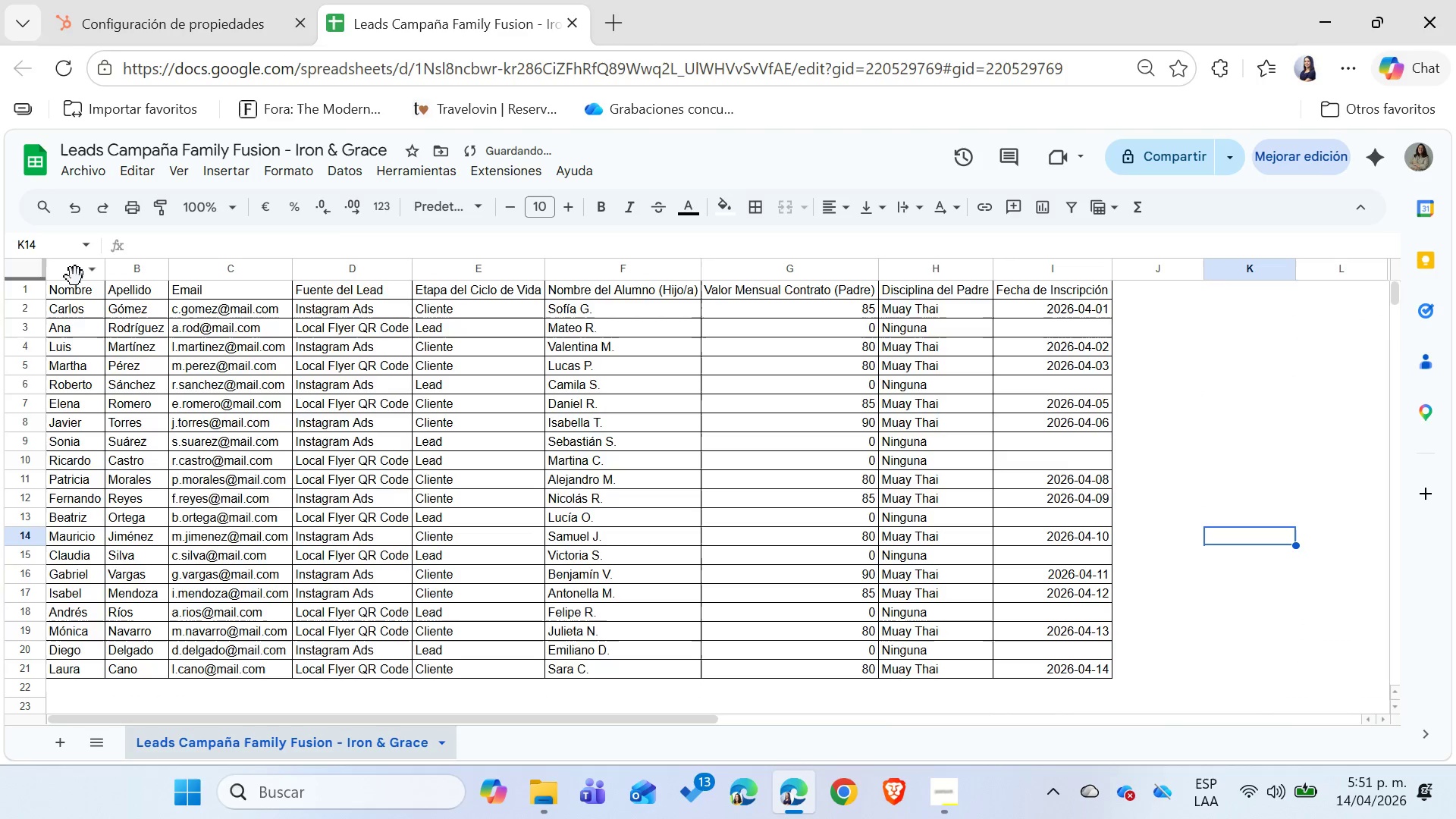 
left_click_drag(start_coordinate=[66, 291], to_coordinate=[1028, 292])
 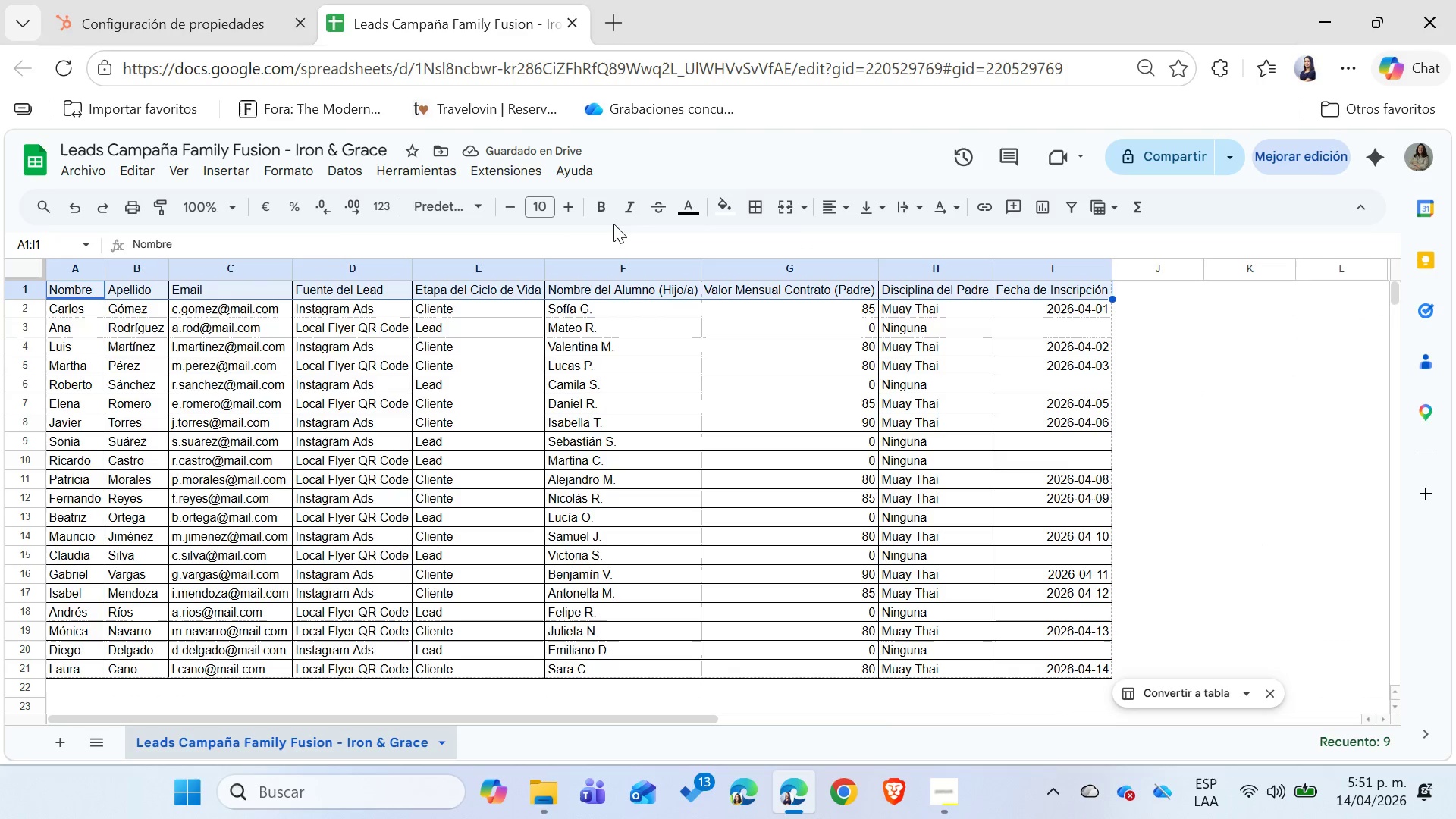 
left_click([613, 208])
 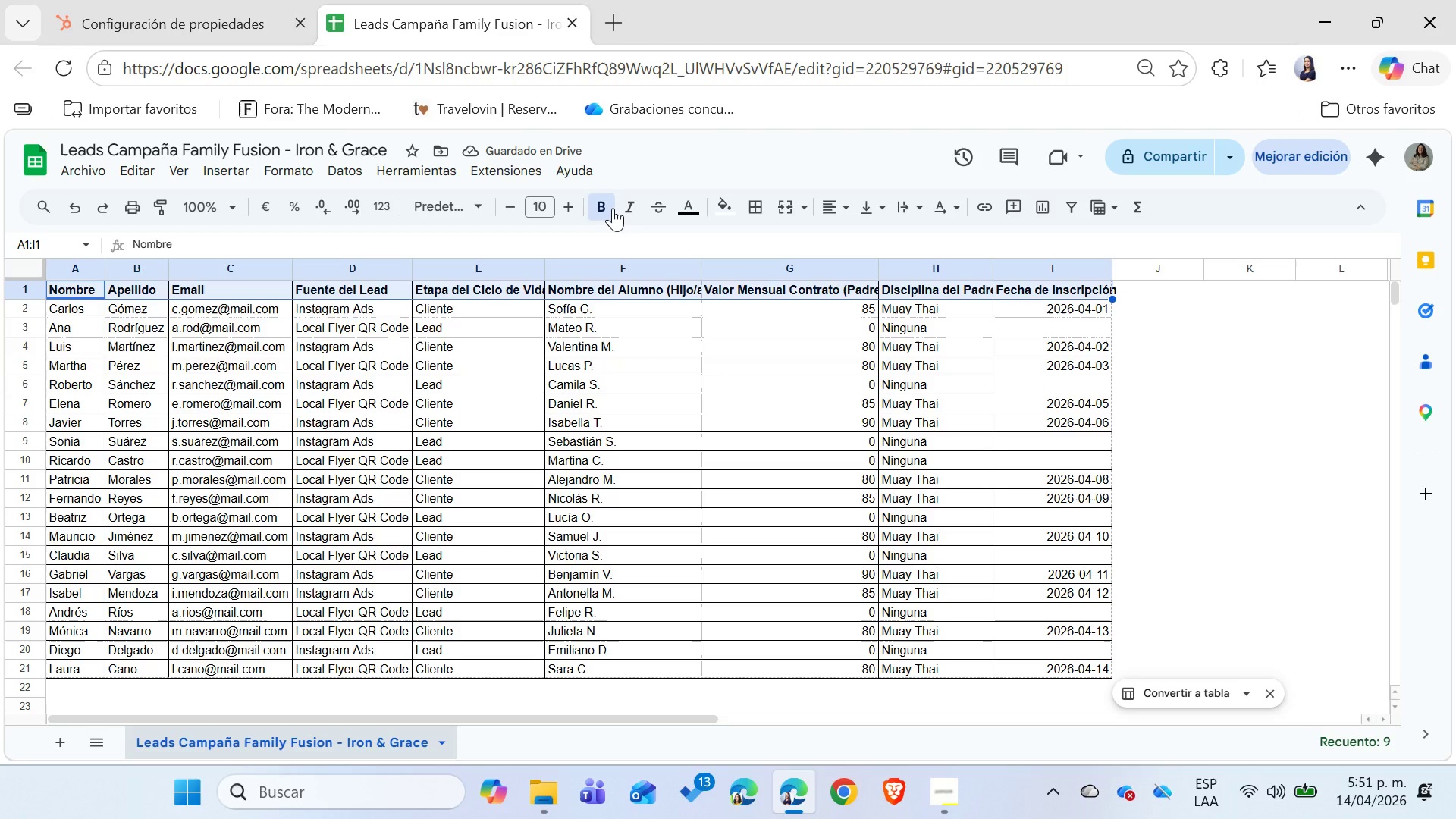 
left_click([579, 359])
 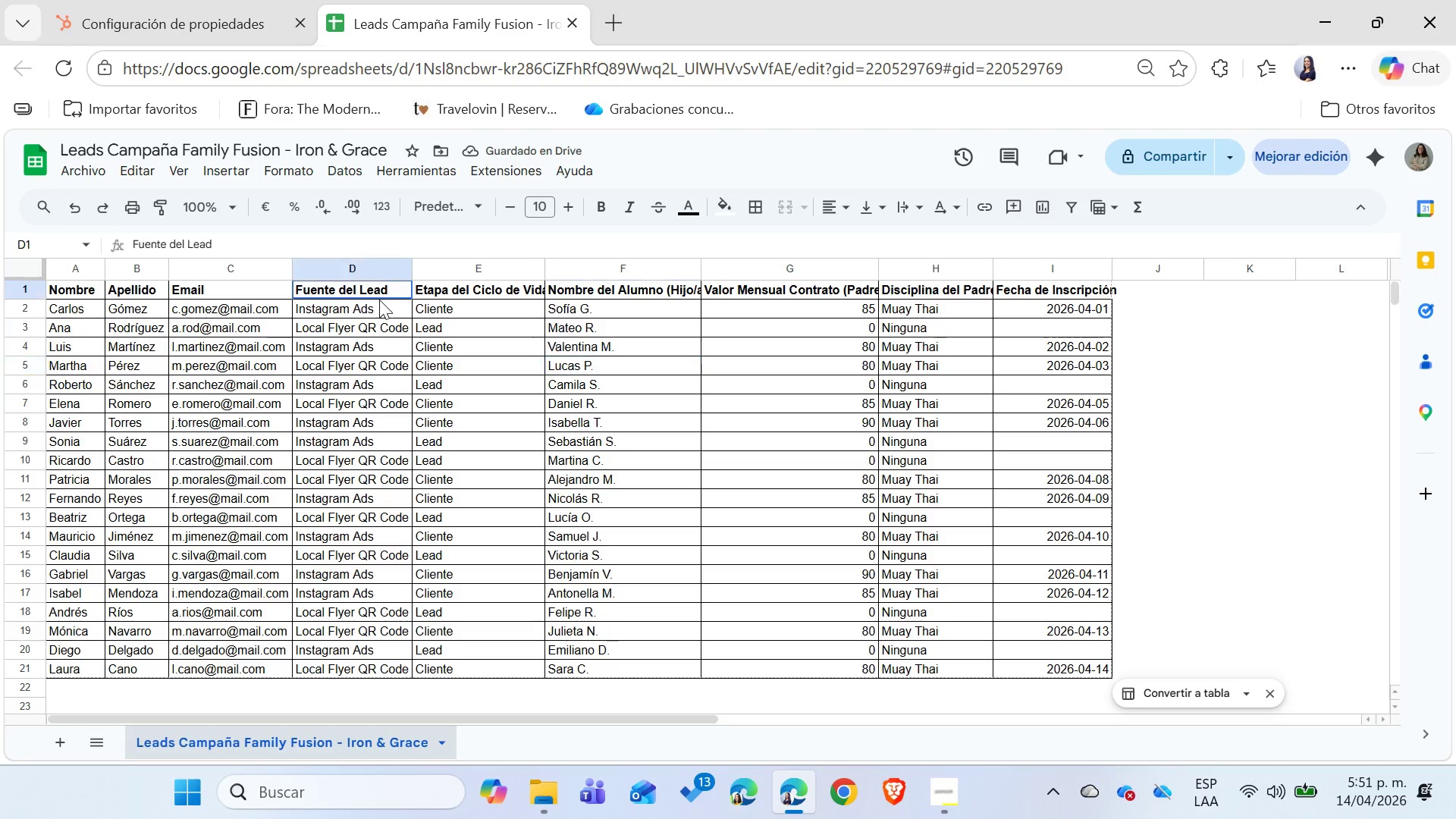 
double_click([379, 300])
 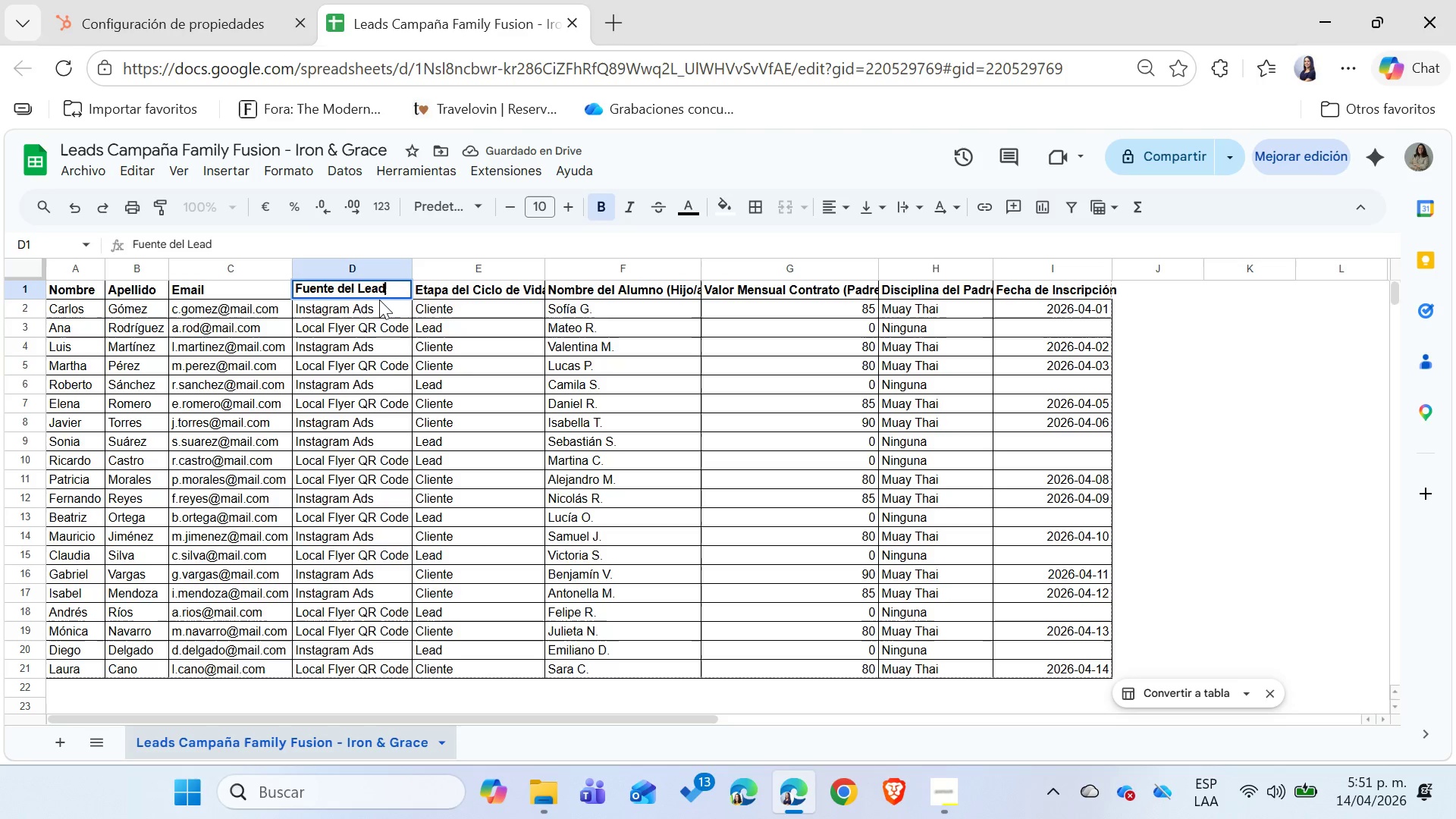 
triple_click([379, 300])
 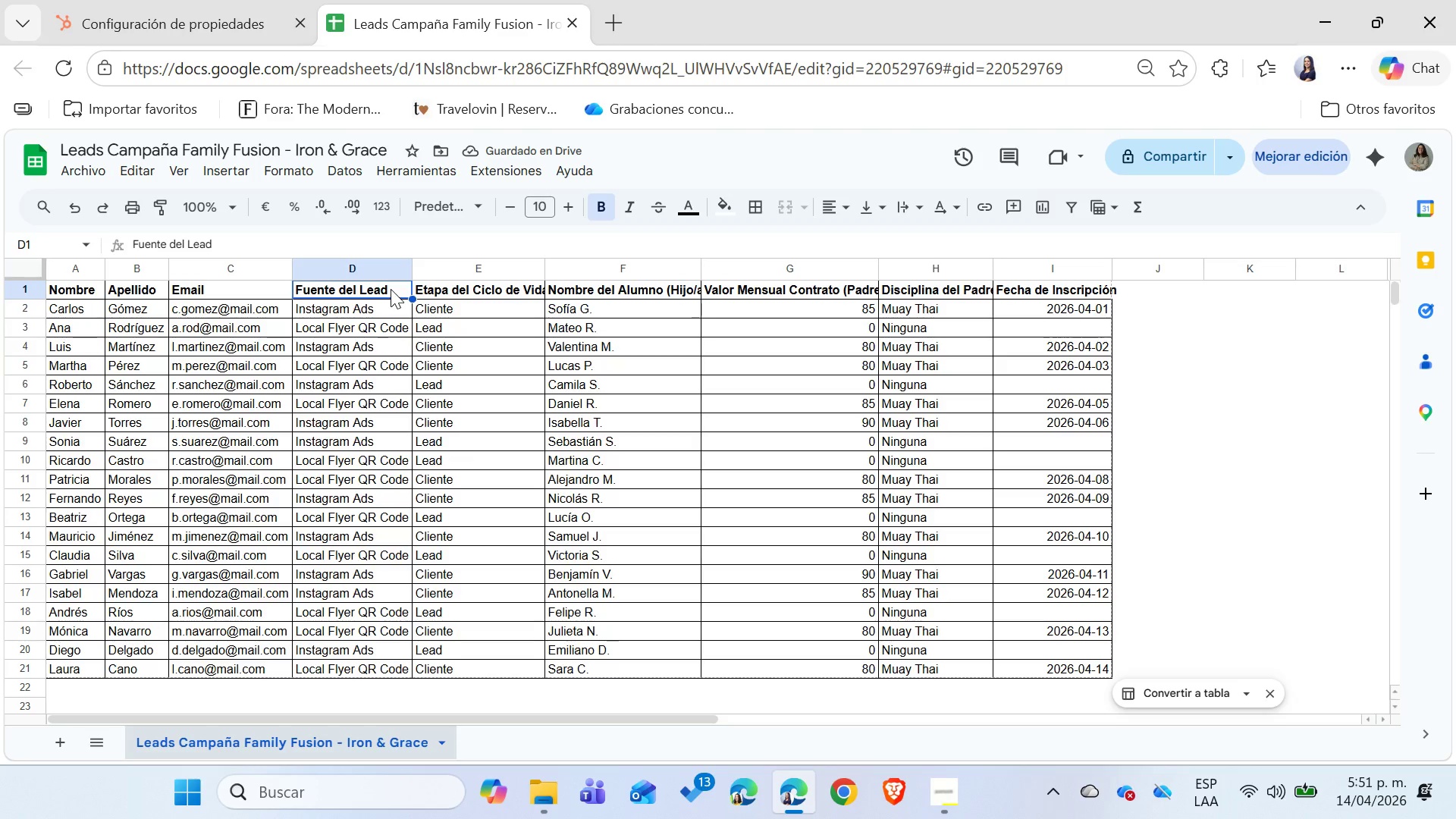 
double_click([391, 289])
 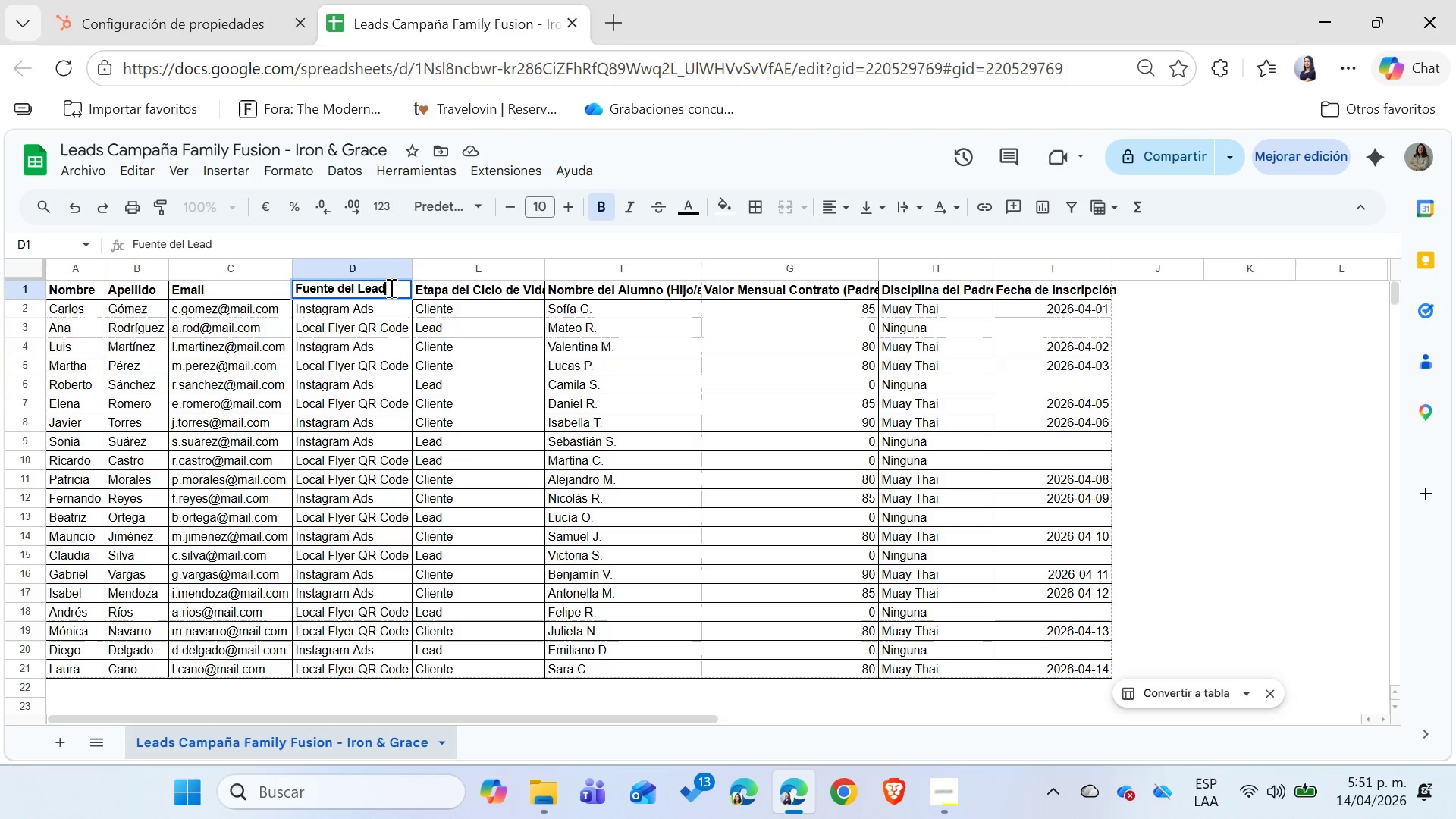 
triple_click([388, 287])
 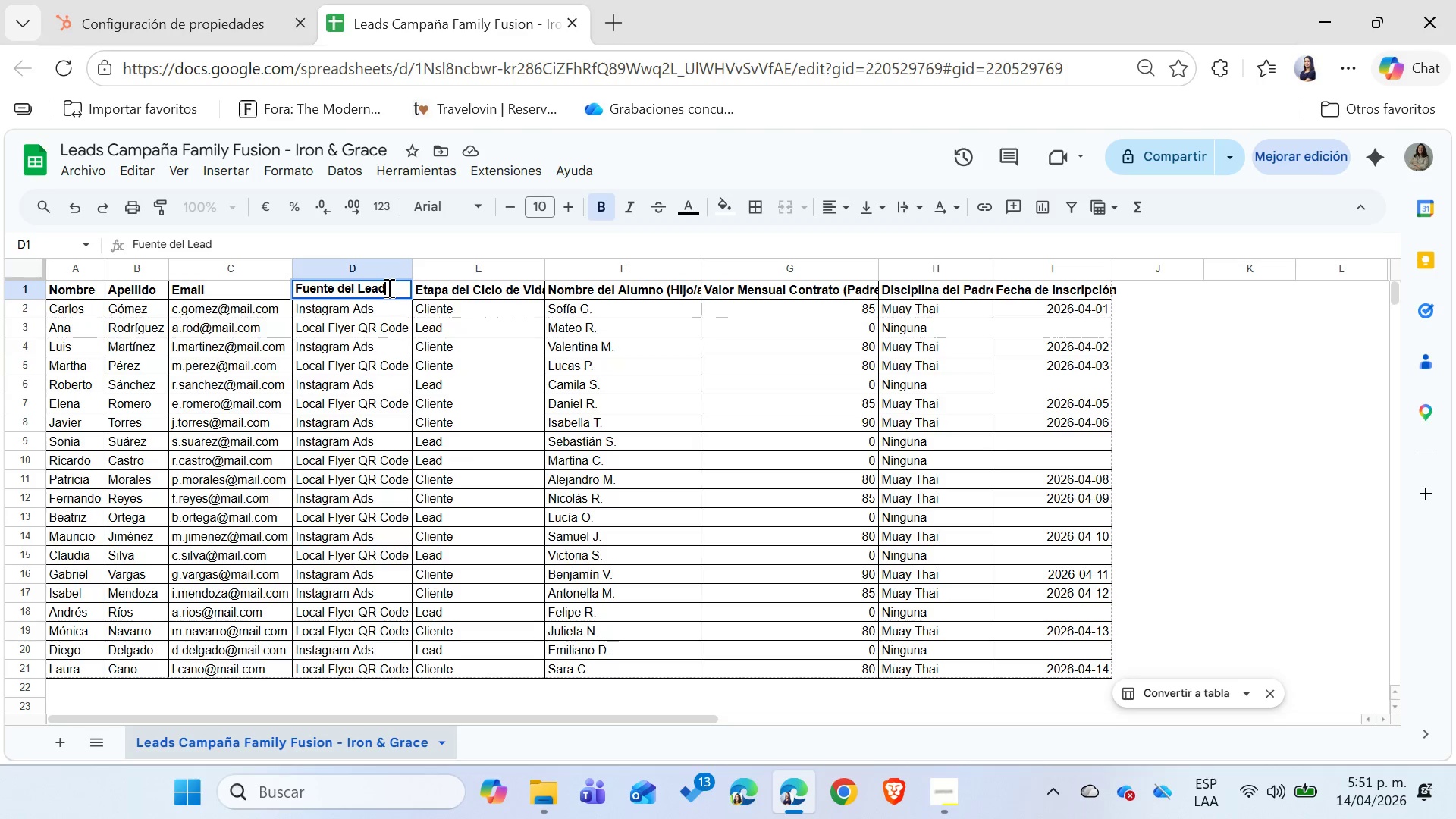 
triple_click([388, 287])
 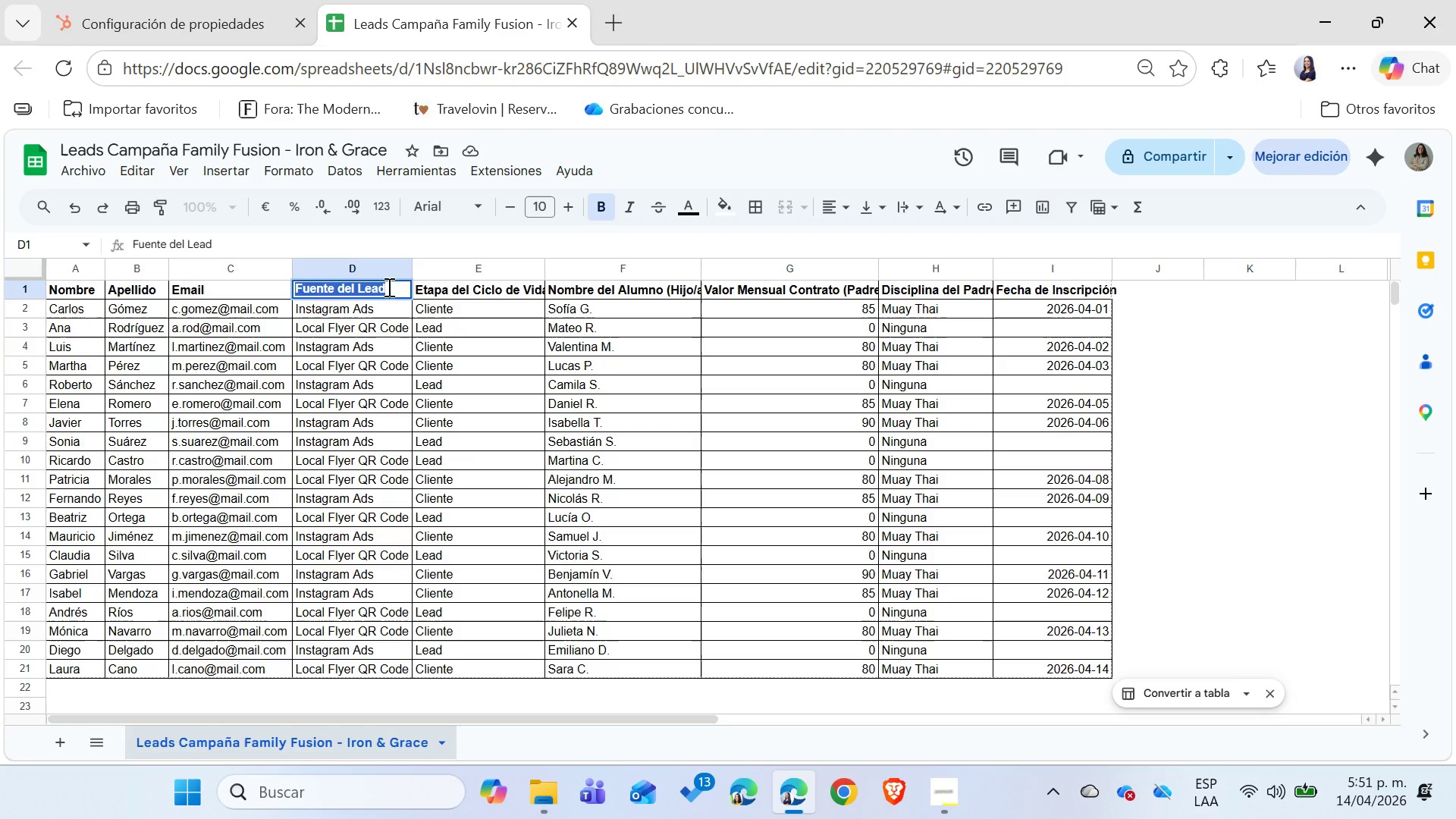 
type(Lead Source)
 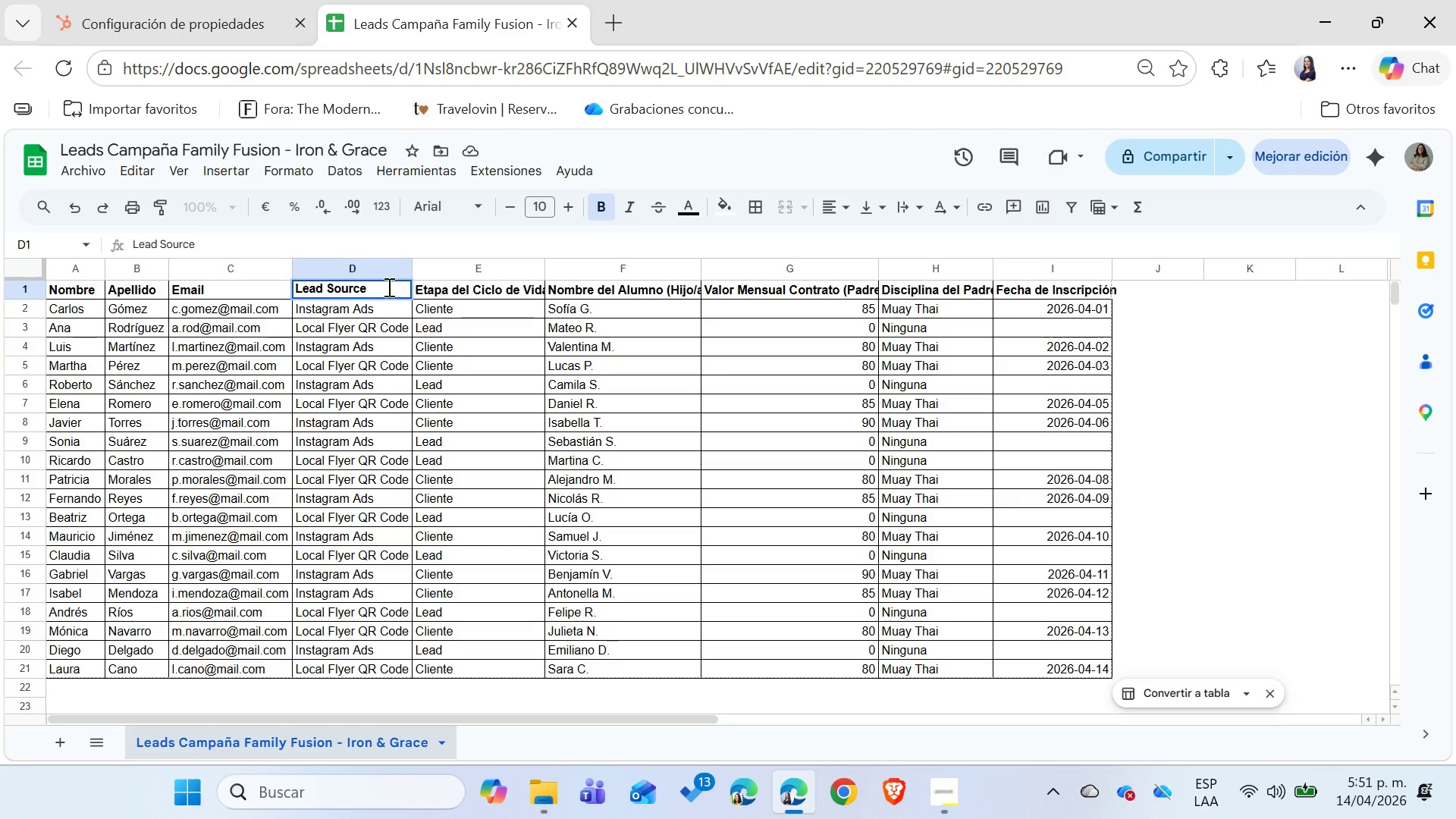 
key(Enter)
 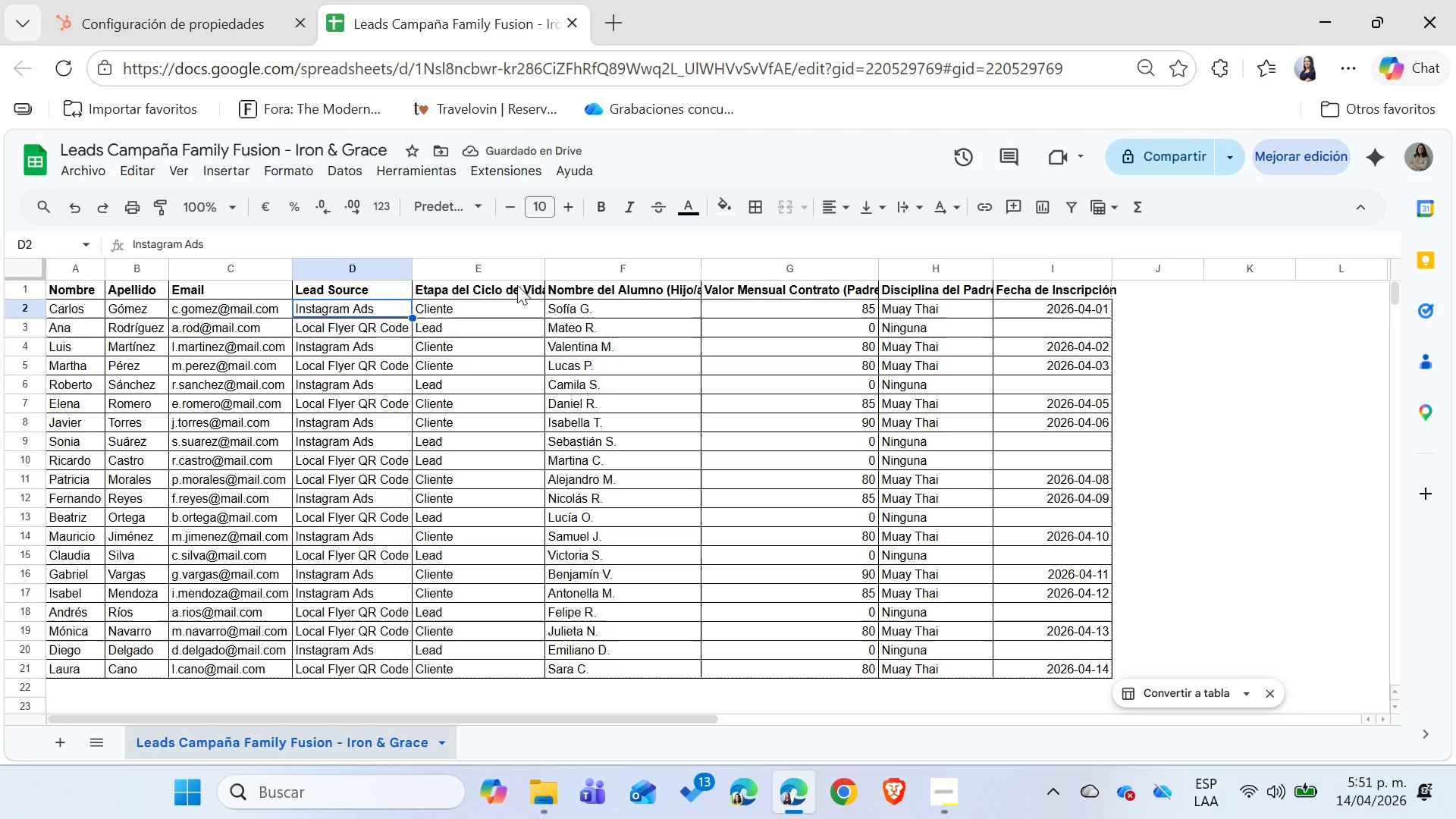 
left_click([499, 359])
 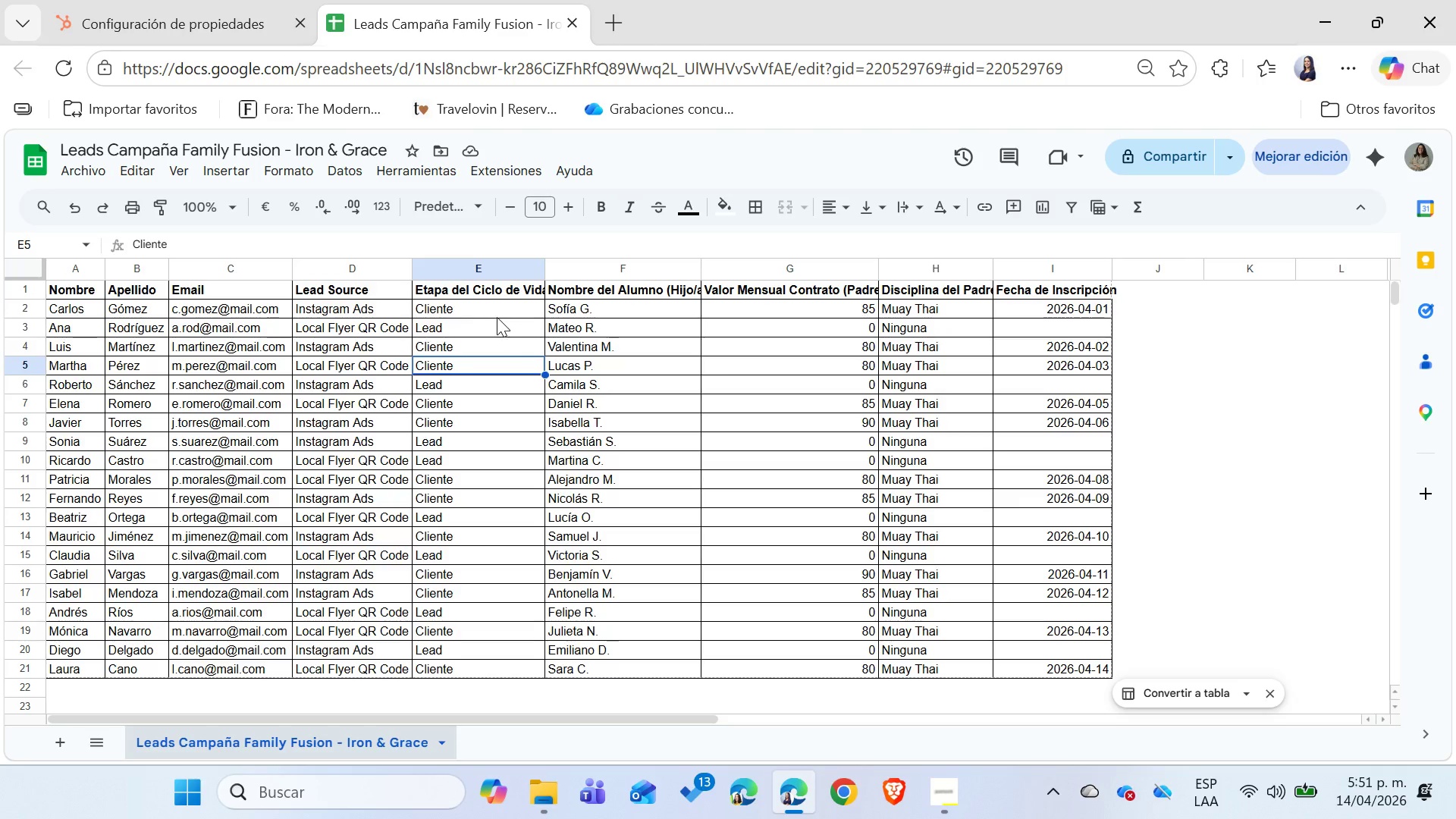 
left_click([492, 313])
 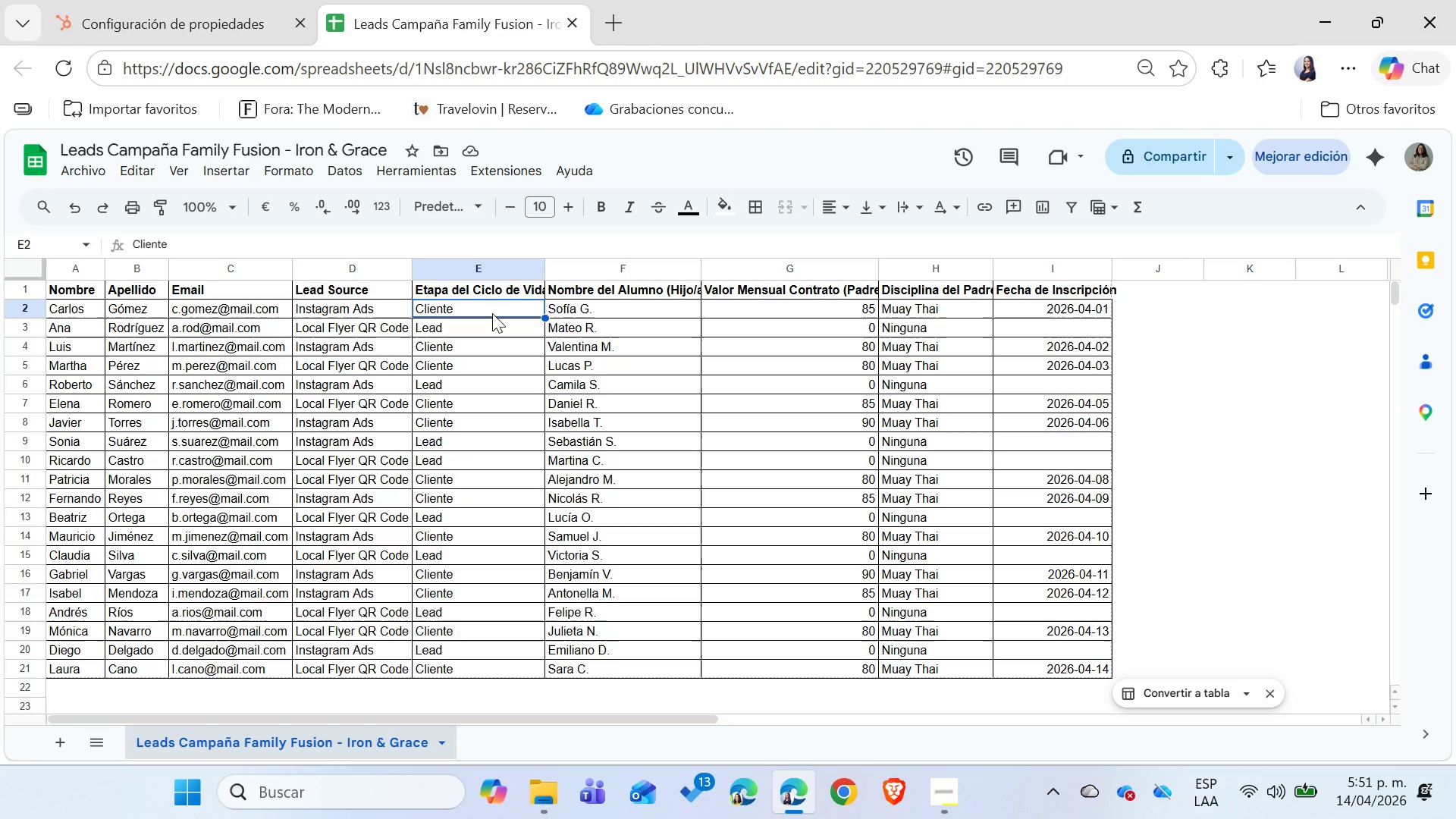 
wait(8.19)
 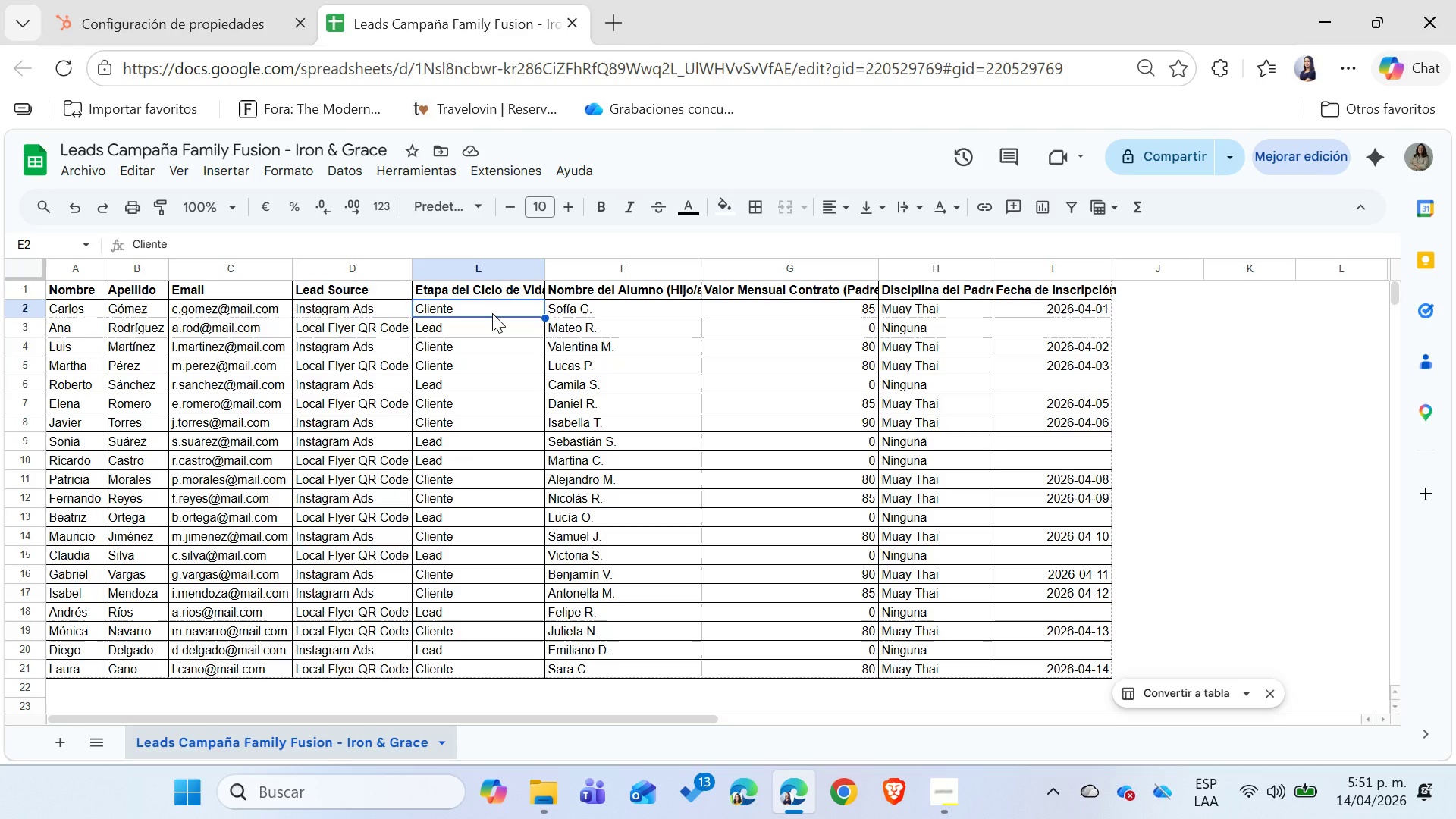 
left_click([225, 39])
 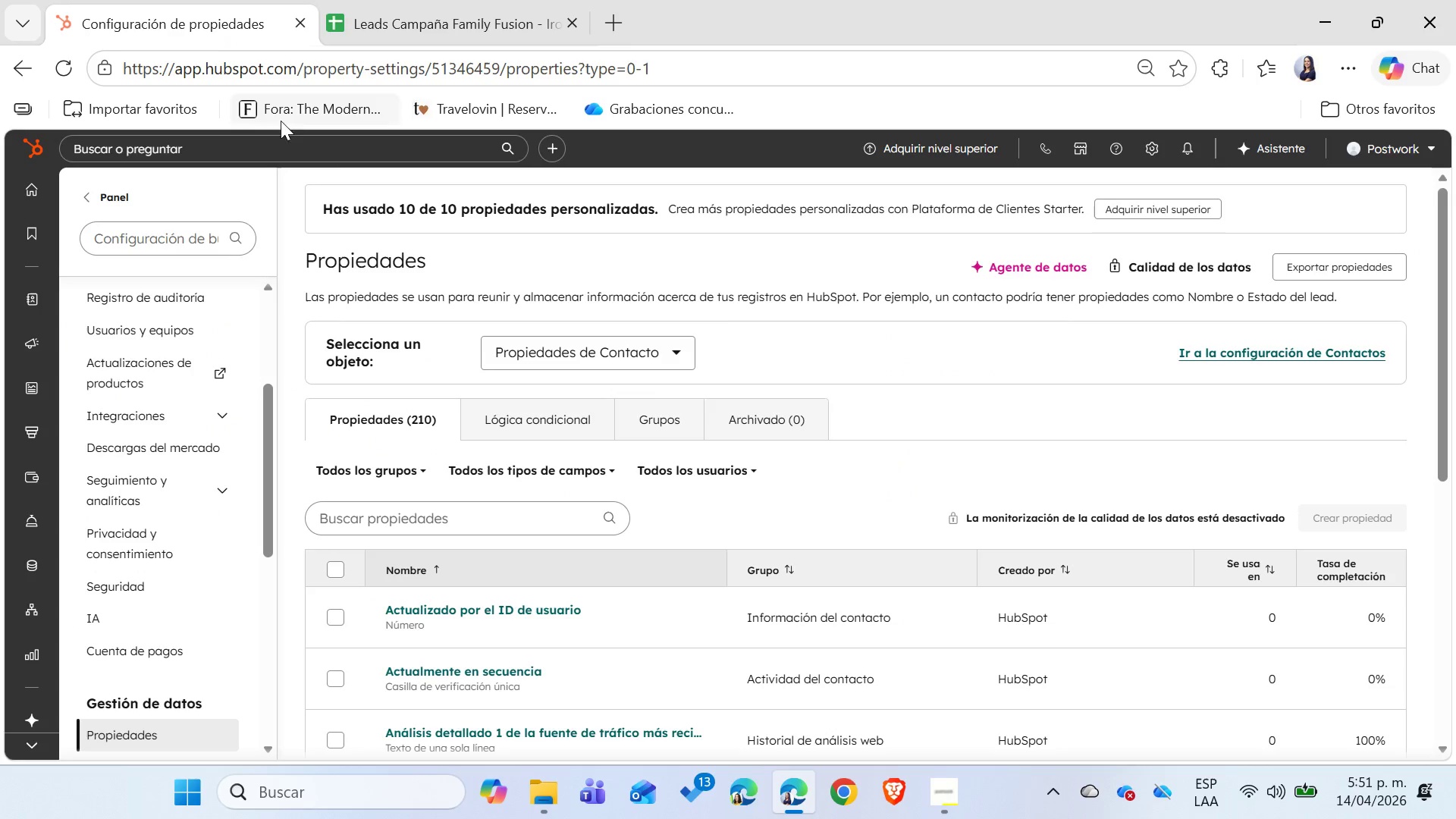 
left_click([268, 146])
 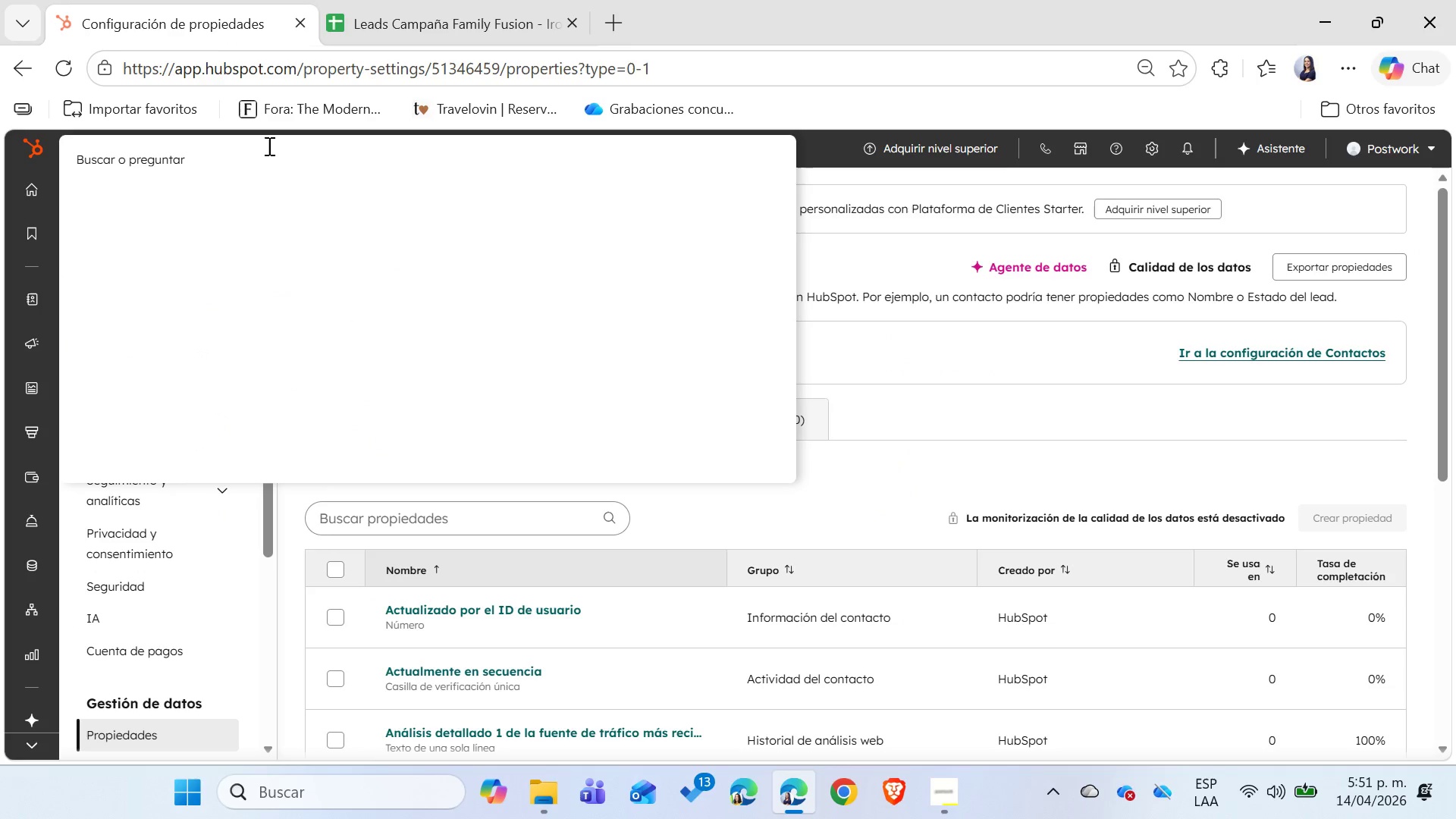 
type(etapas)
 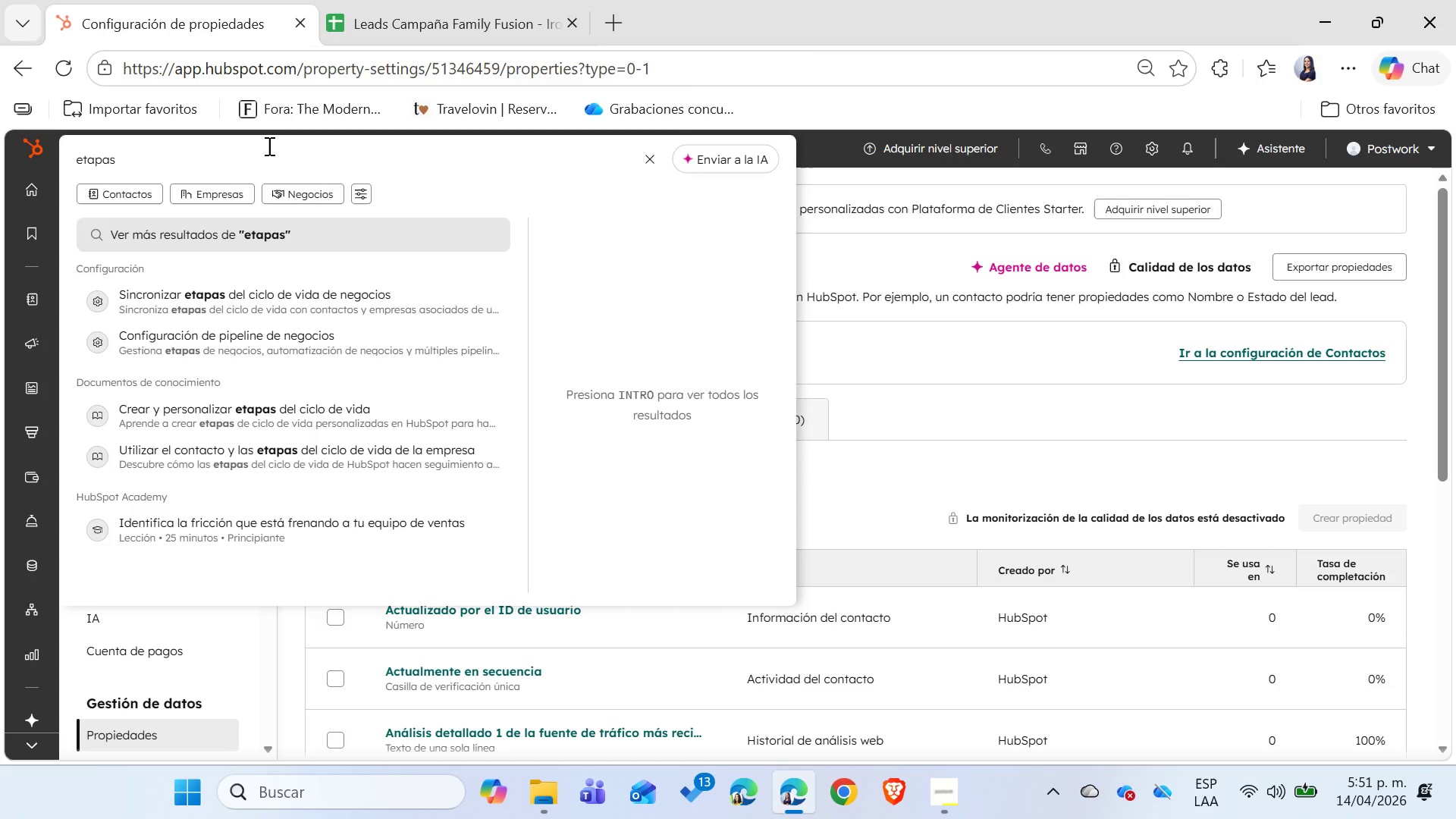 
wait(8.98)
 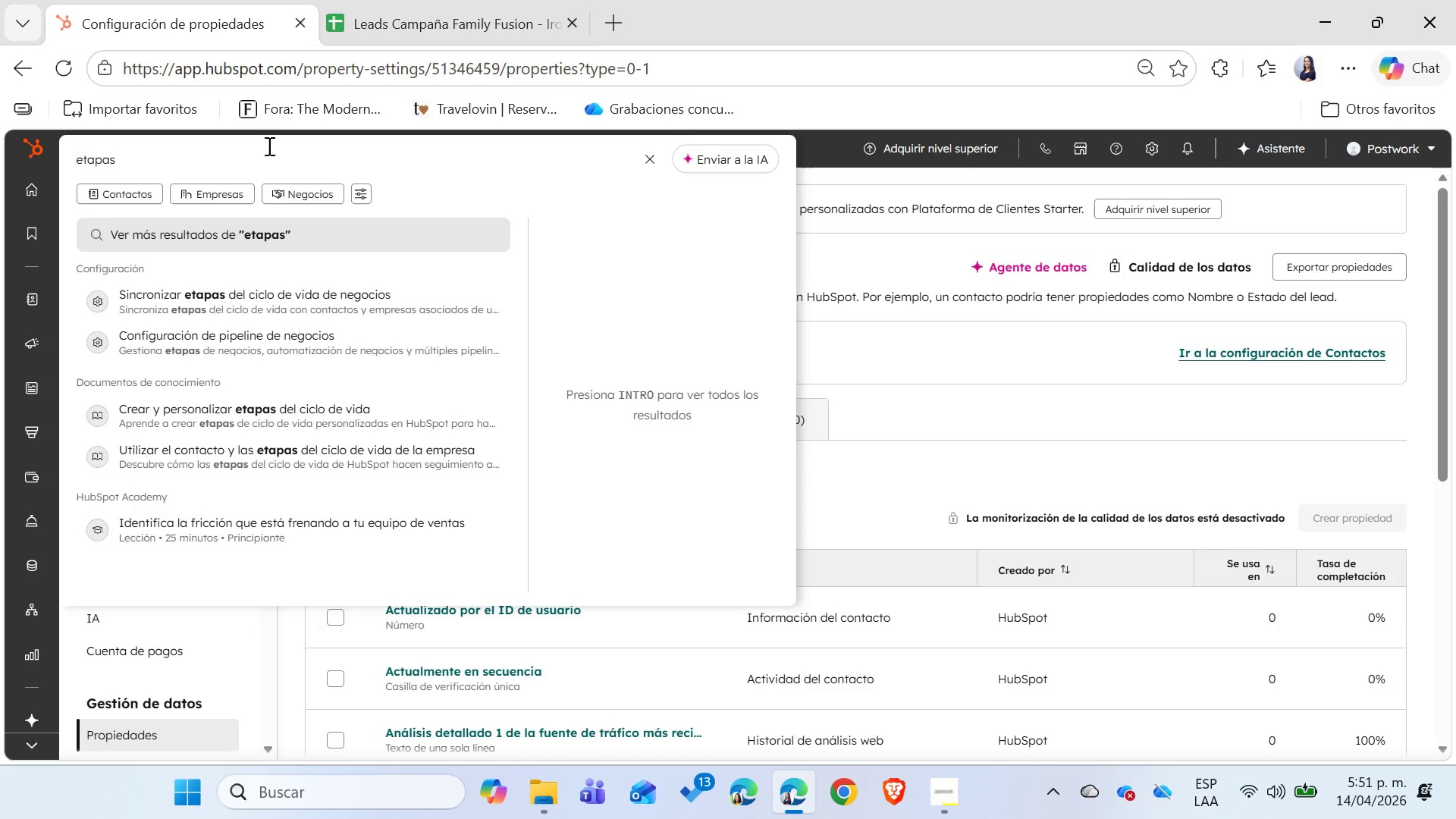 
left_click([905, 387])
 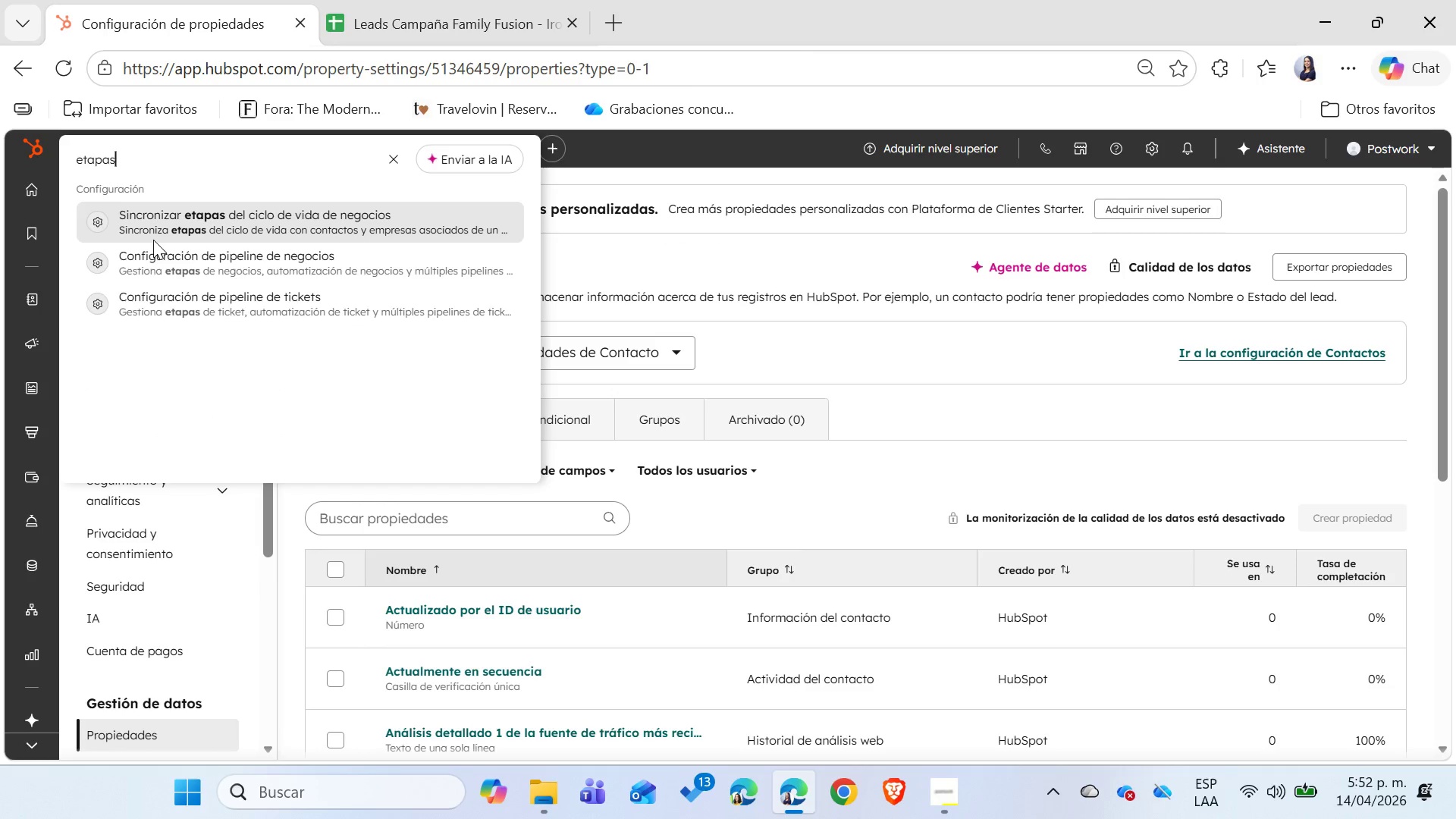 
key(Space)
 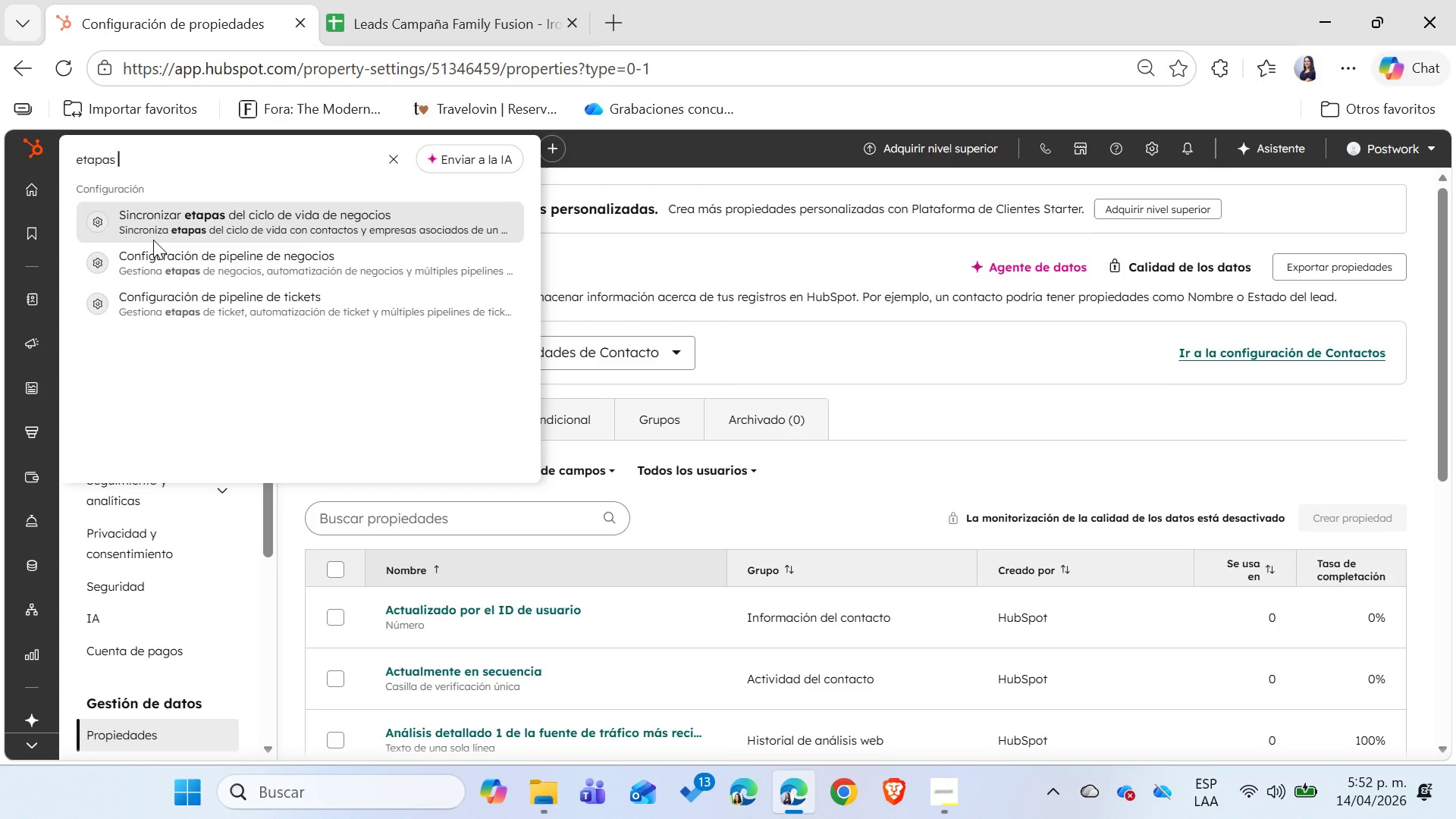 
wait(5.97)
 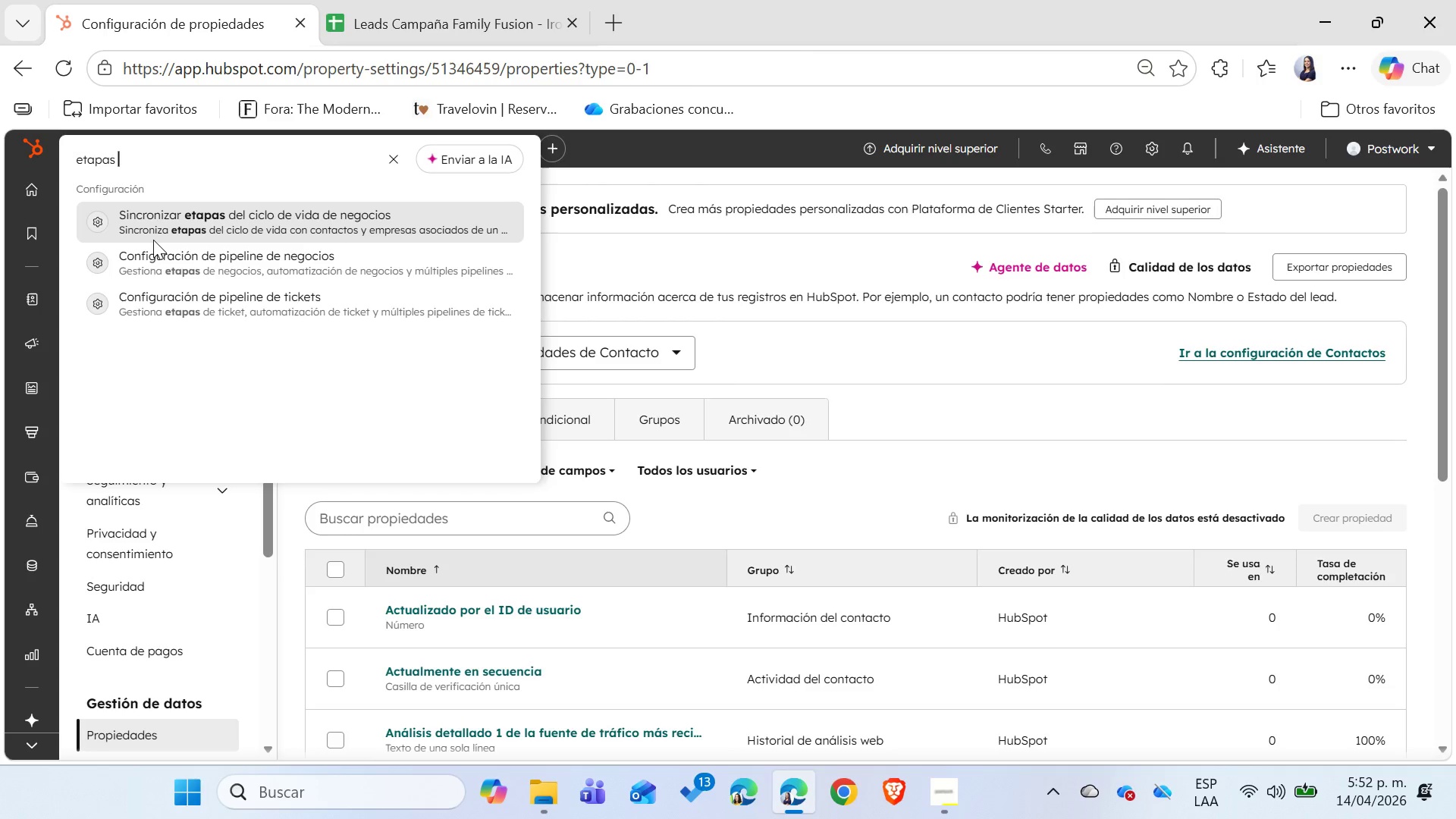 
left_click([951, 344])
 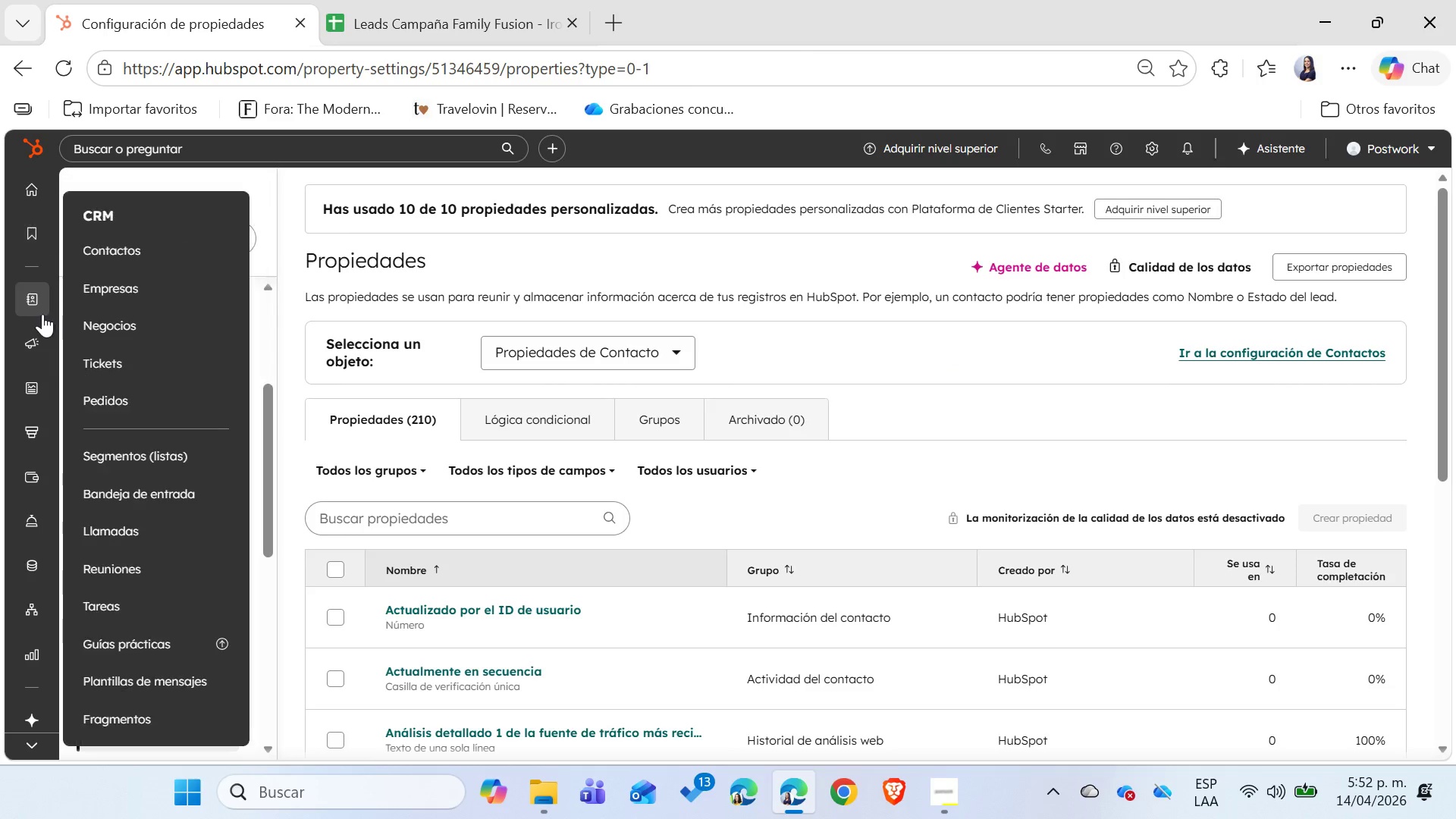 
left_click([126, 259])
 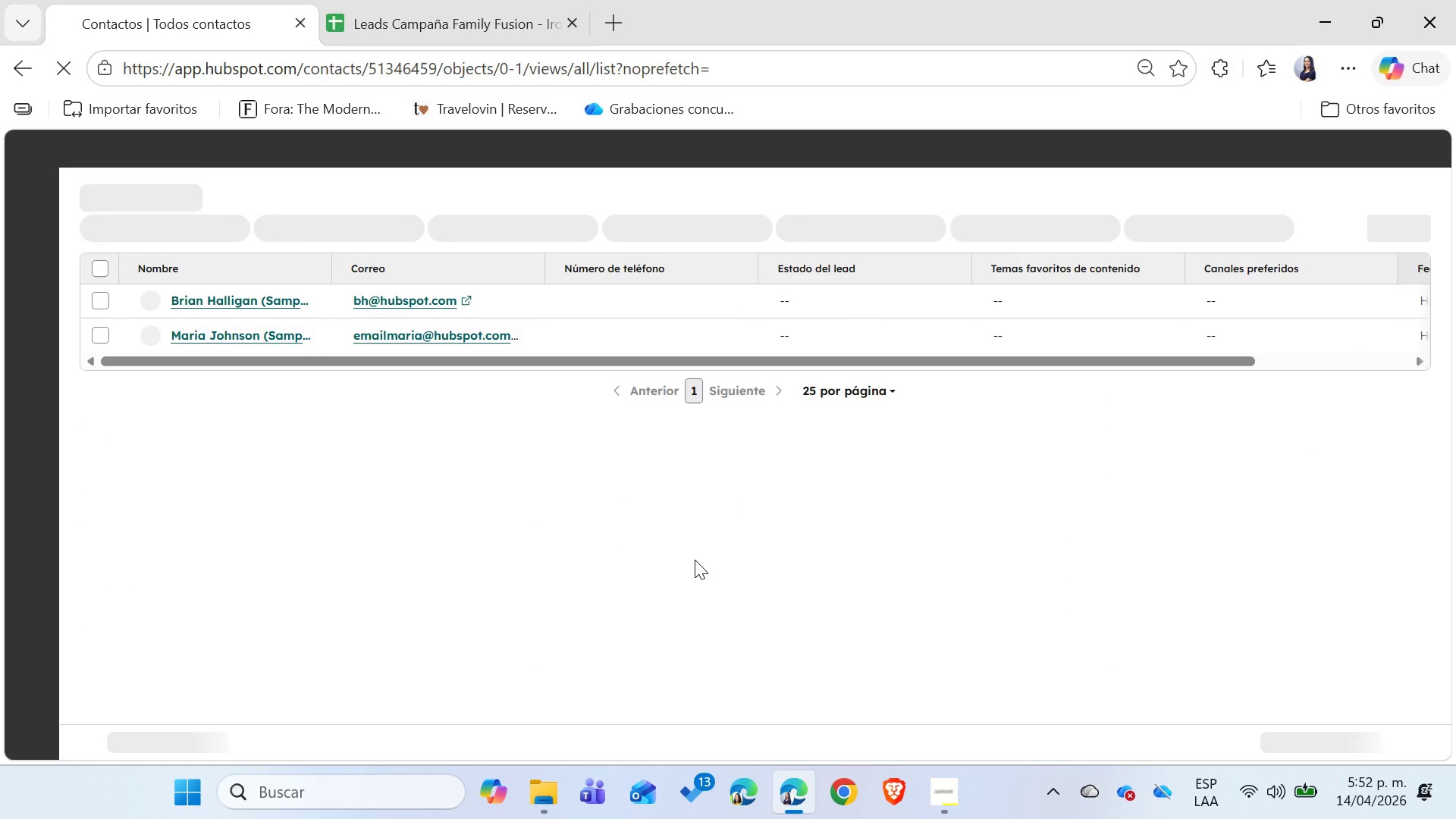 
wait(9.41)
 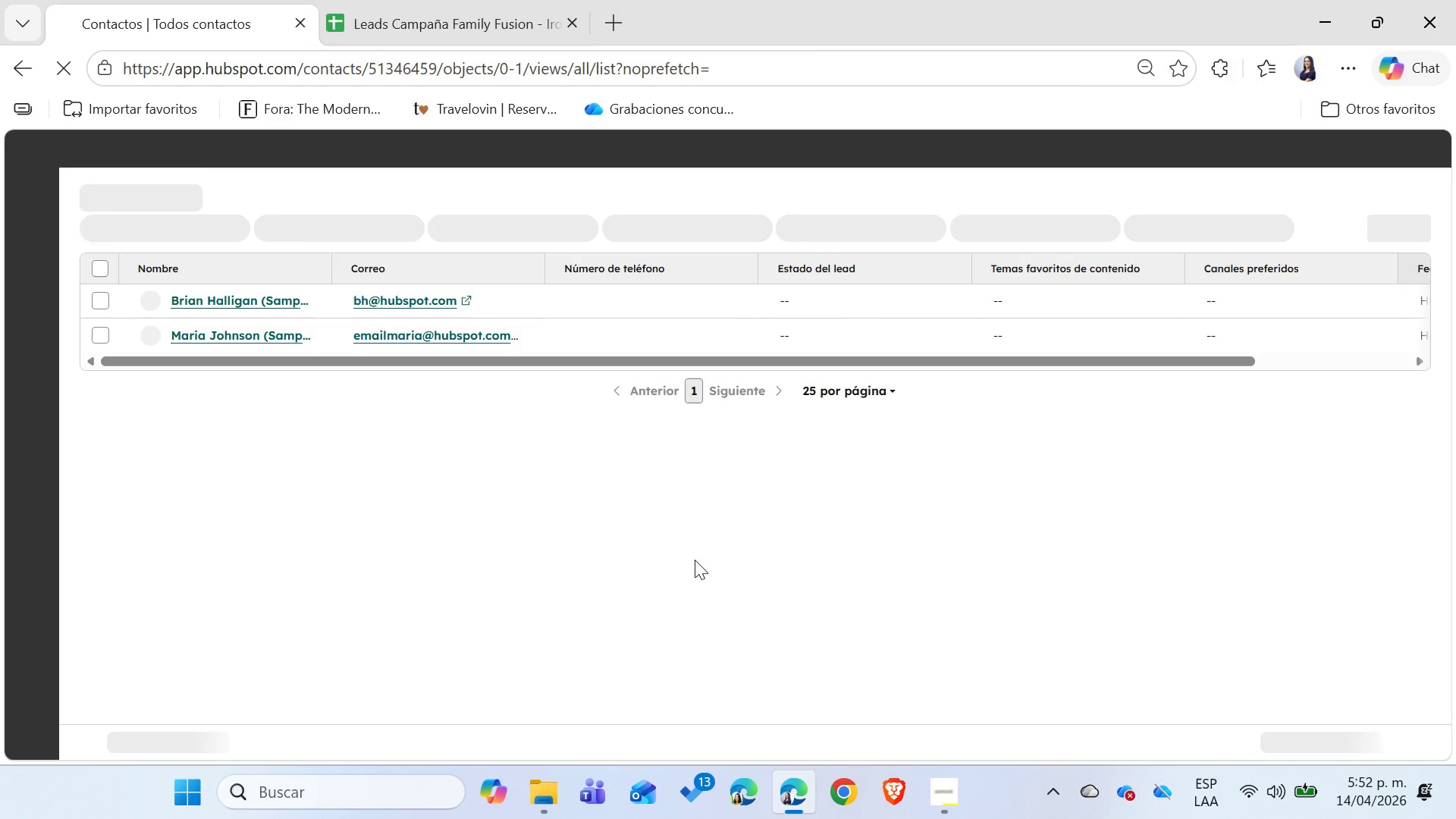 
left_click([203, 353])
 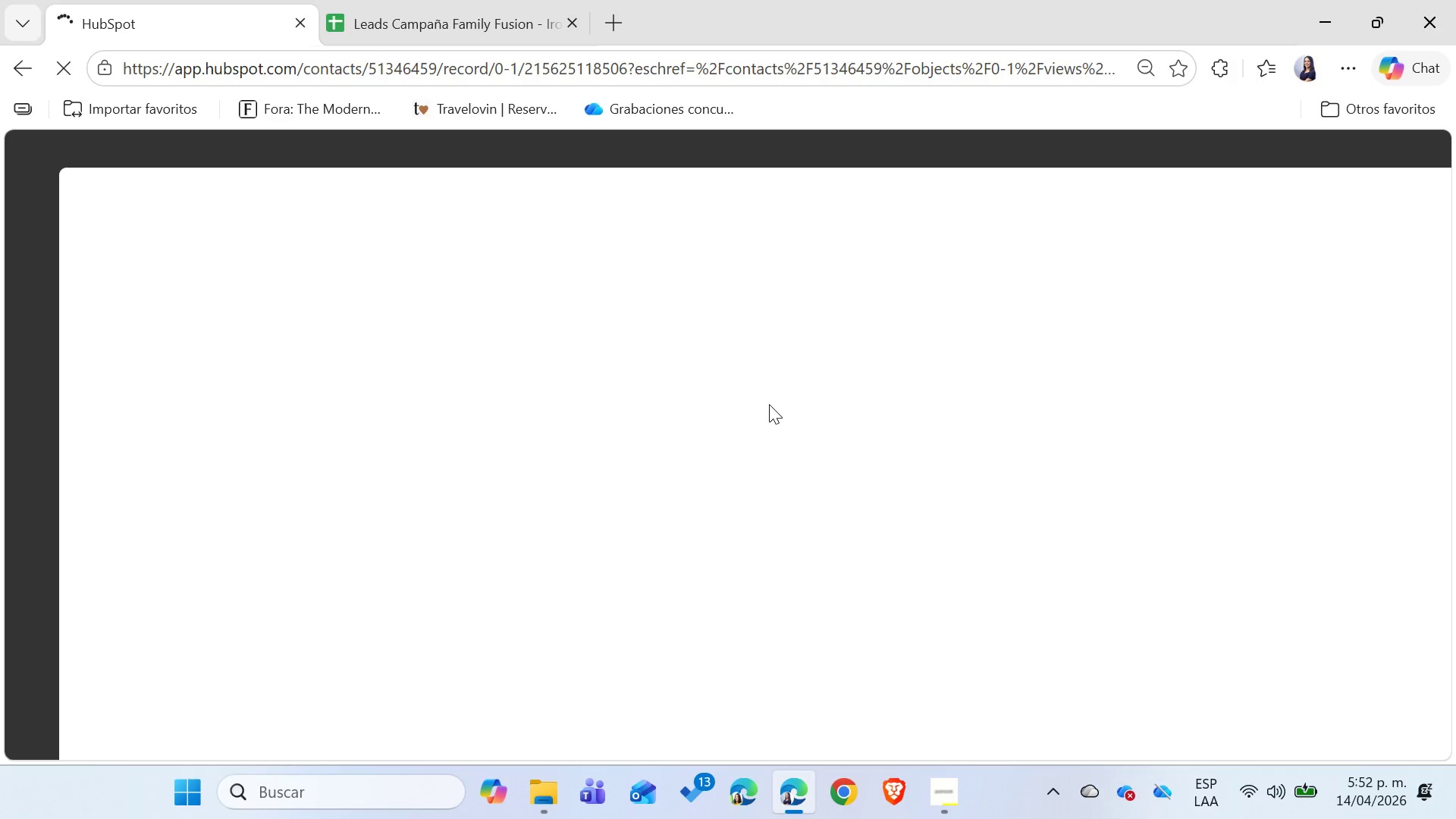 
wait(8.23)
 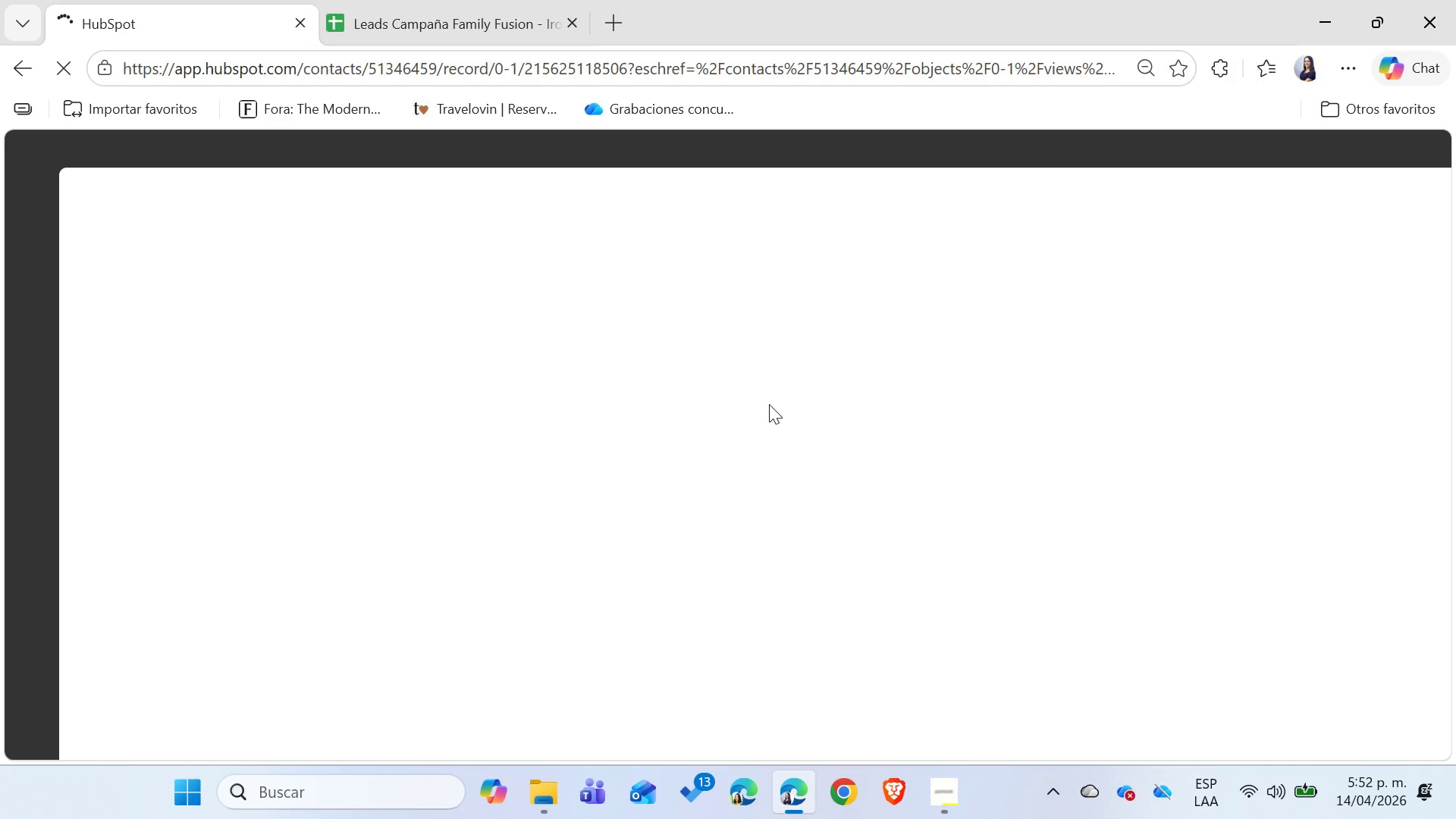 
scroll: coordinate [261, 531], scroll_direction: down, amount: 2.0
 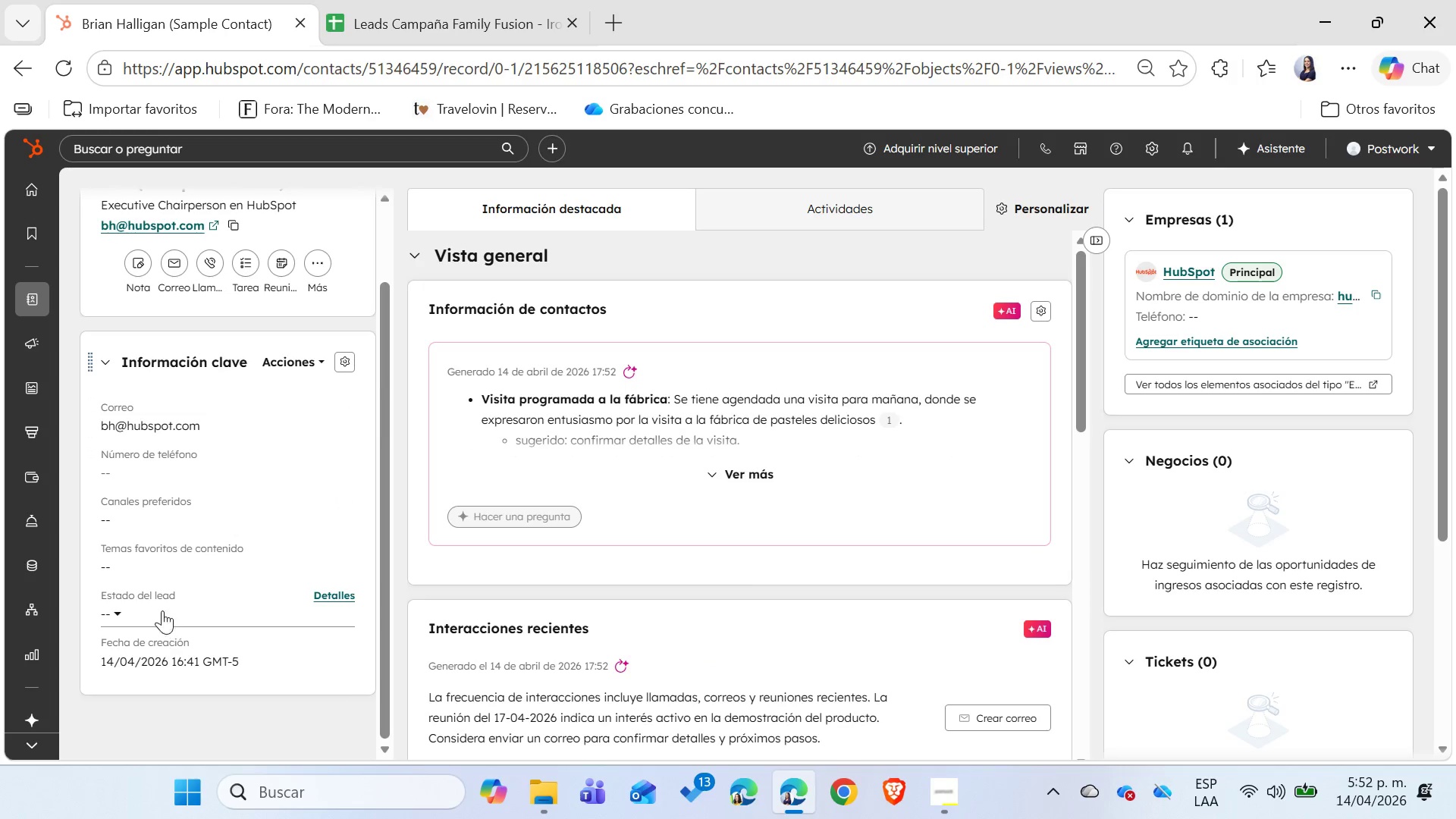 
left_click([138, 608])
 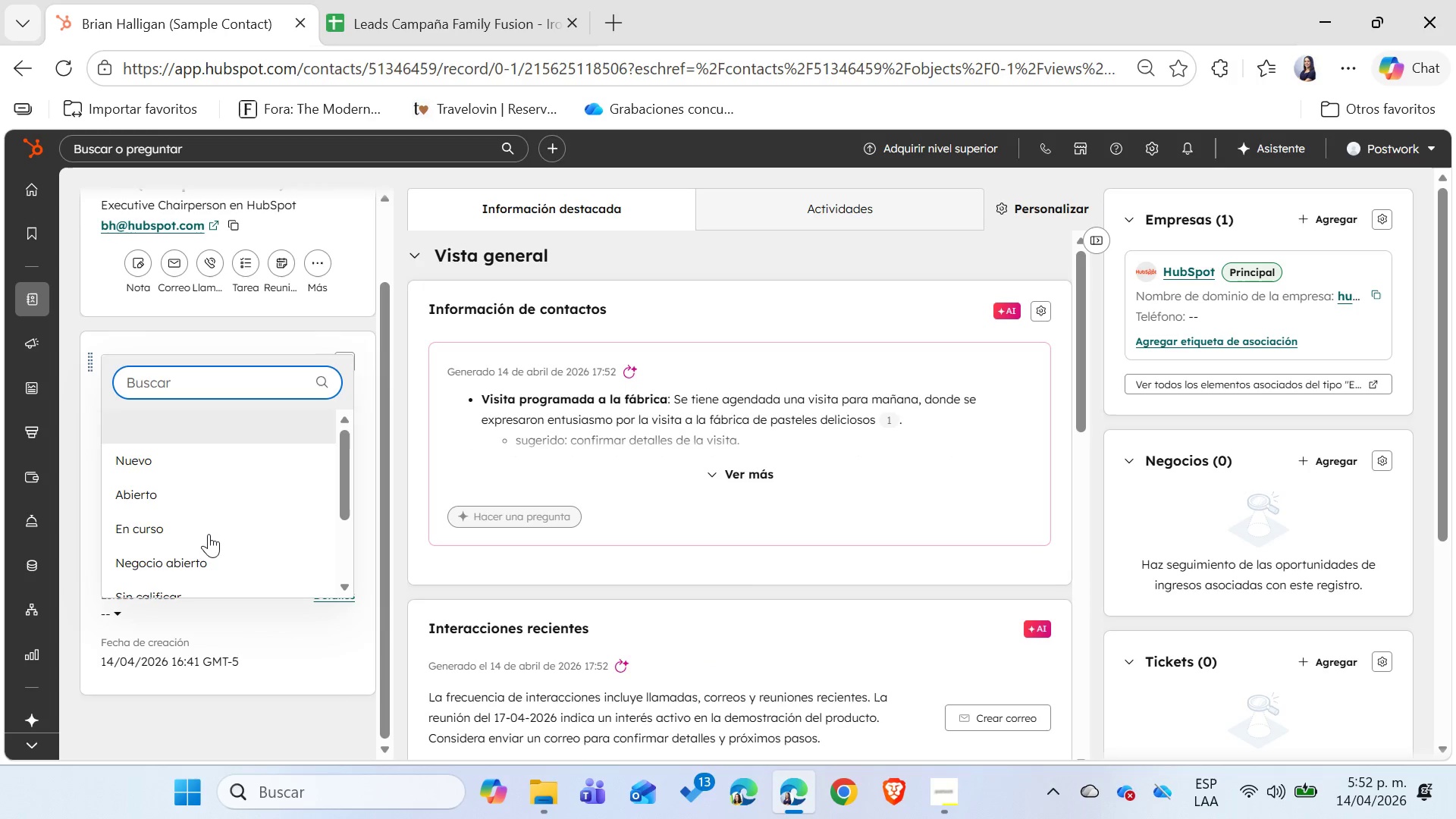 
scroll: coordinate [209, 534], scroll_direction: down, amount: 3.0
 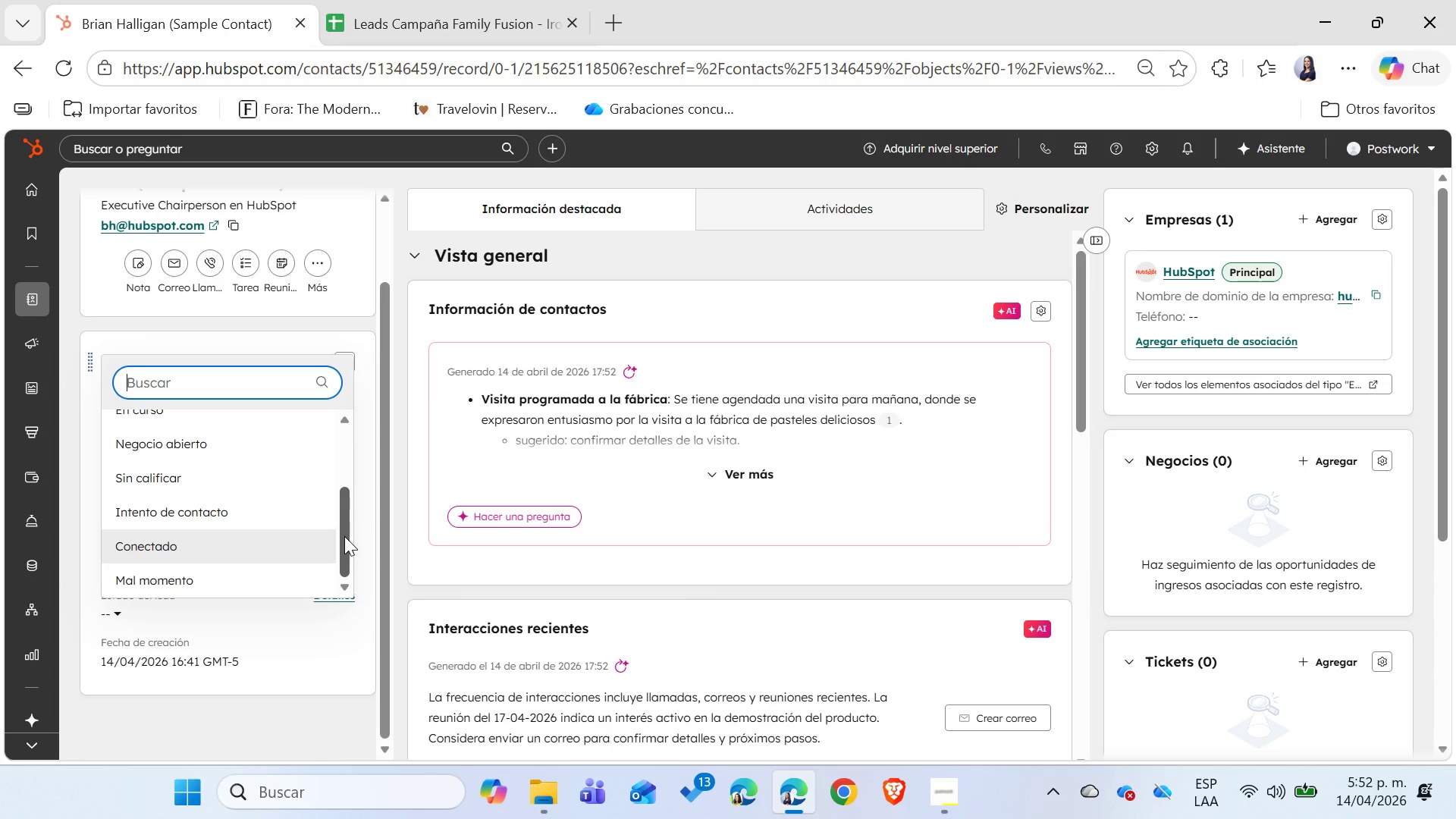 
left_click_drag(start_coordinate=[344, 536], to_coordinate=[330, 560])
 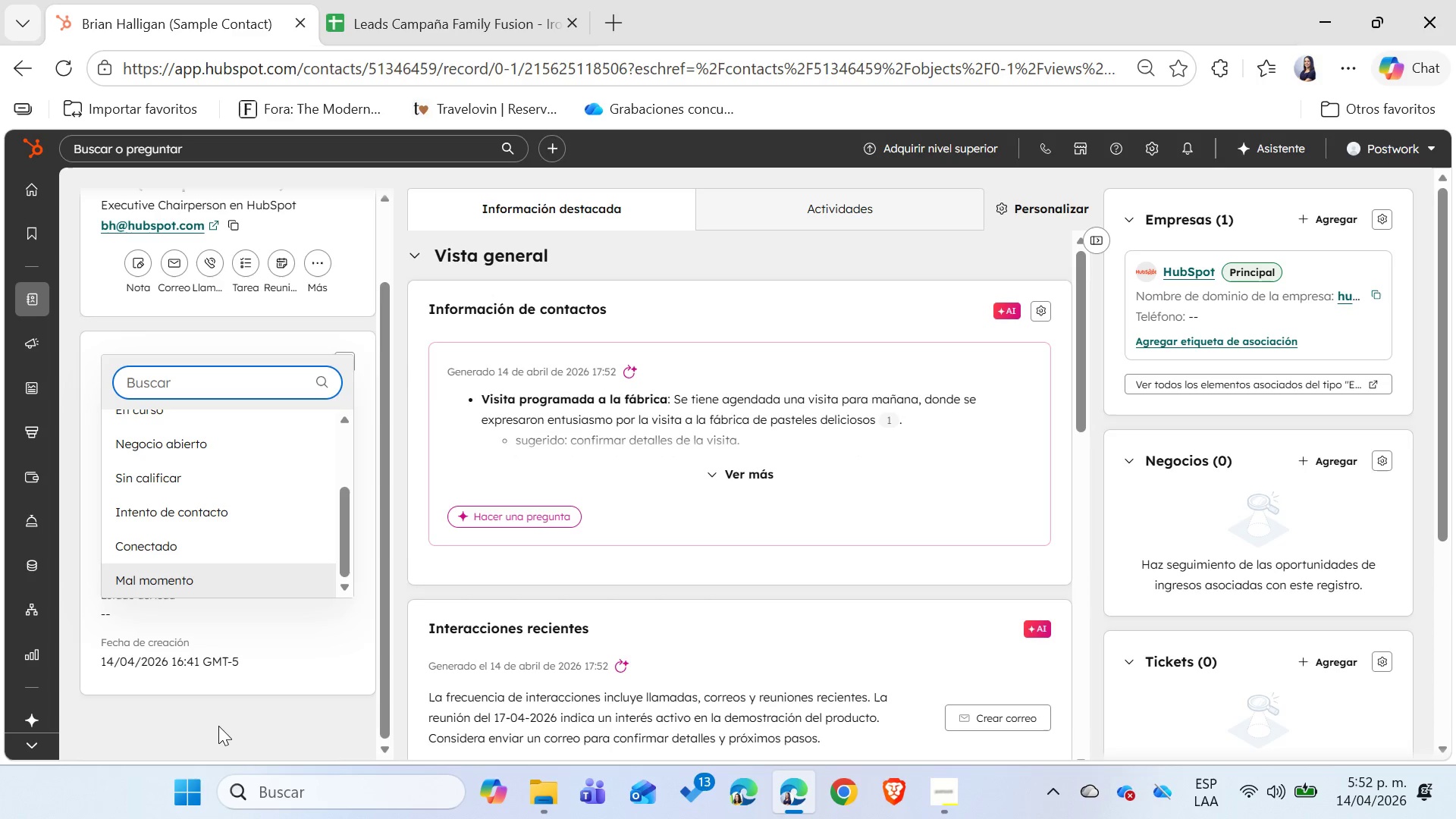 
left_click([218, 726])
 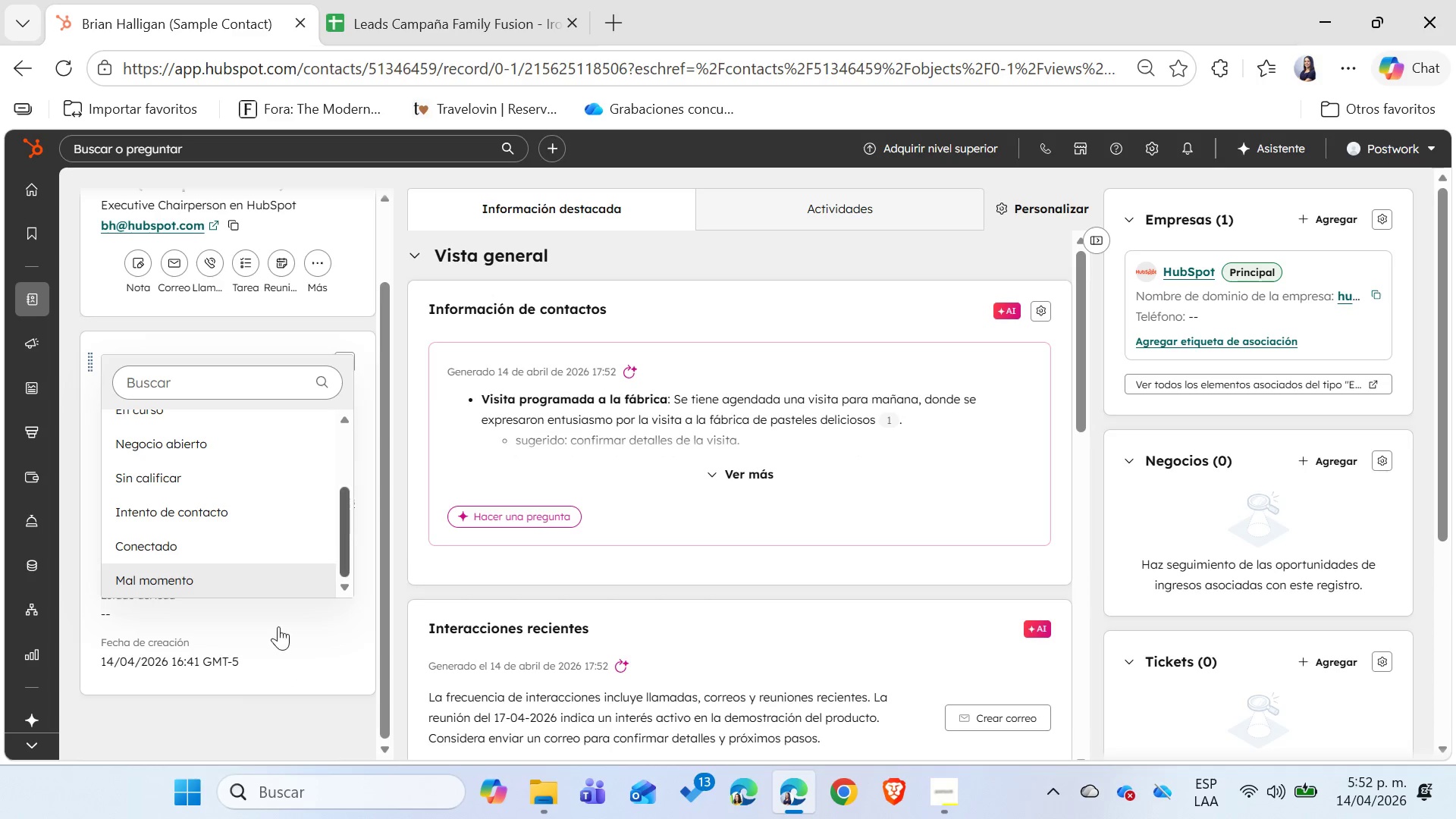 
left_click([234, 718])
 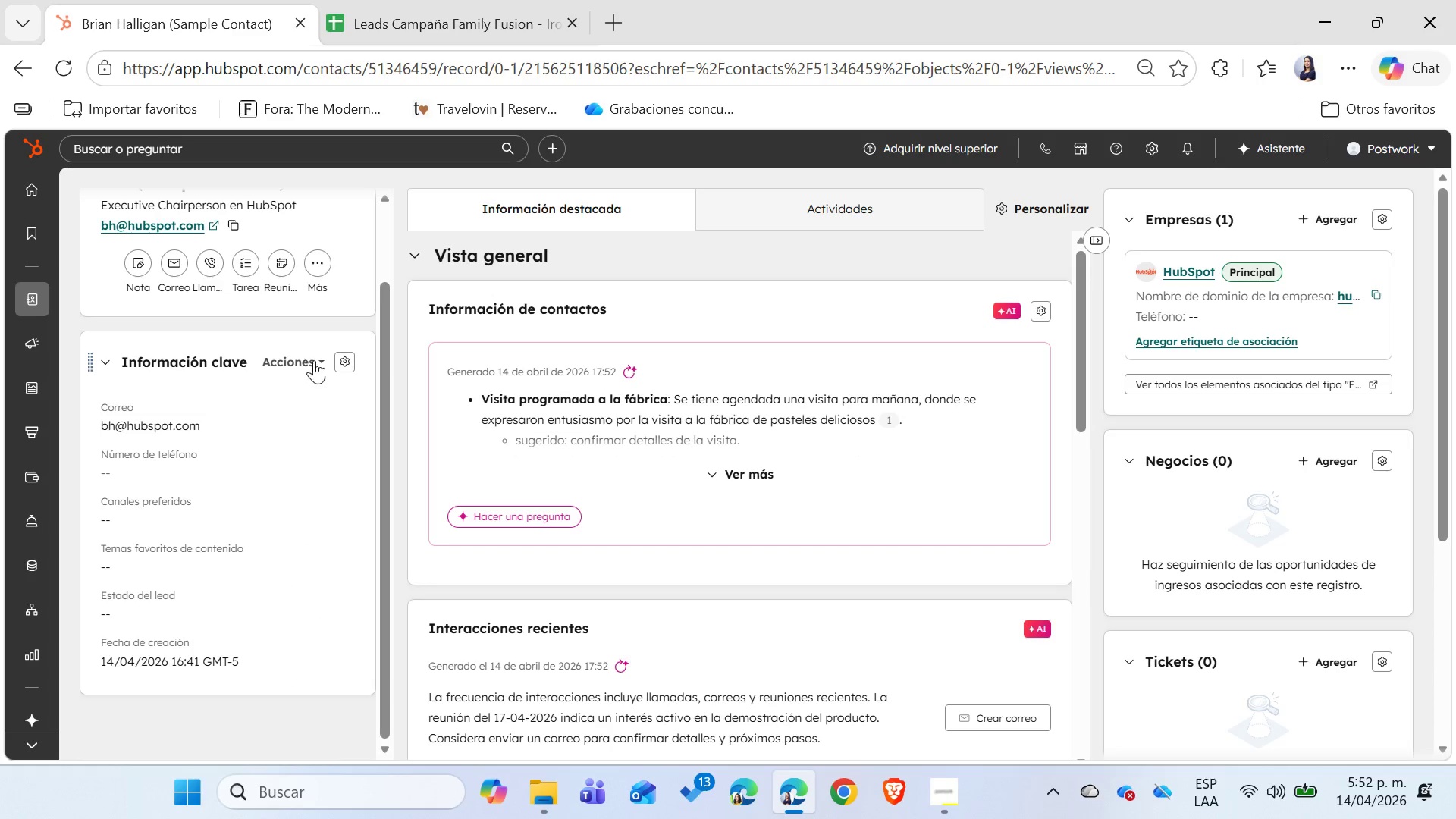 
left_click([344, 362])
 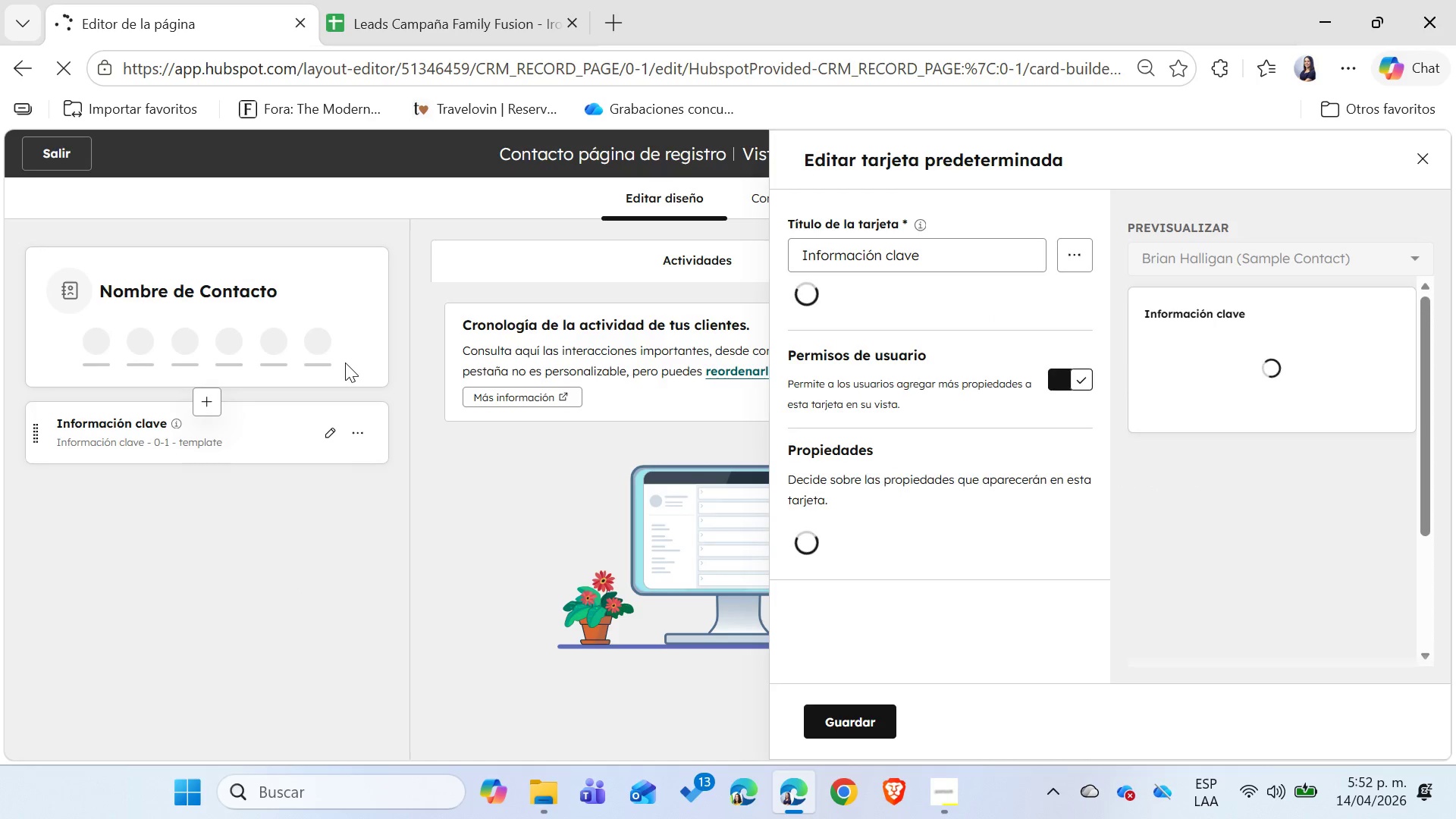 
wait(11.2)
 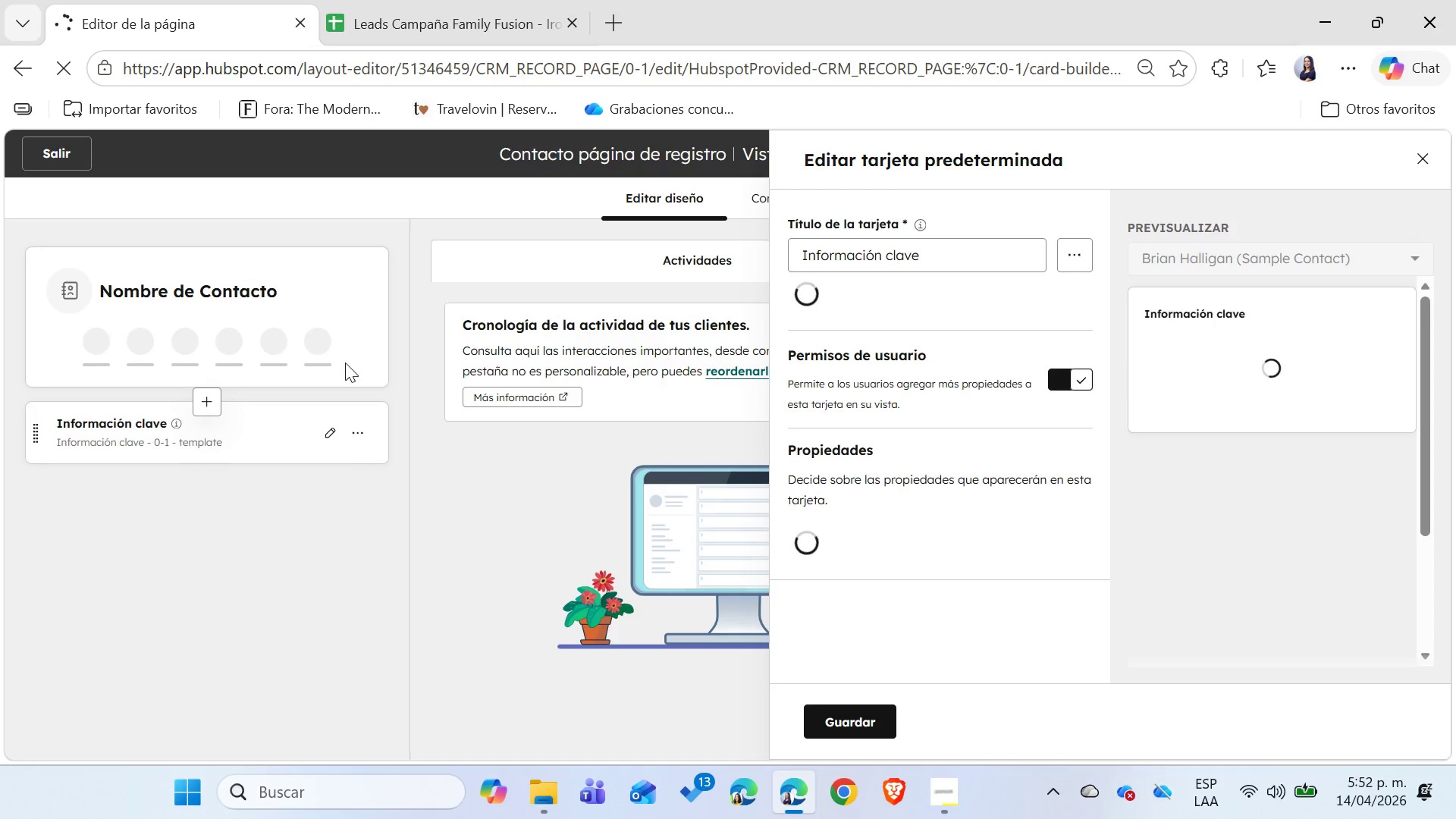 
scroll: coordinate [1006, 450], scroll_direction: down, amount: 3.0
 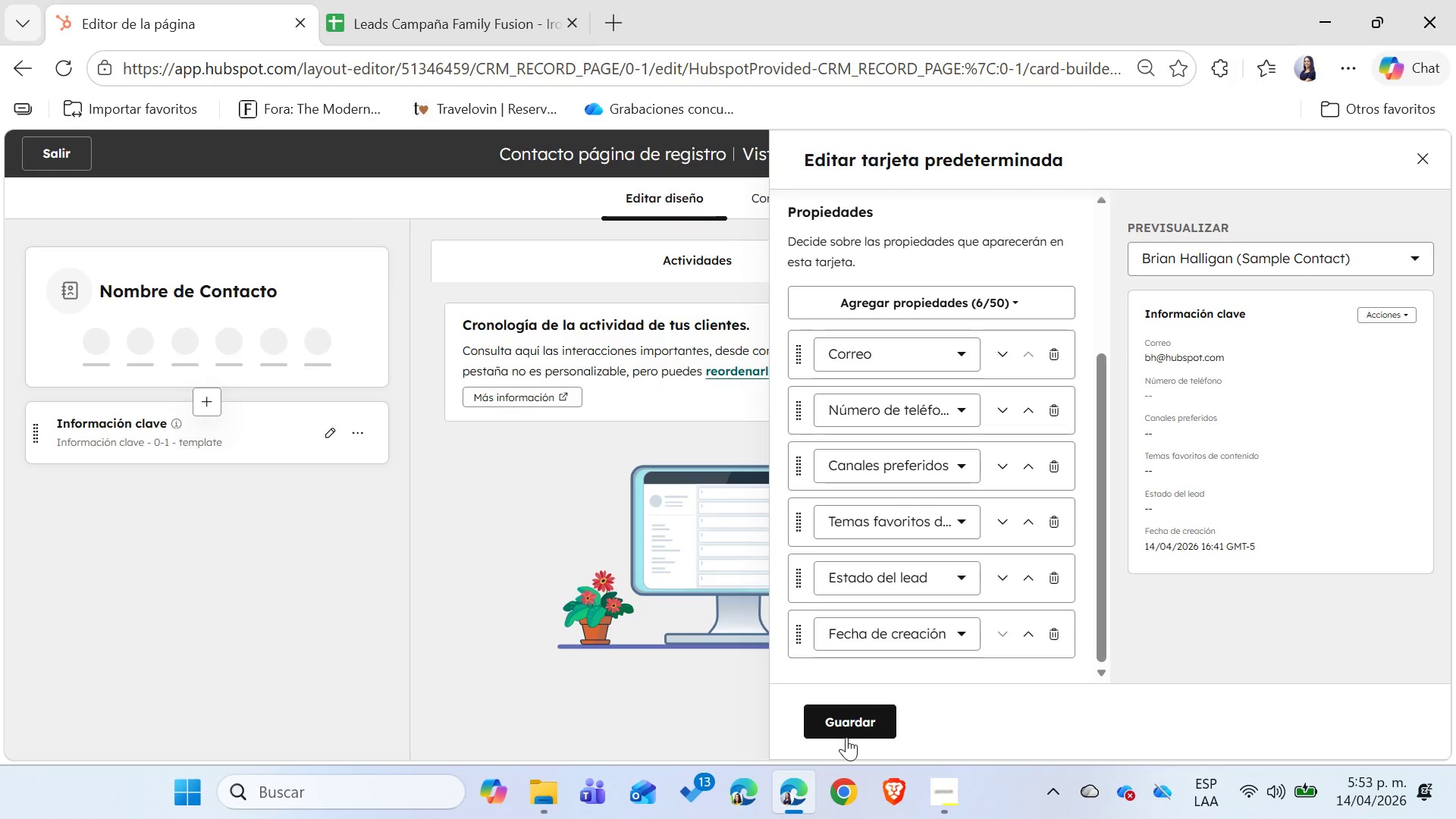 
left_click([996, 317])
 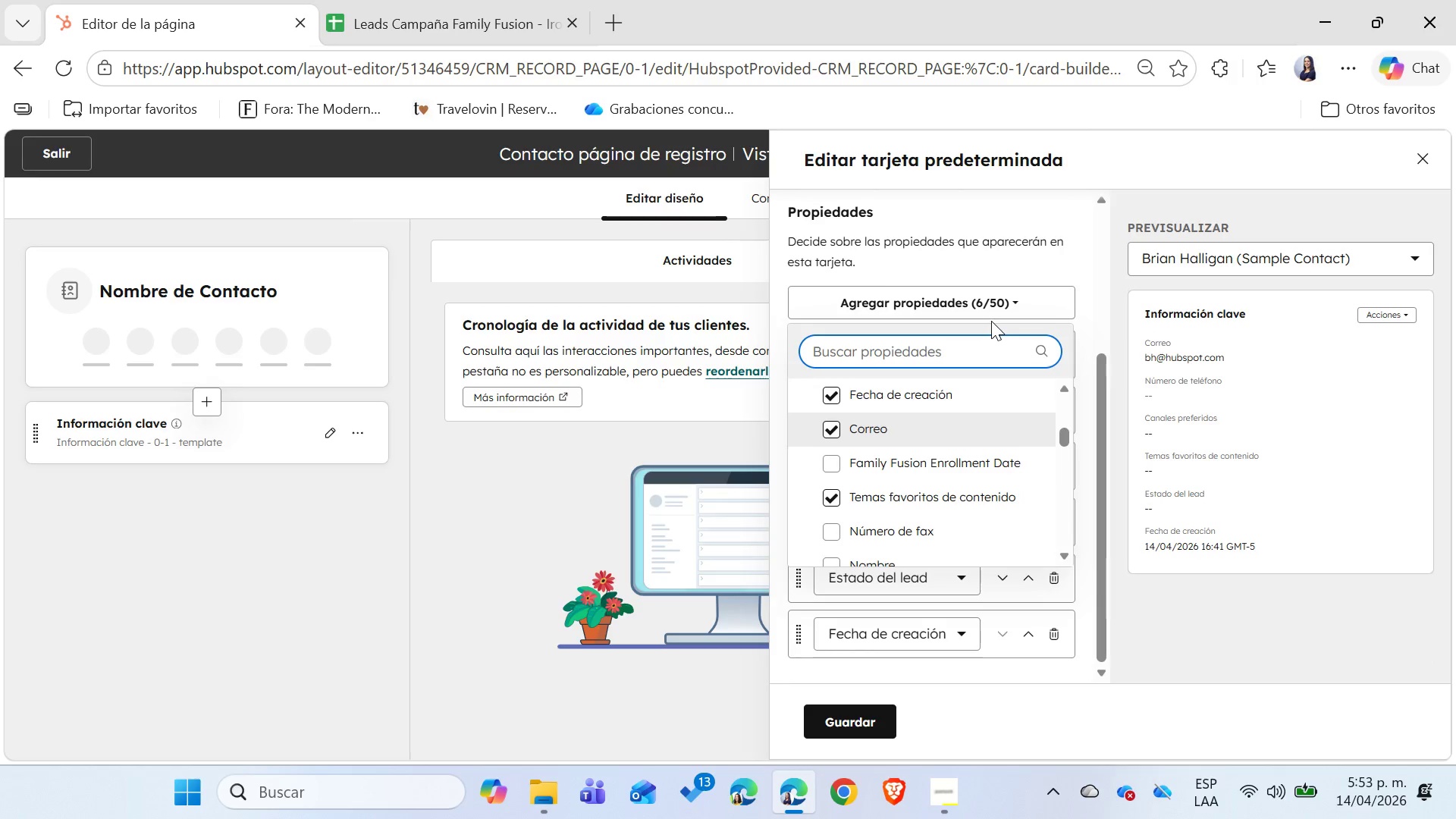 
left_click([962, 356])
 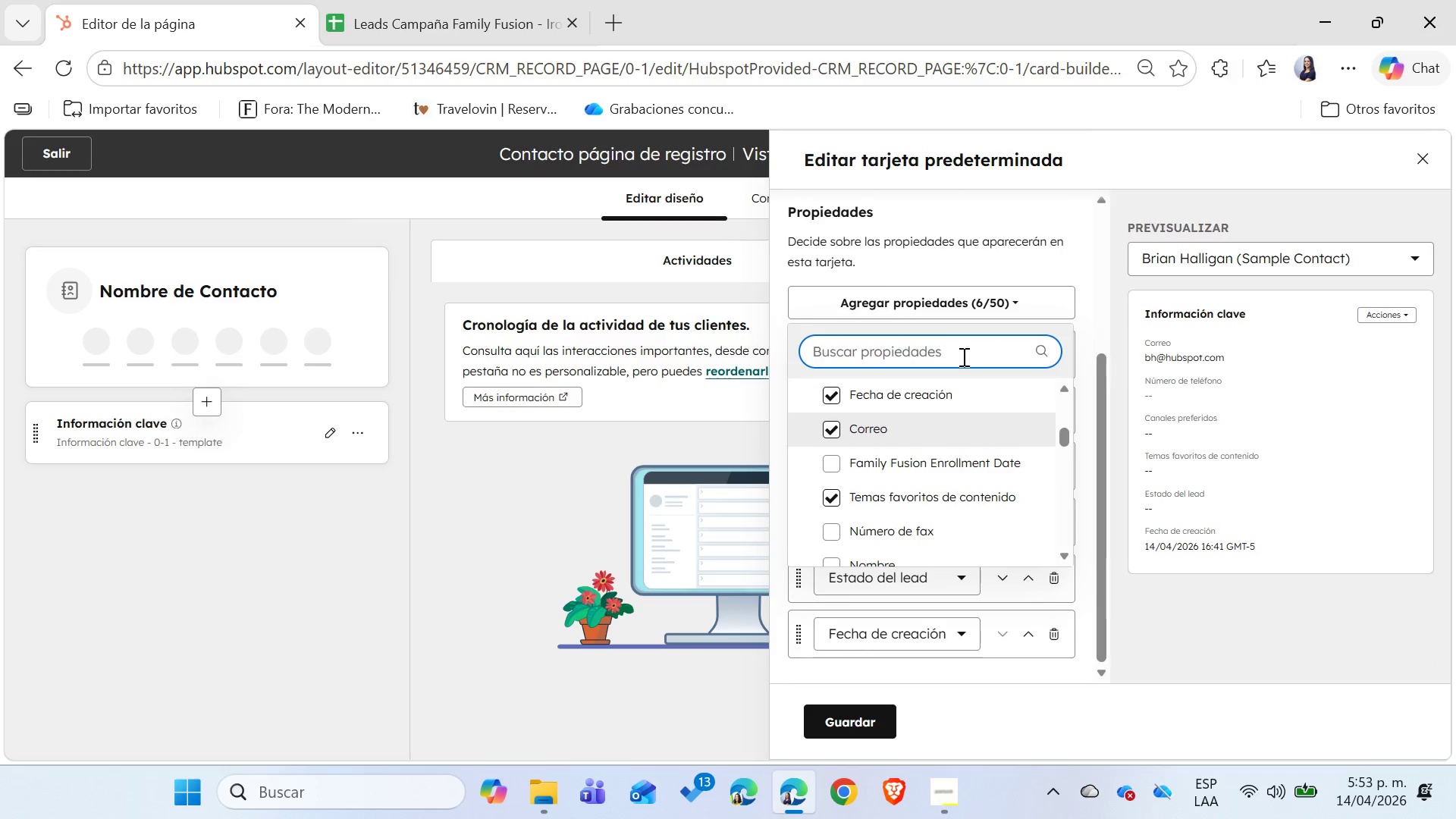 
type(etapa)
 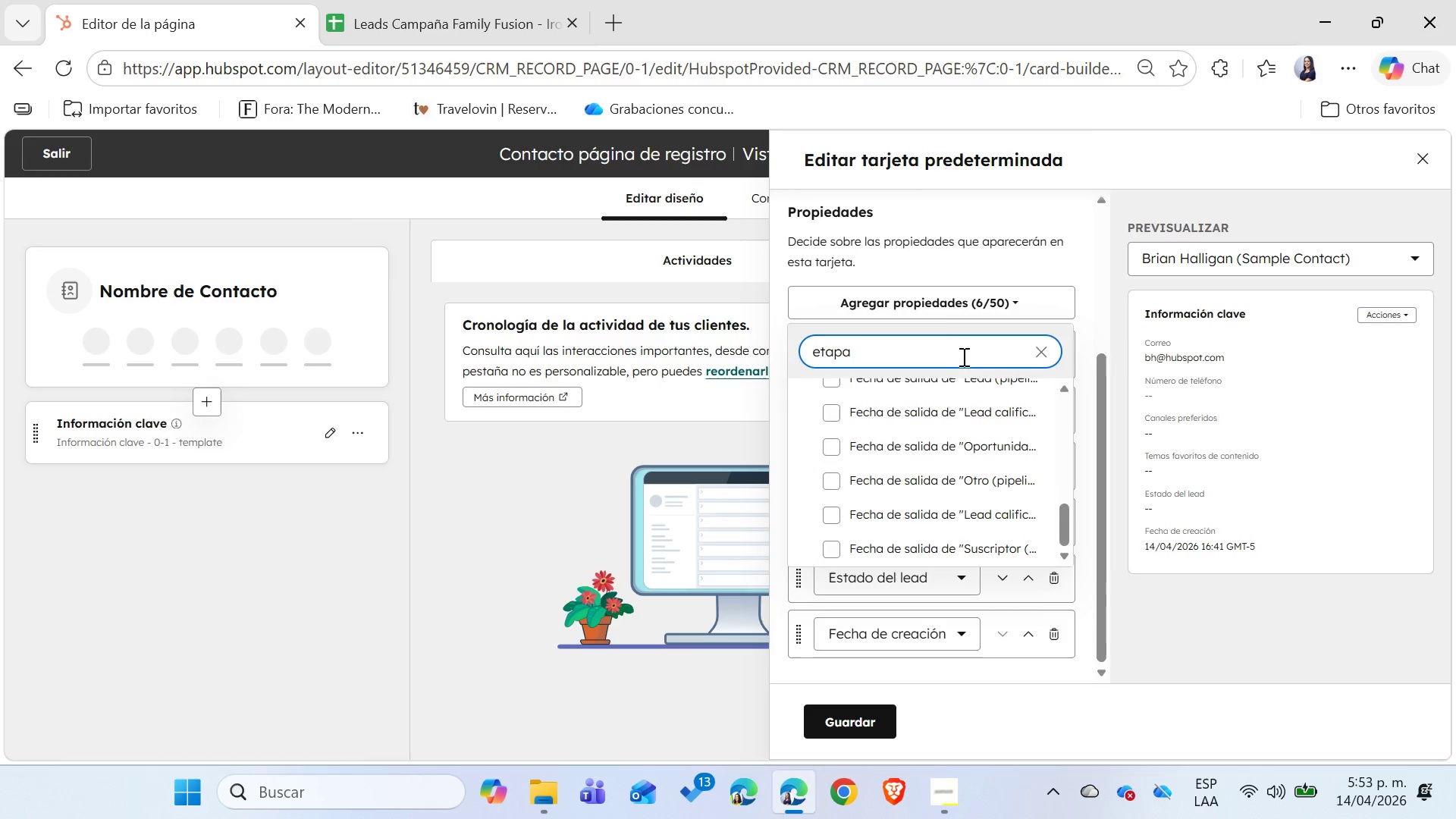 
scroll: coordinate [992, 452], scroll_direction: up, amount: 11.0
 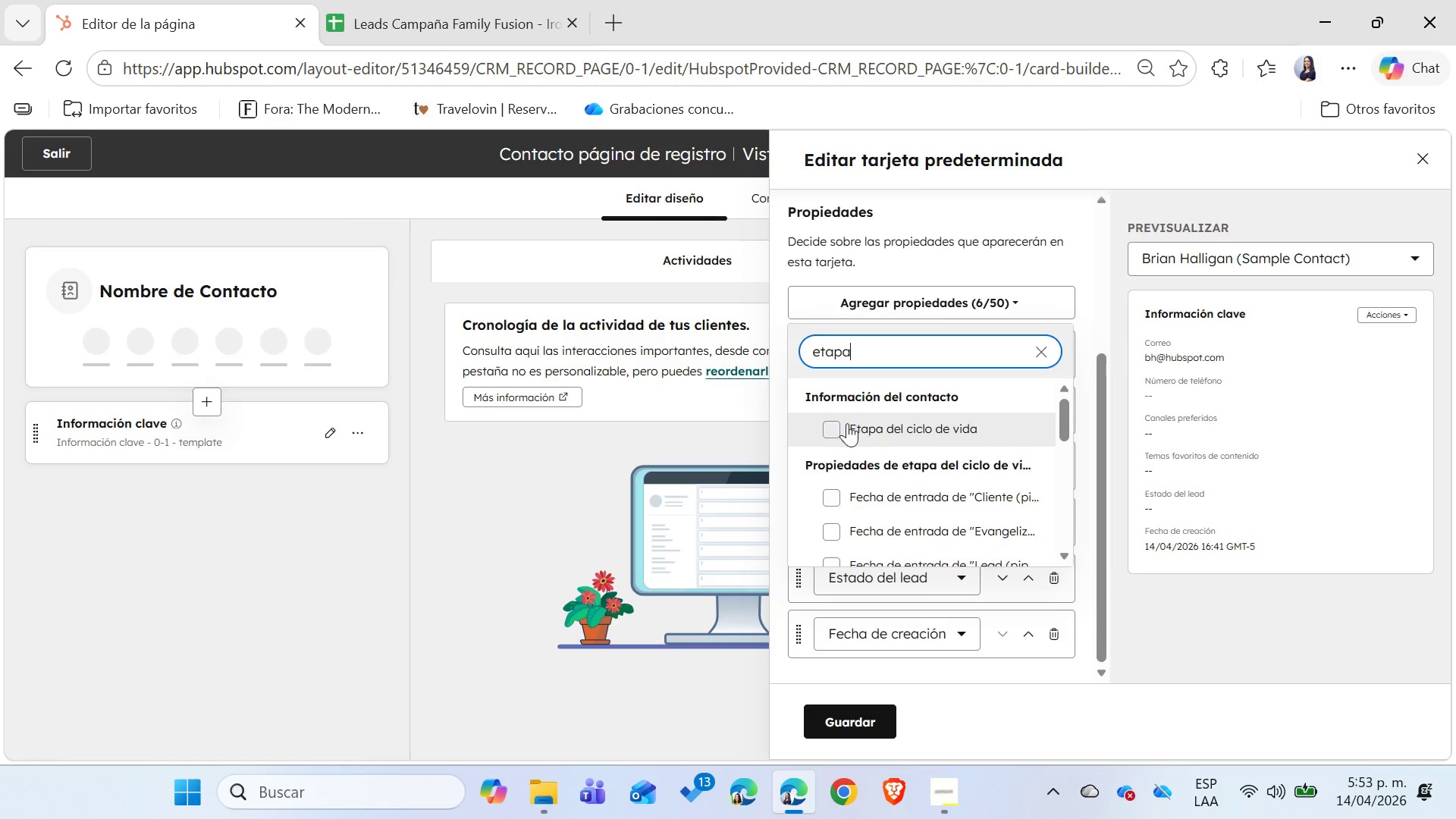 
left_click([837, 426])
 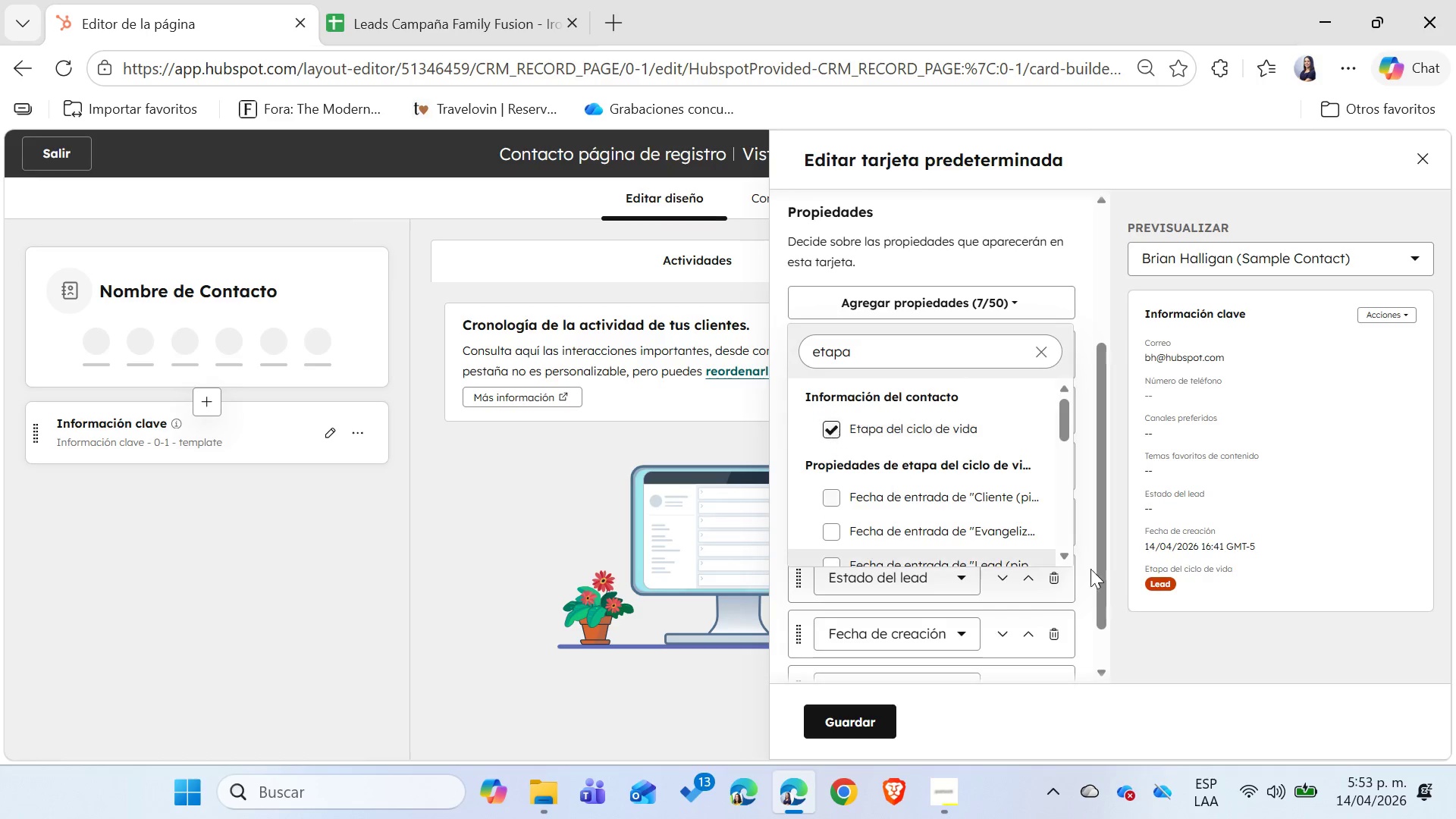 
left_click([1181, 653])
 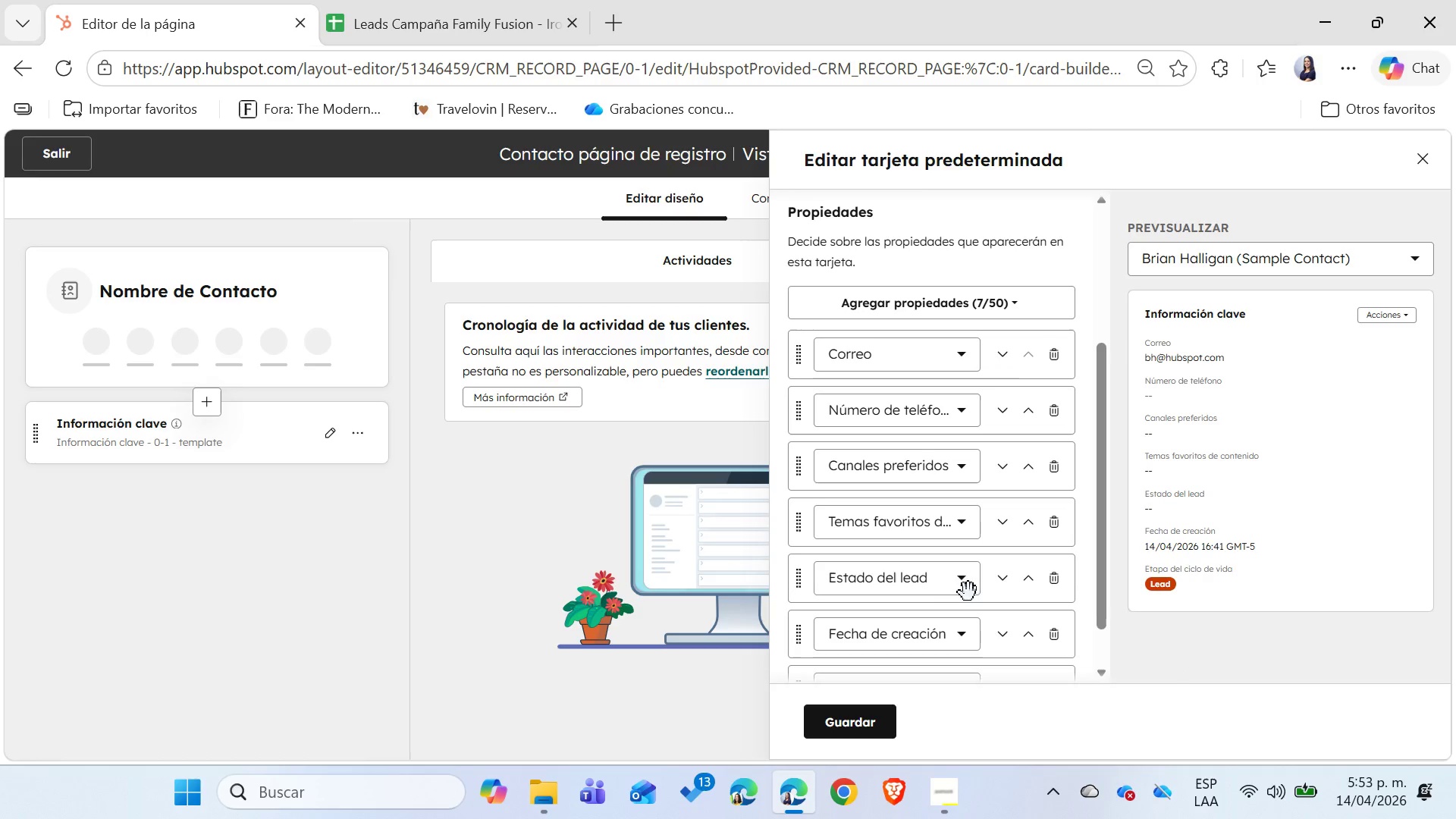 
scroll: coordinate [951, 572], scroll_direction: down, amount: 4.0
 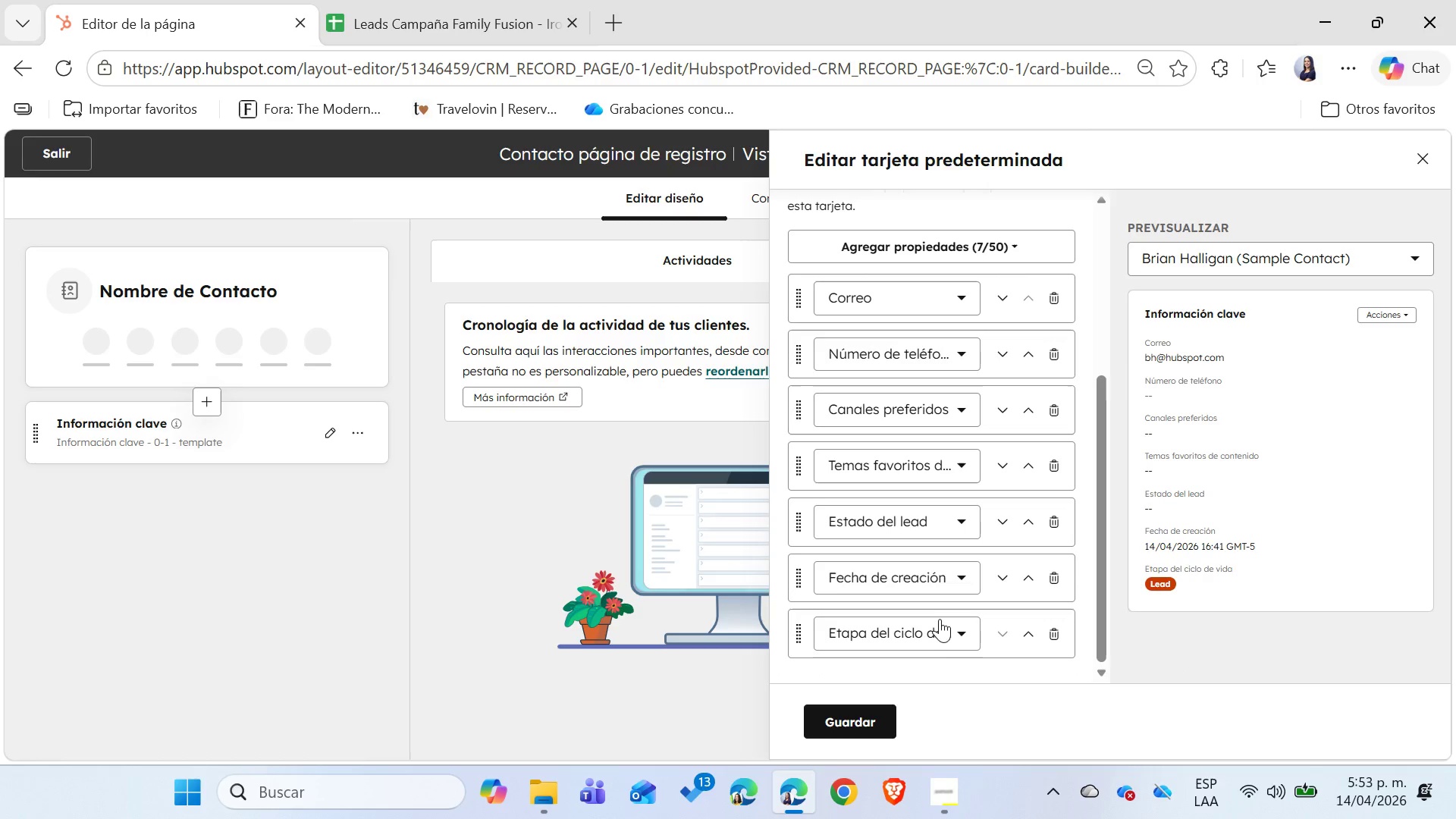 
left_click([959, 630])
 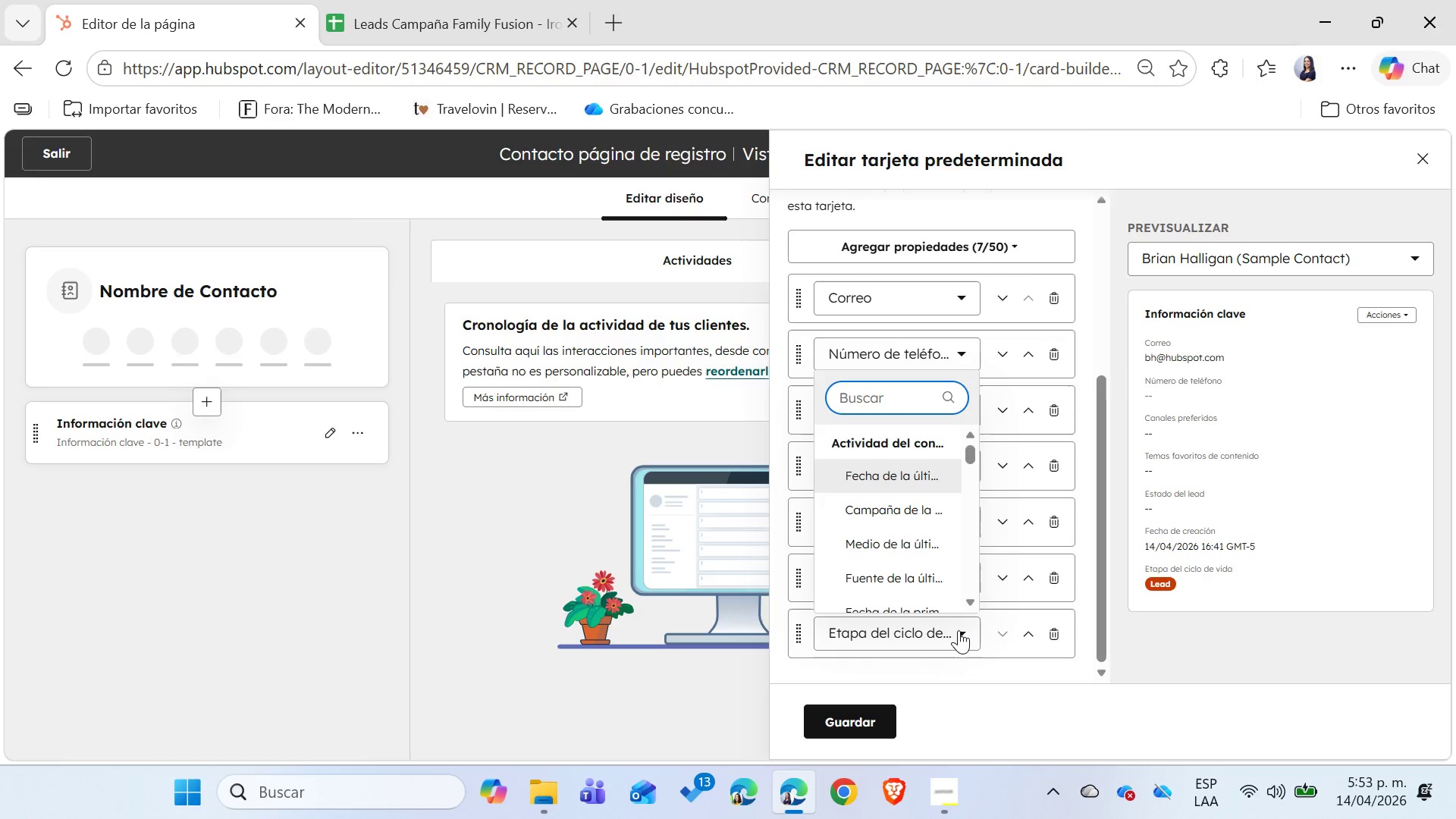 
left_click([959, 630])
 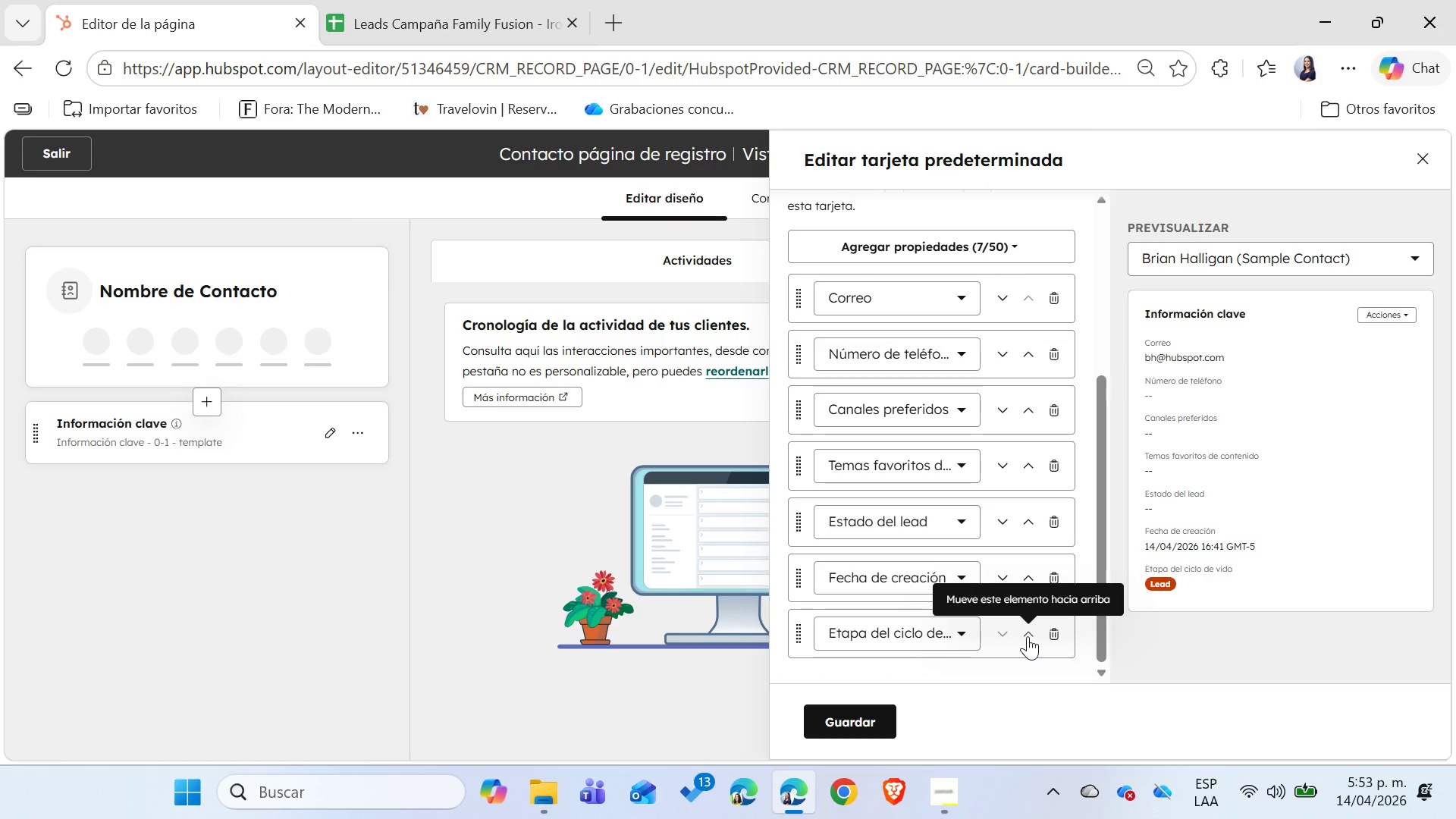 
left_click([1028, 636])
 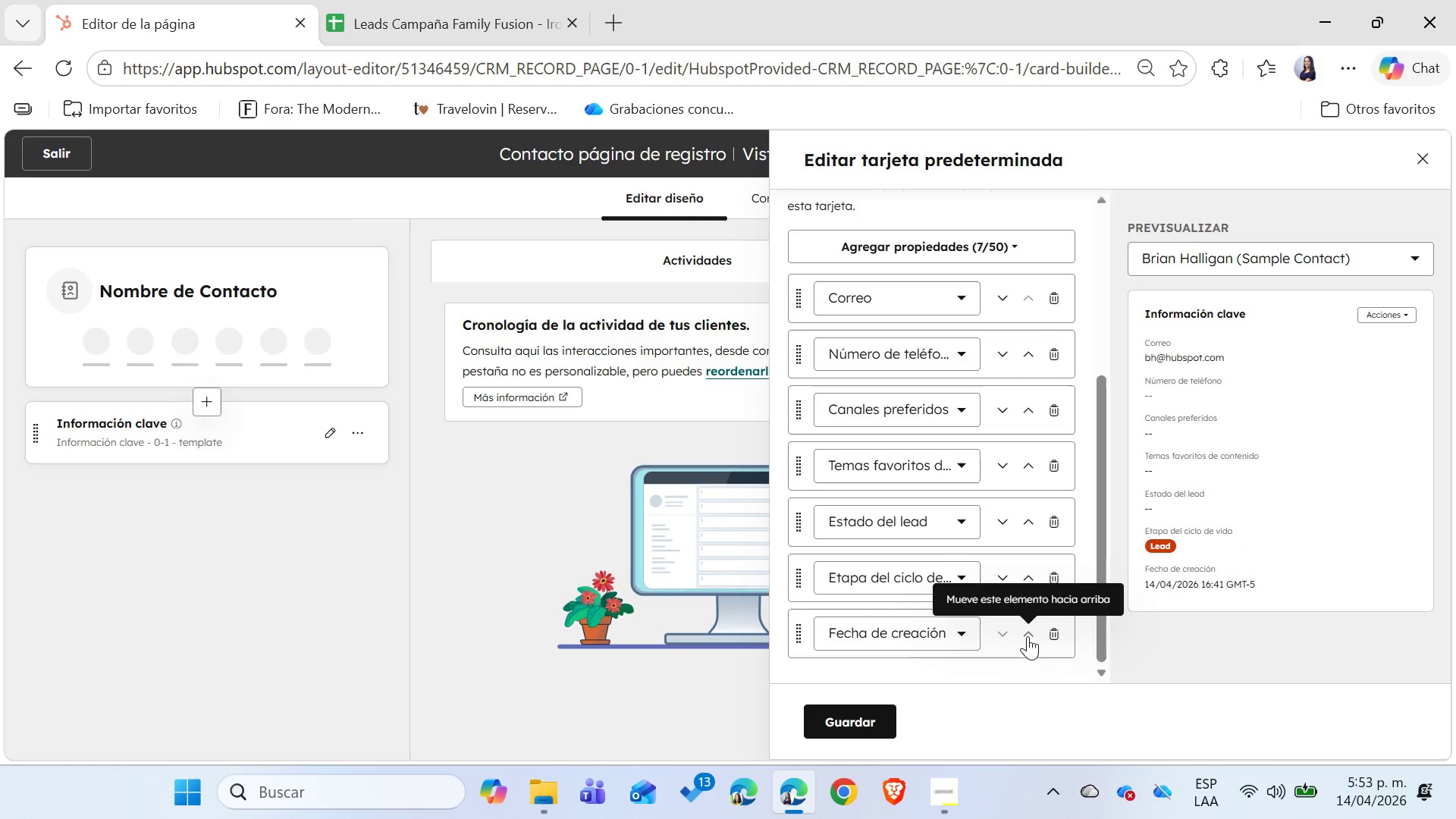 
left_click([1028, 636])
 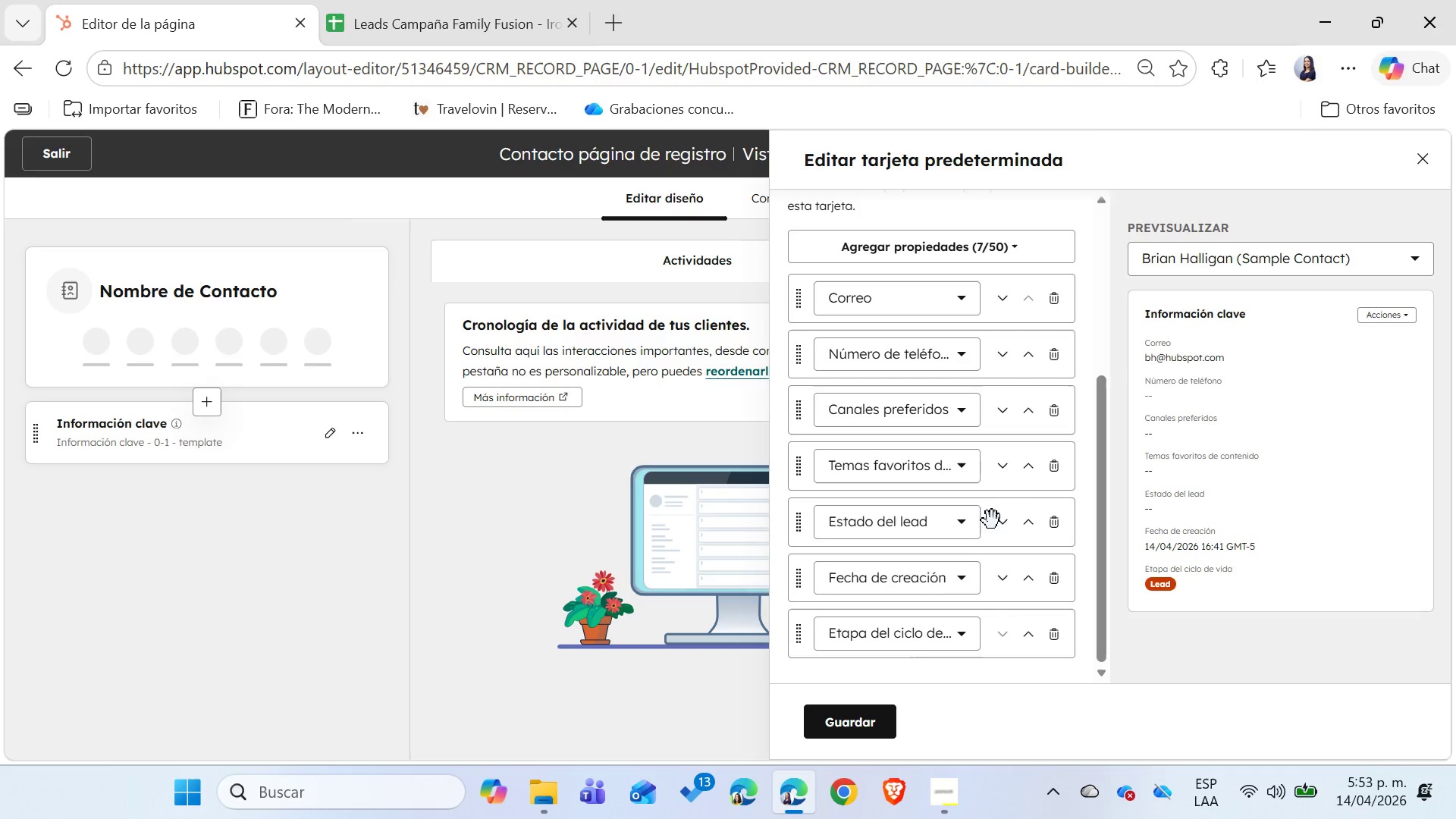 
left_click([1051, 526])
 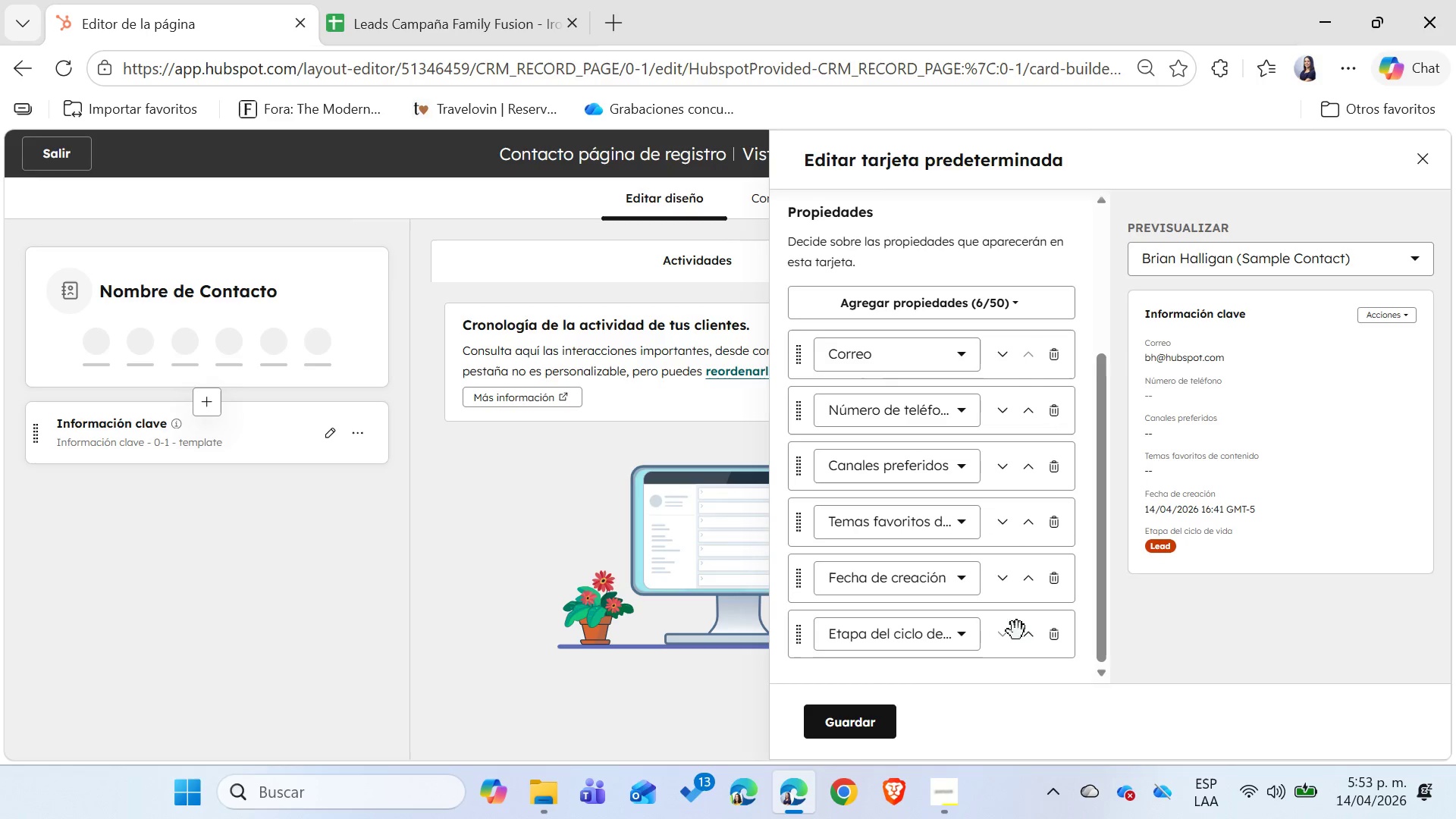 
left_click([1026, 647])
 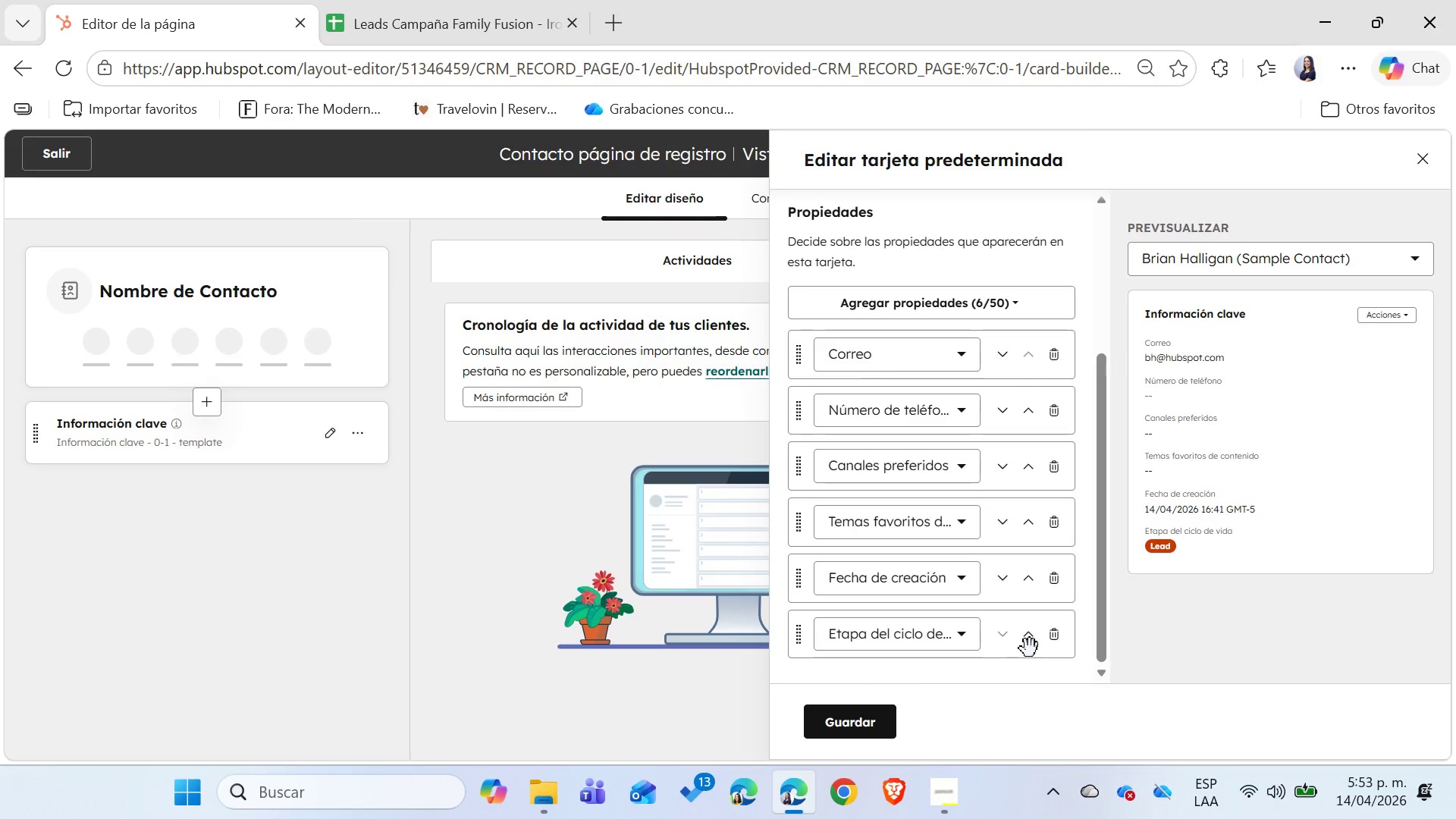 
left_click([1028, 646])
 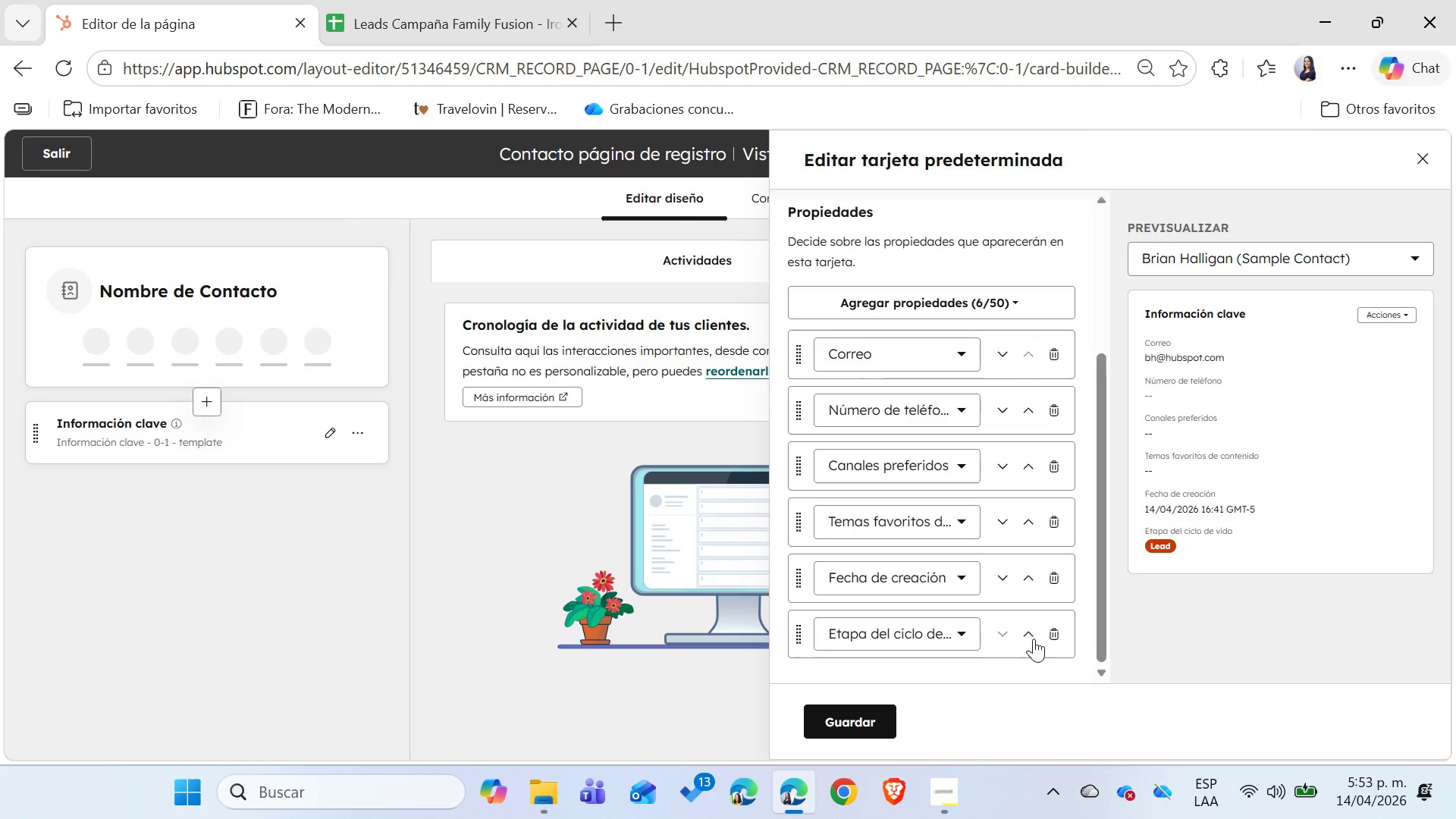 
left_click([1031, 636])
 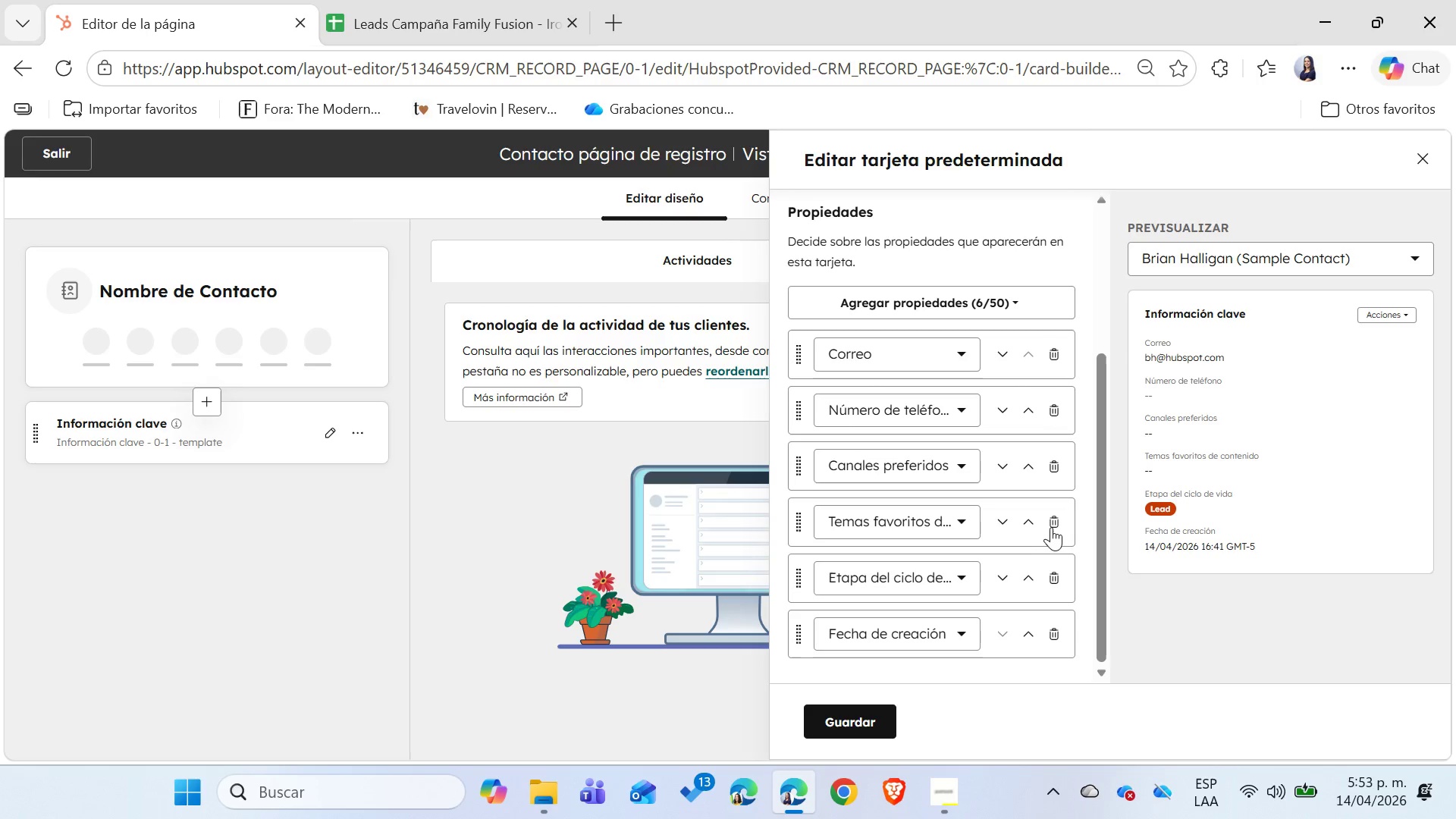 
left_click([1055, 526])
 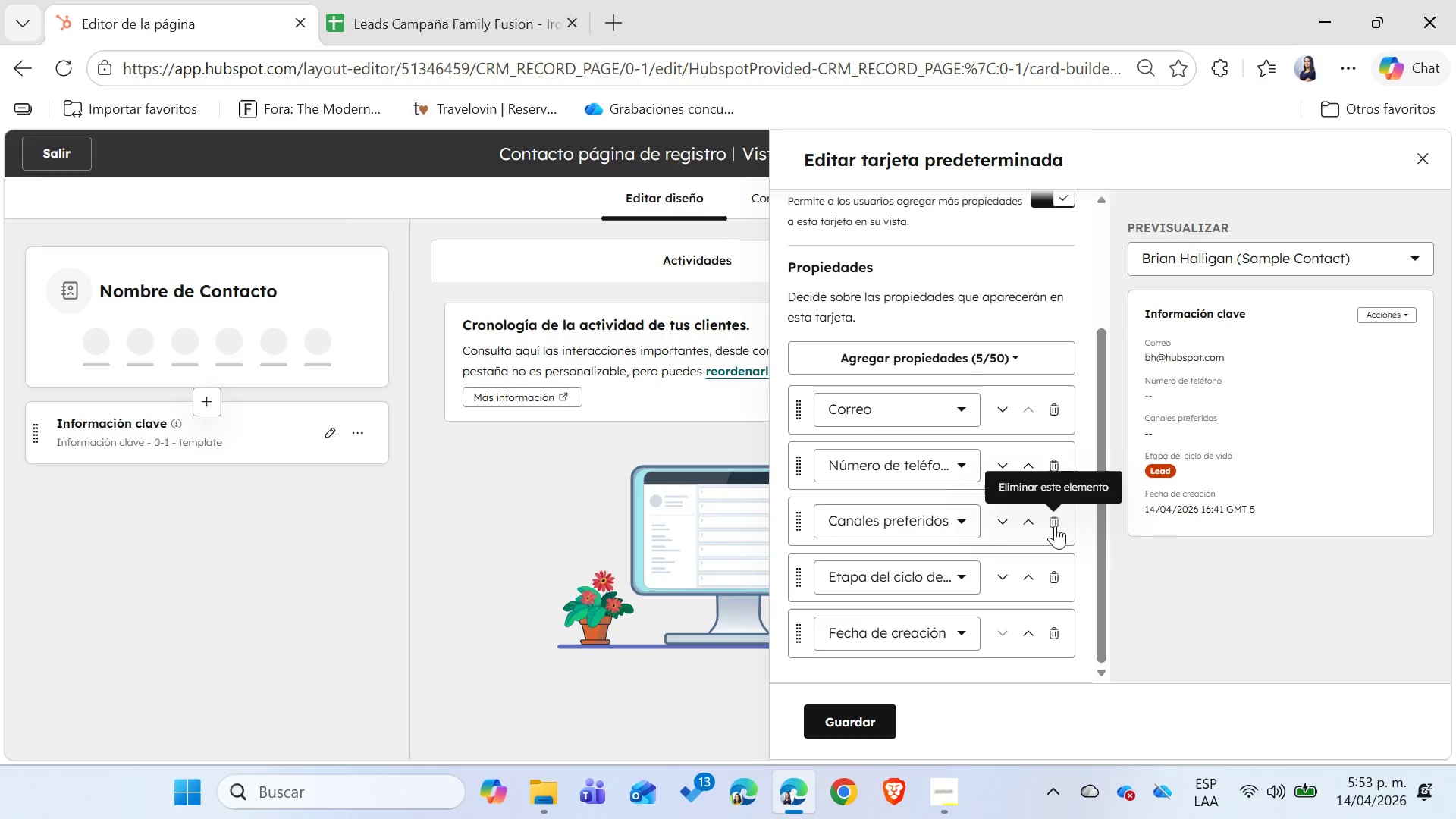 
left_click([1055, 526])
 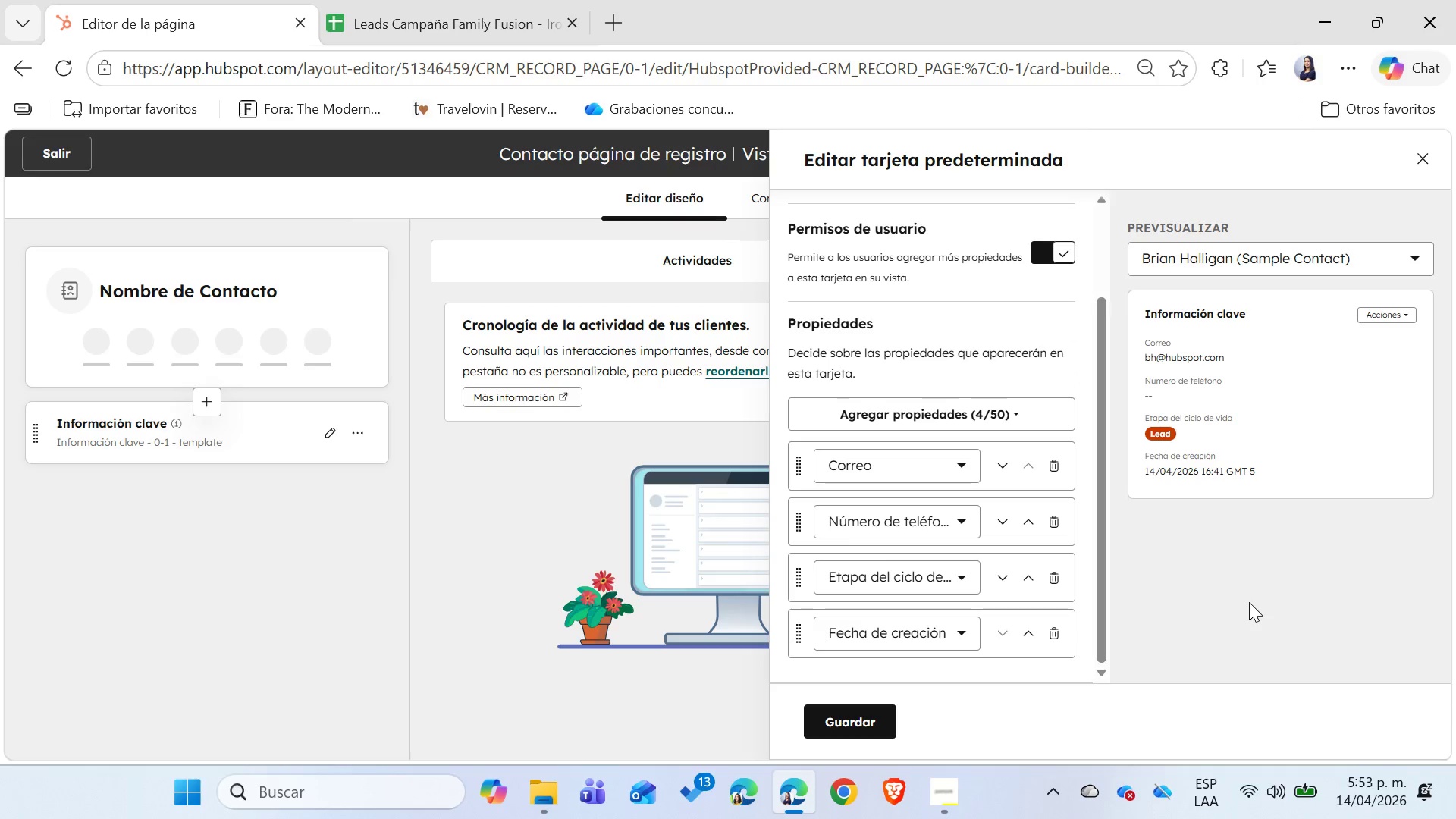 
wait(9.42)
 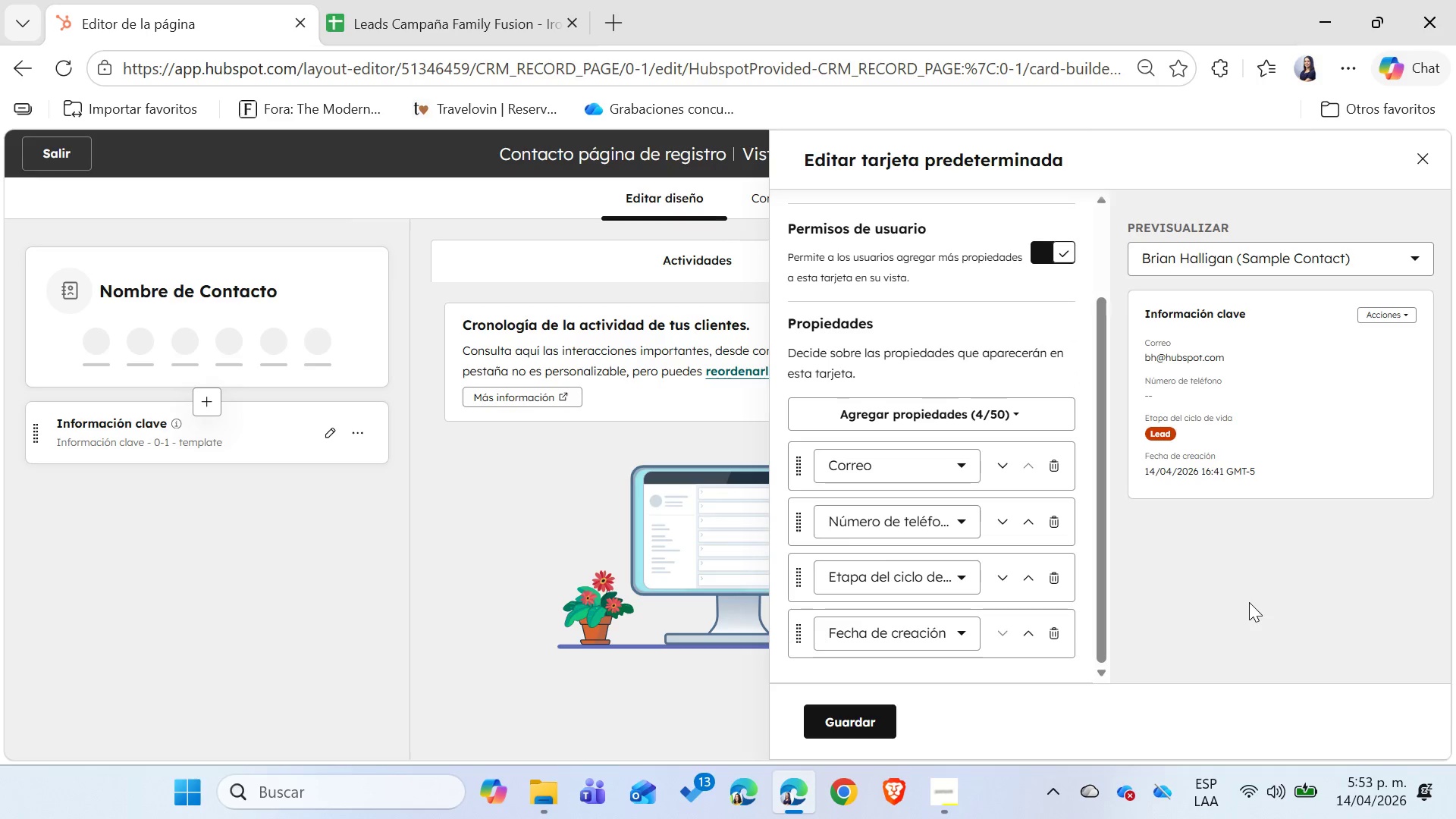 
left_click([956, 579])
 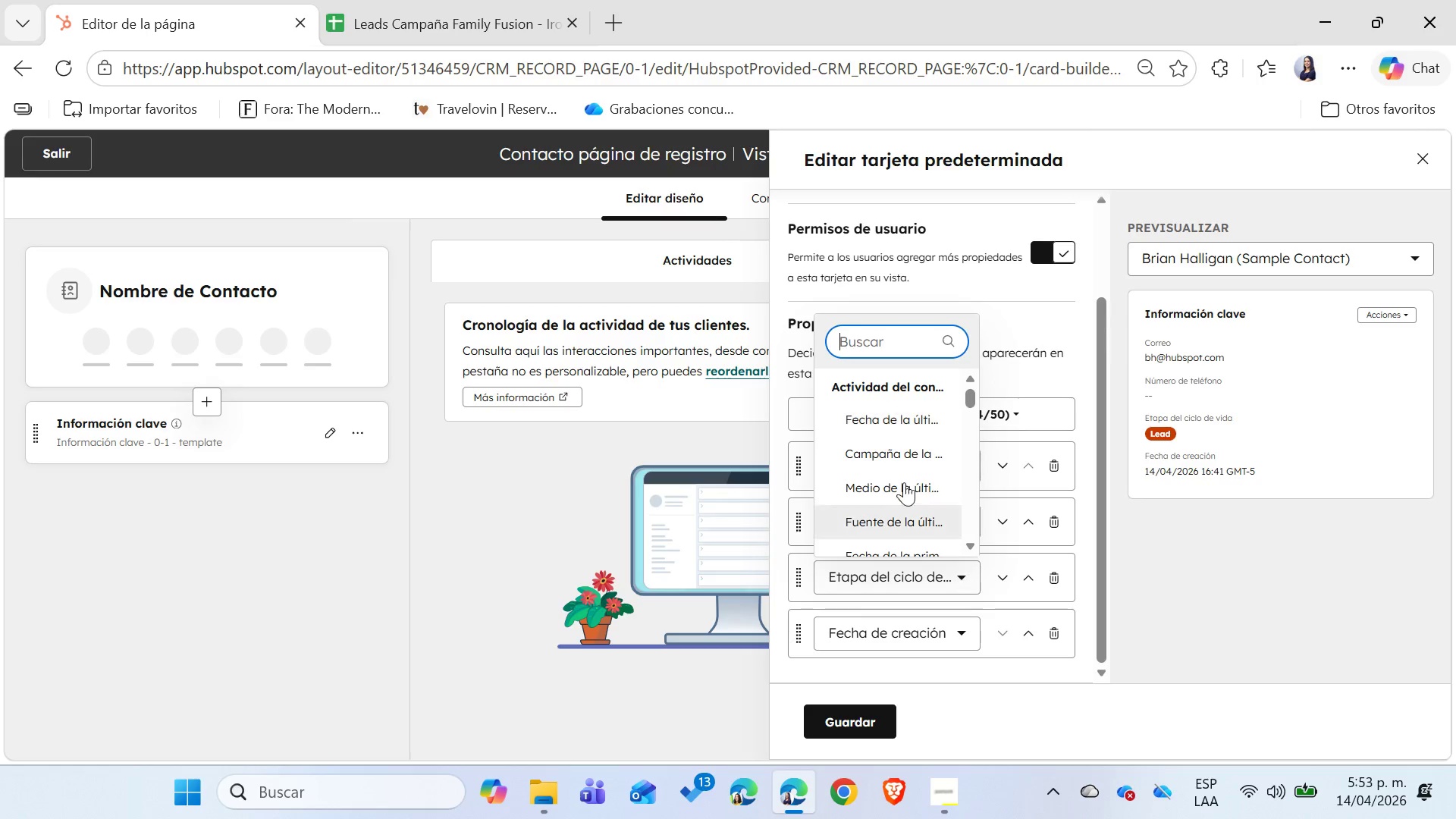 
scroll: coordinate [875, 436], scroll_direction: down, amount: 7.0
 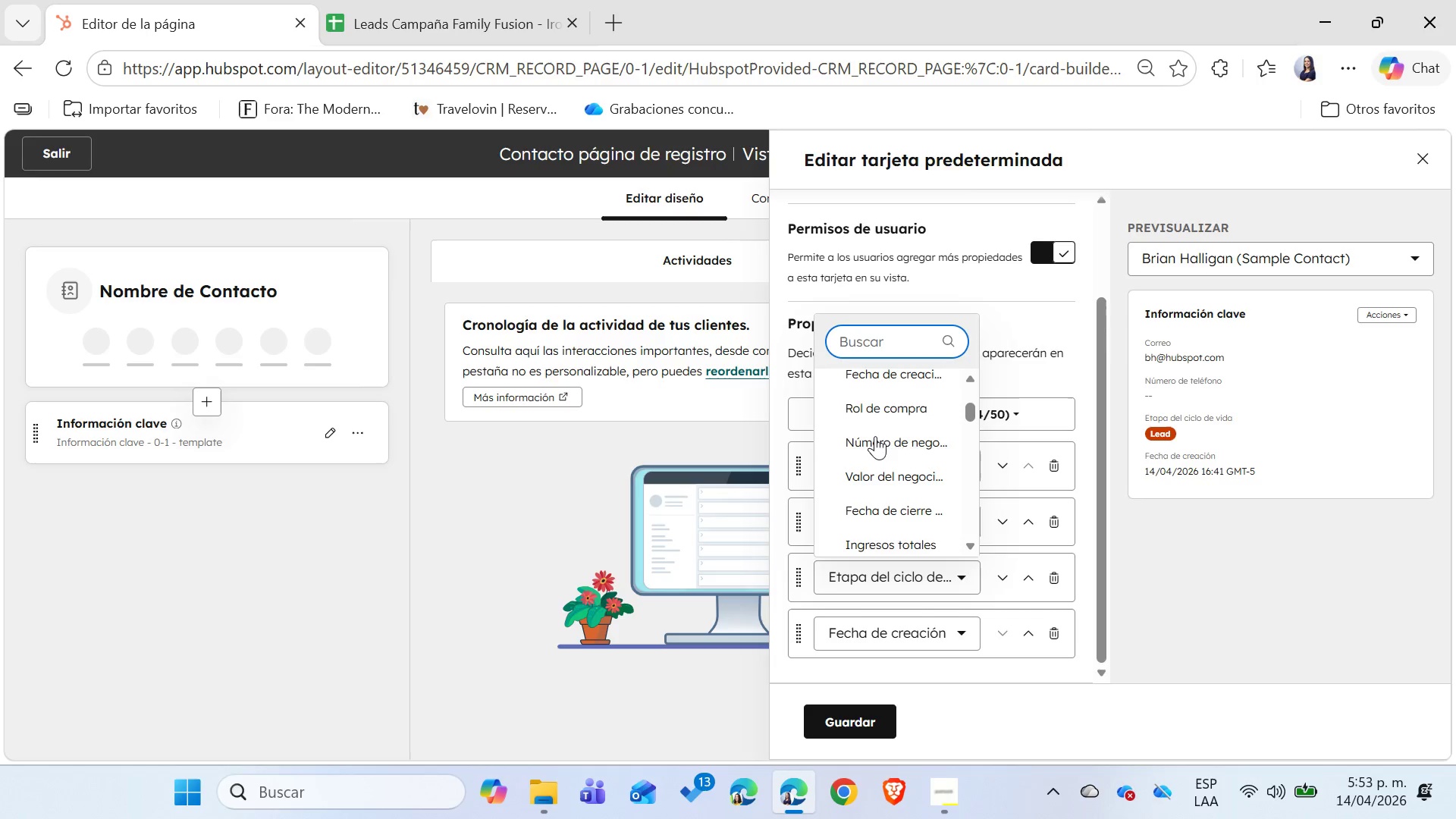 
scroll: coordinate [875, 436], scroll_direction: up, amount: 22.0
 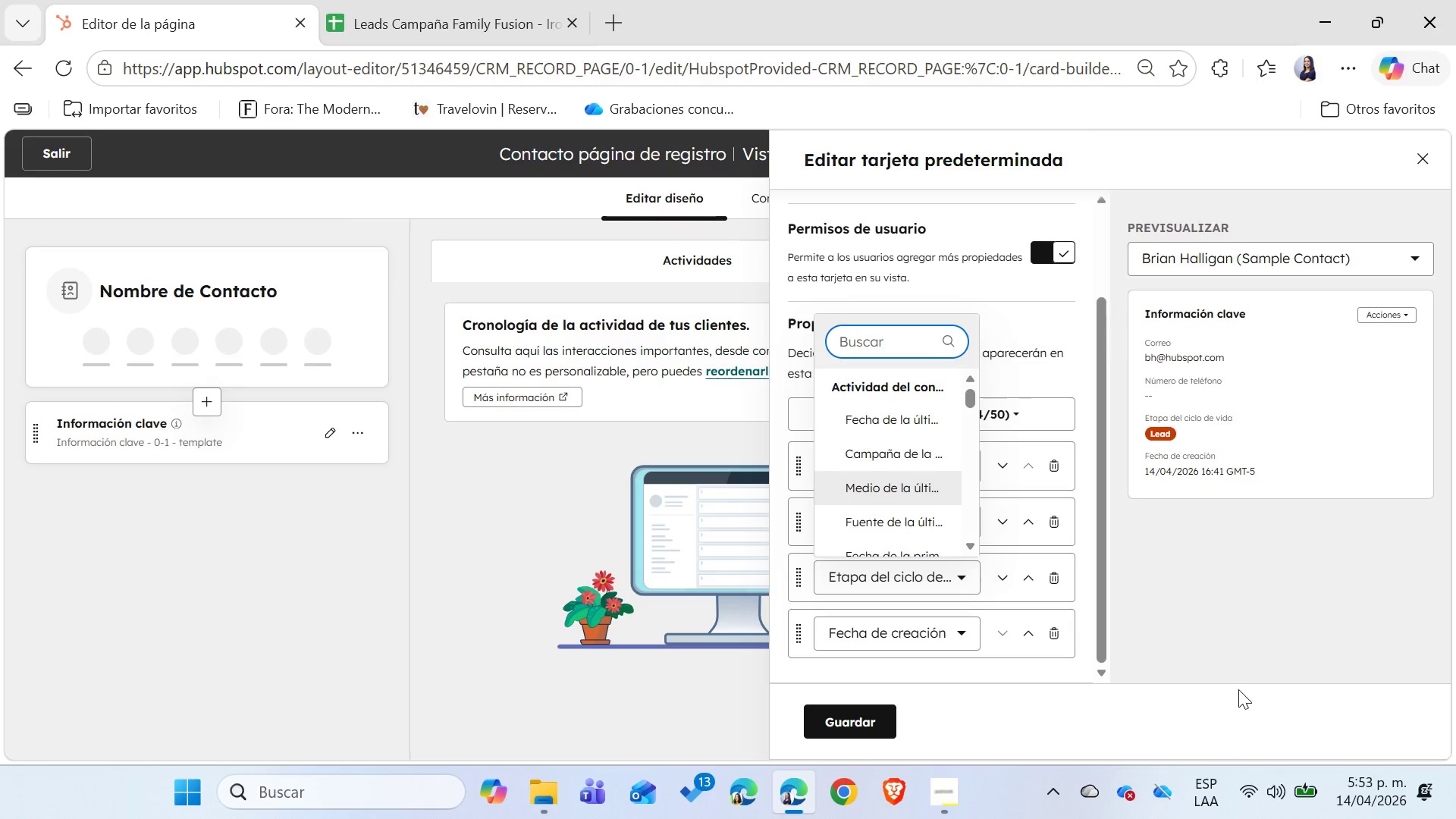 
left_click([1230, 640])
 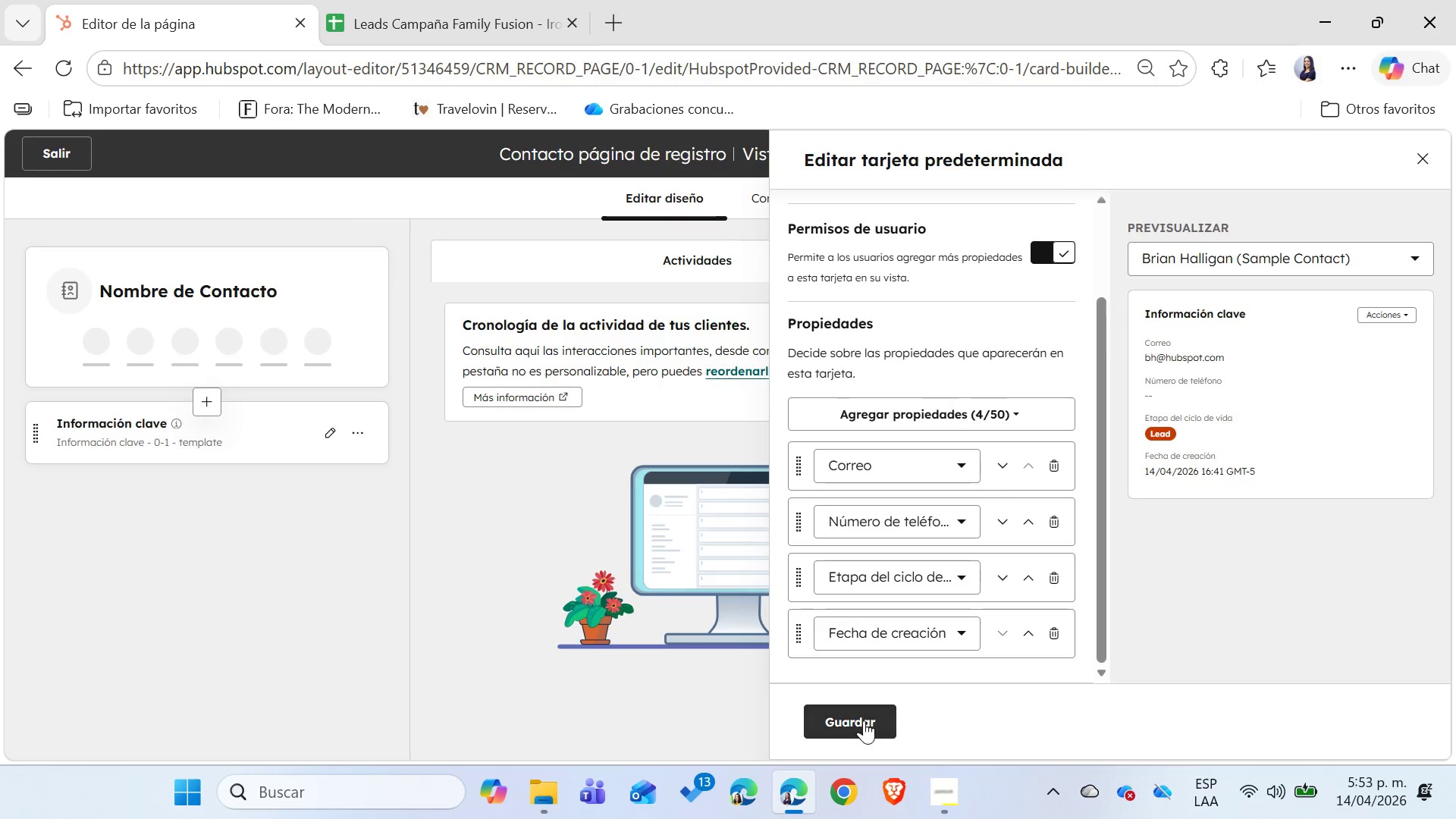 
left_click([864, 720])
 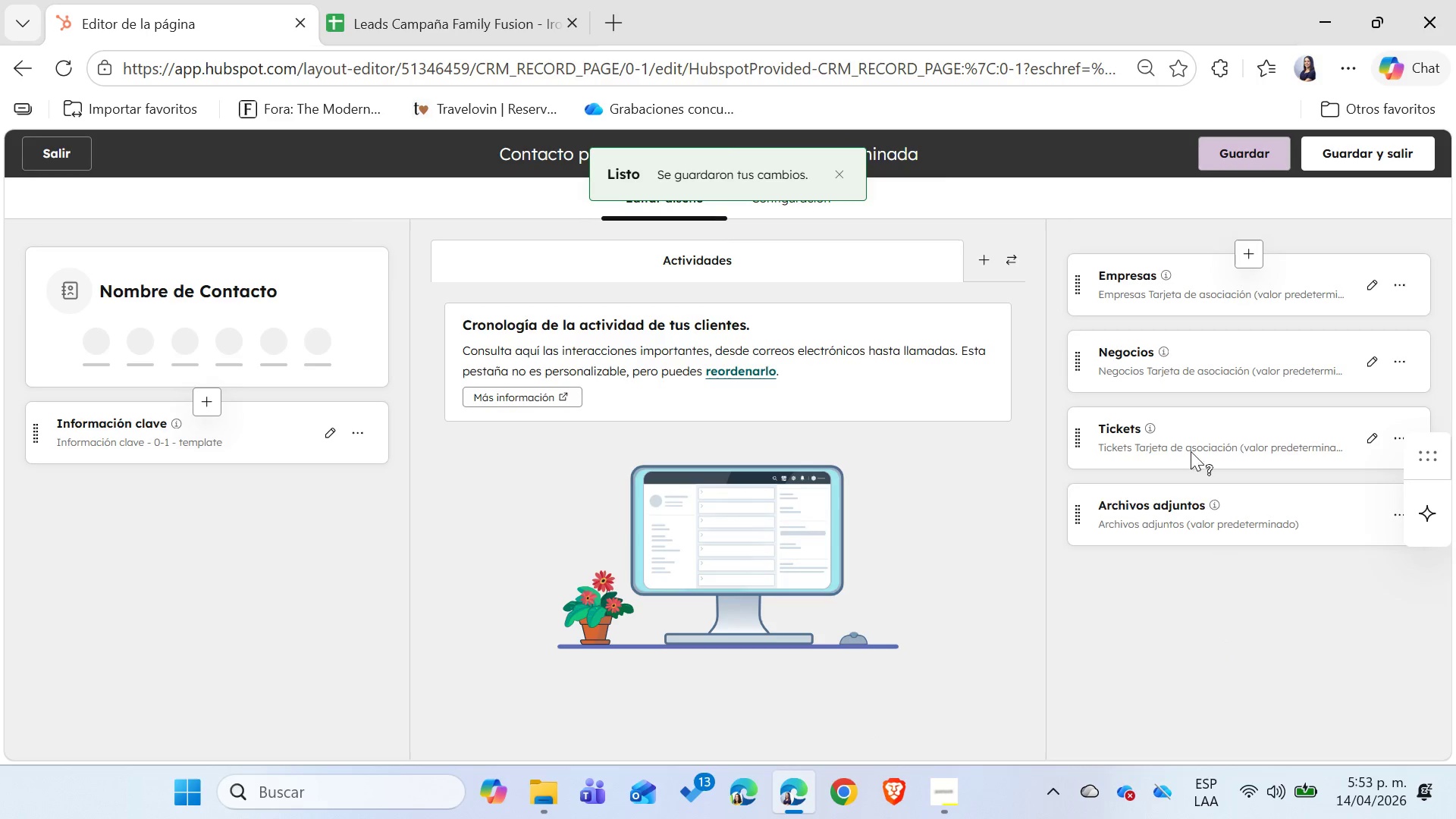 
wait(8.25)
 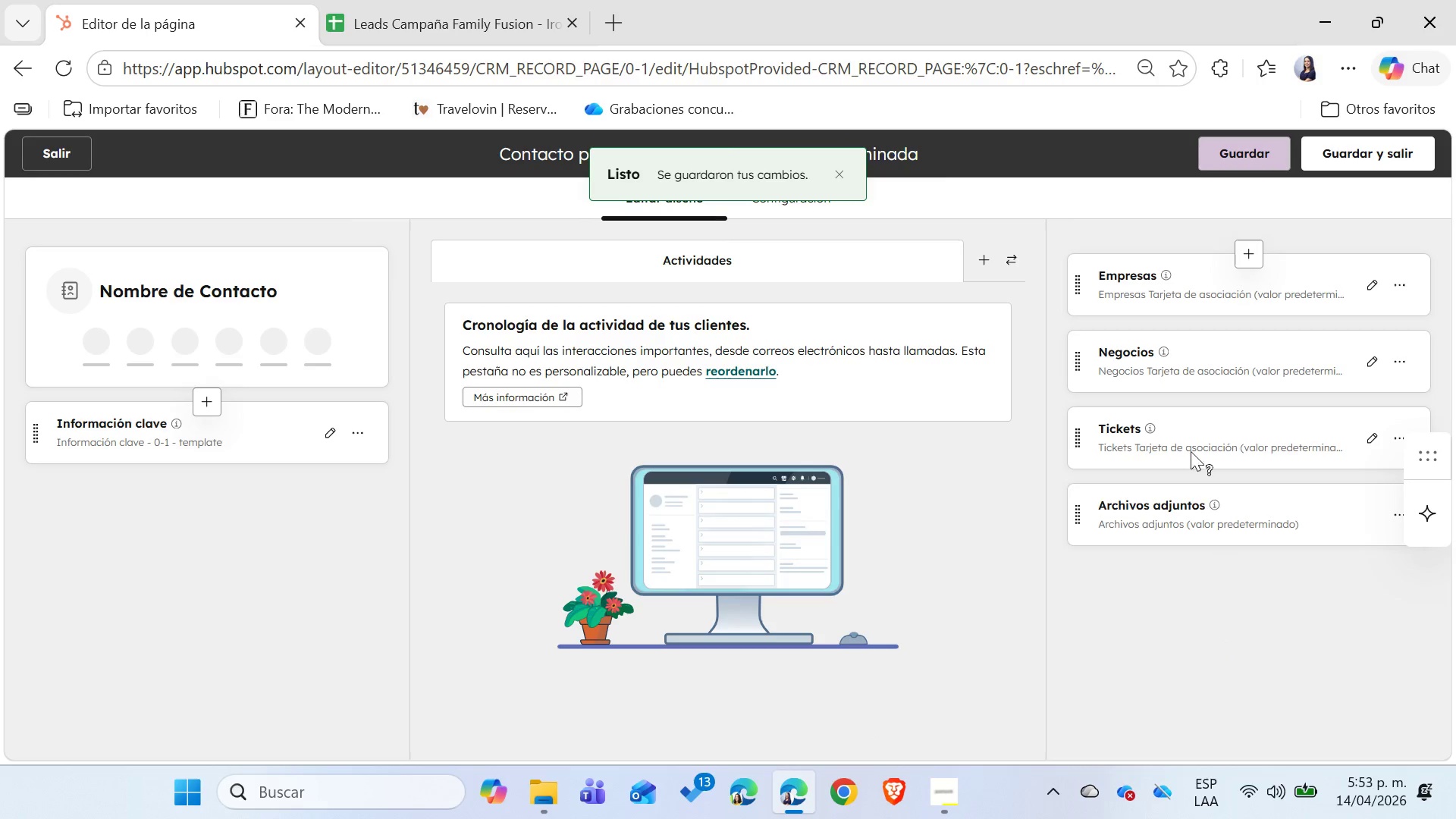 
left_click([1364, 155])
 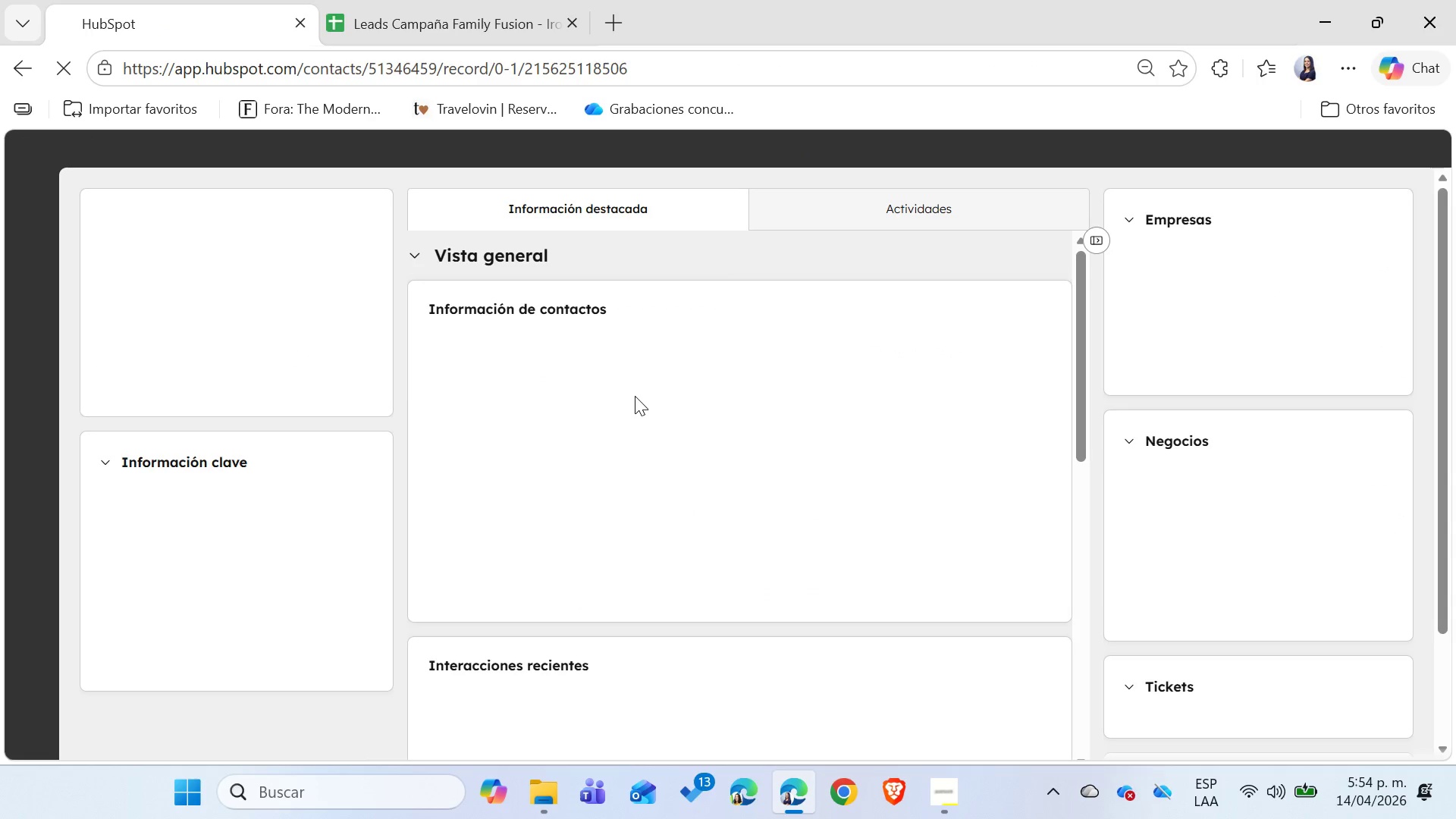 
wait(9.39)
 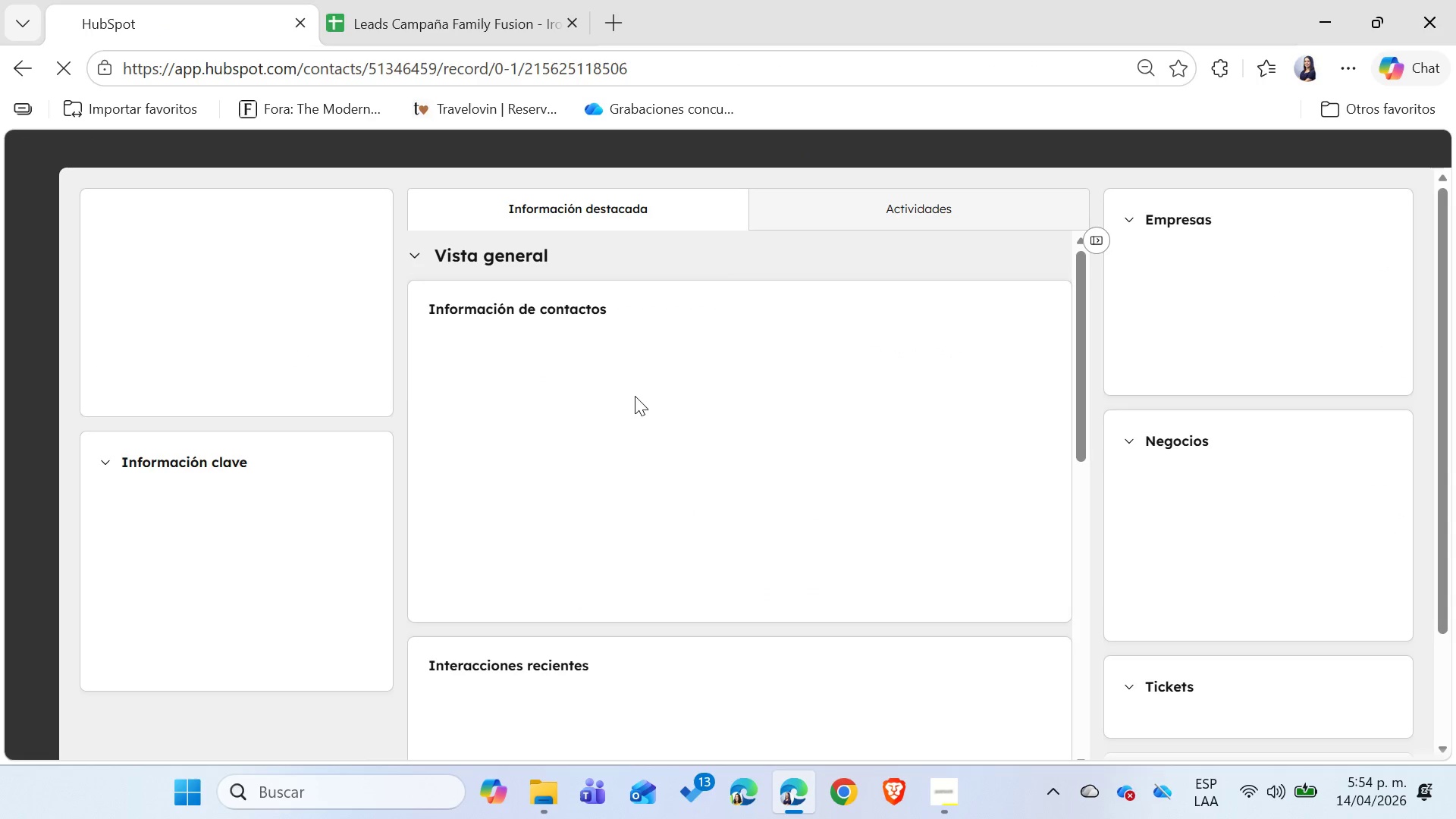 
left_click([152, 620])
 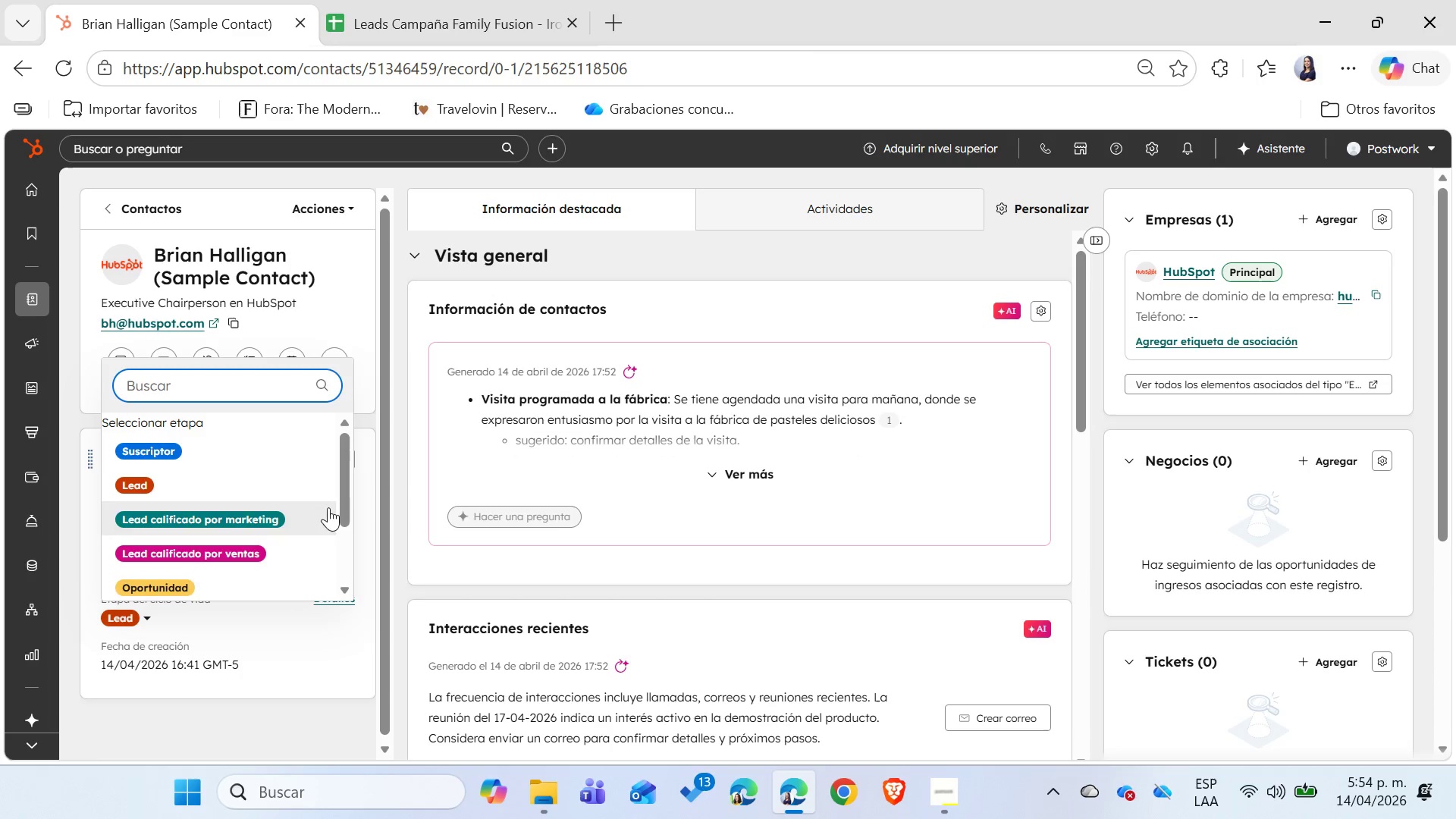 
left_click_drag(start_coordinate=[347, 479], to_coordinate=[342, 459])
 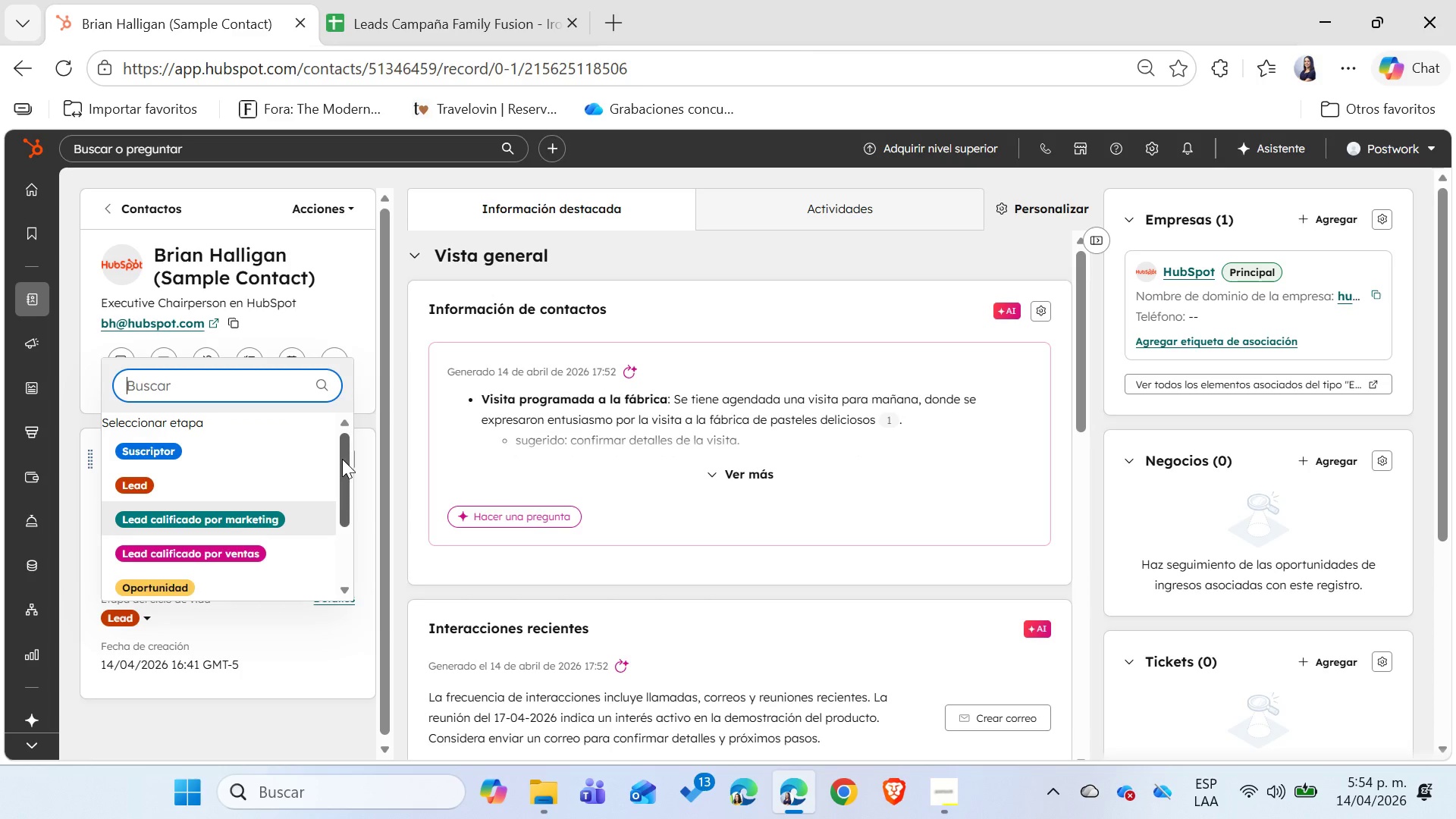 
left_click_drag(start_coordinate=[342, 459], to_coordinate=[345, 552])
 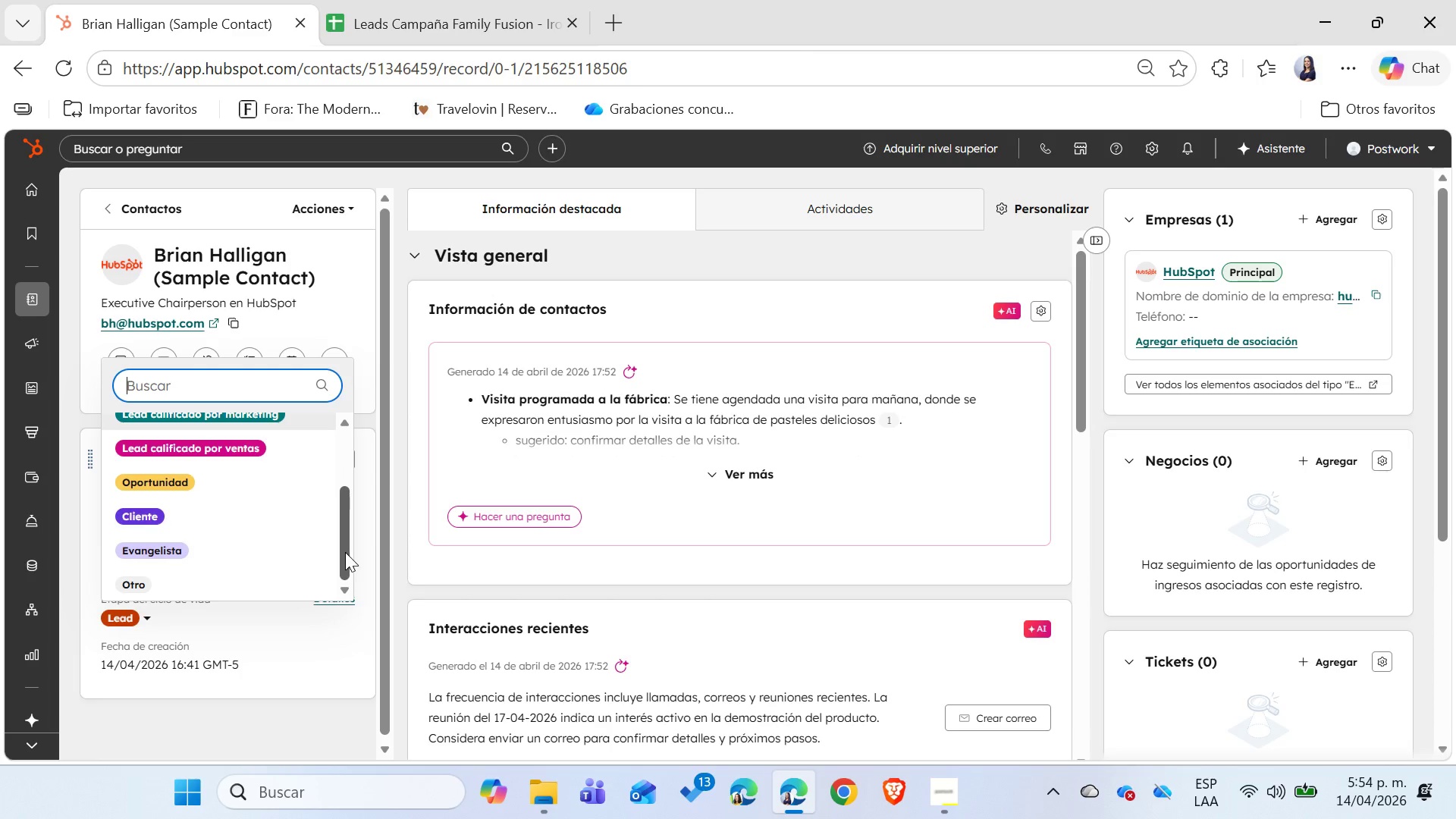 
wait(5.27)
 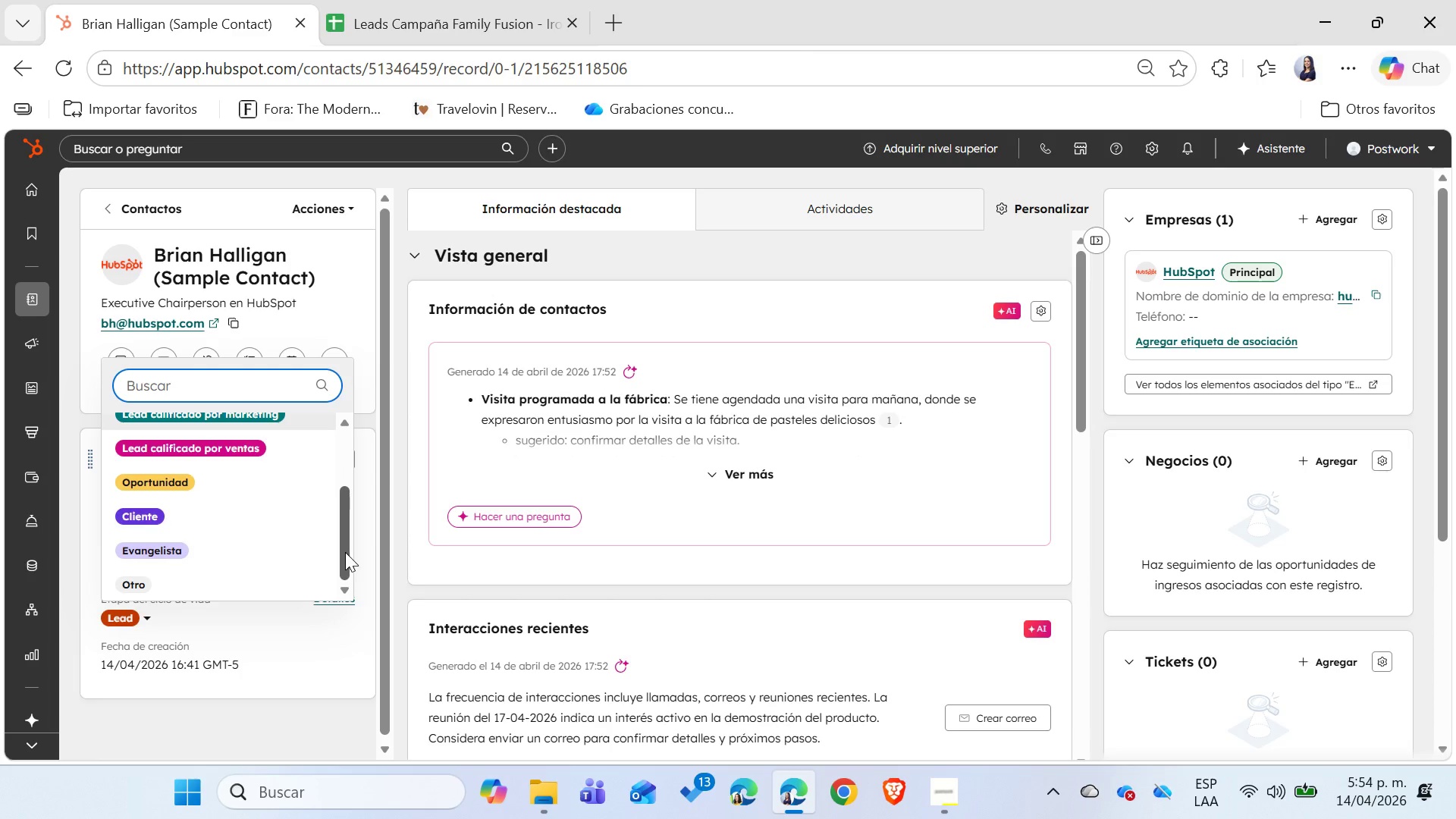 
left_click_drag(start_coordinate=[345, 552], to_coordinate=[328, 588])
 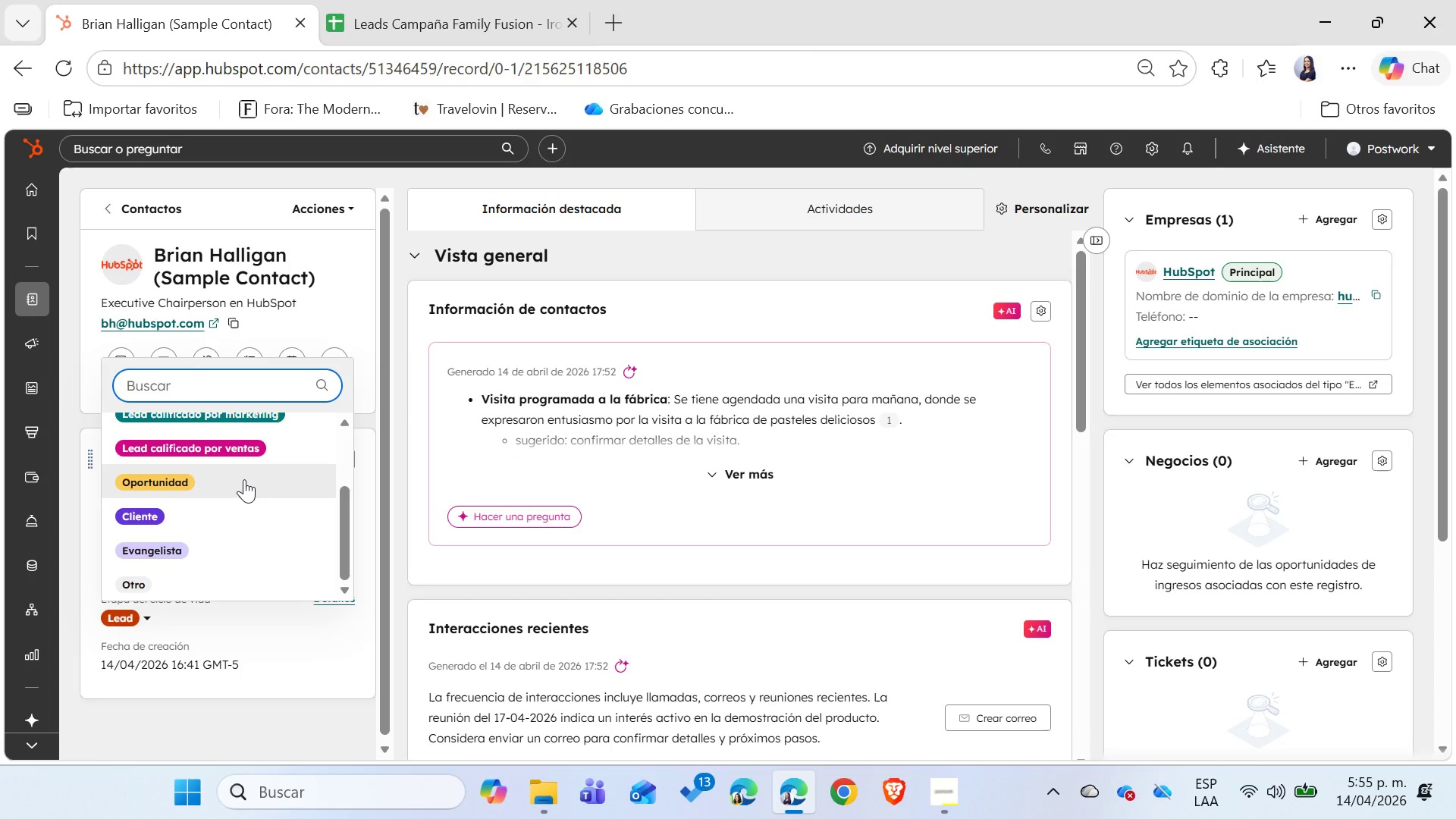 
wait(72.5)
 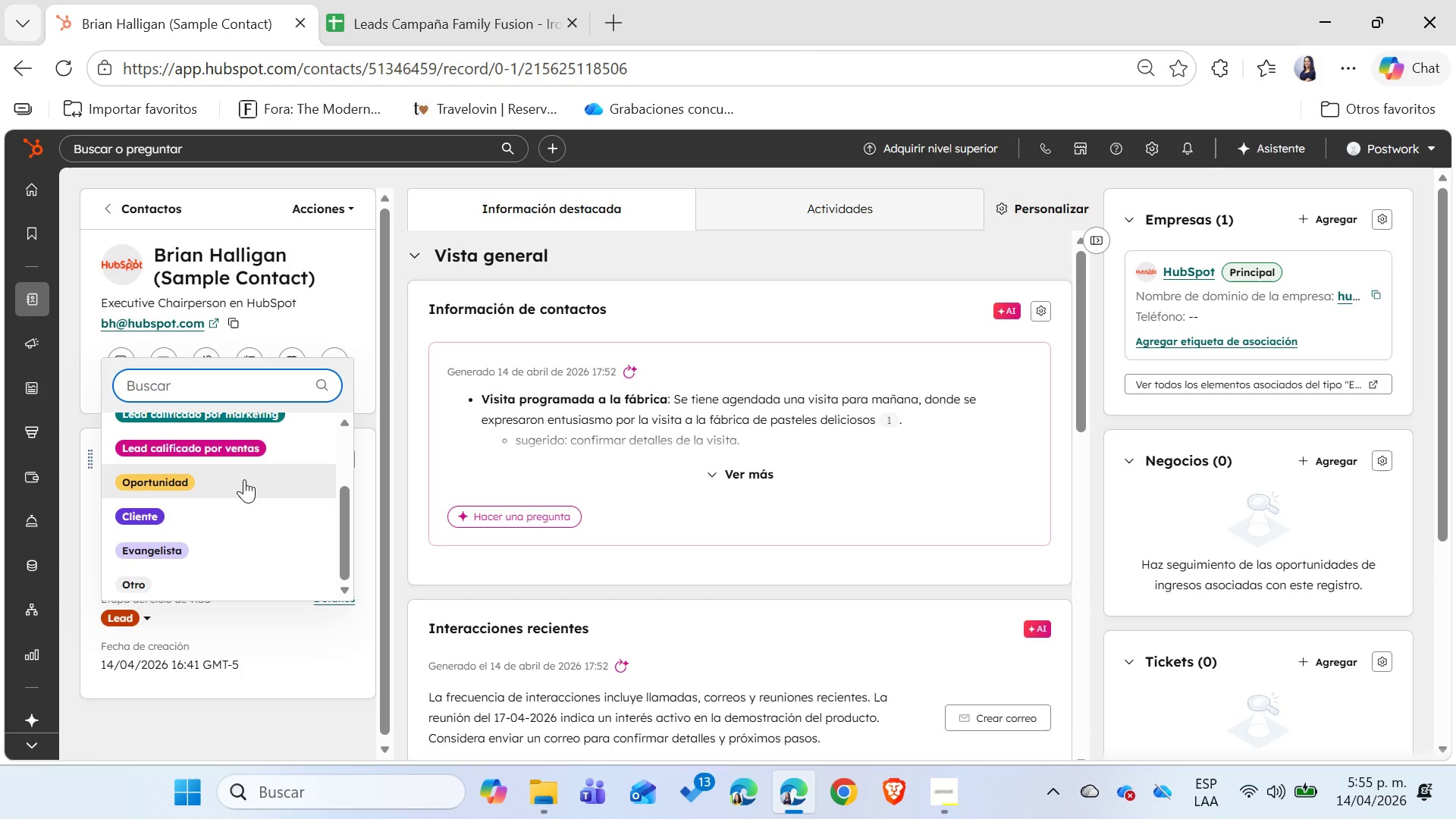 
scroll: coordinate [244, 479], scroll_direction: up, amount: 6.0
 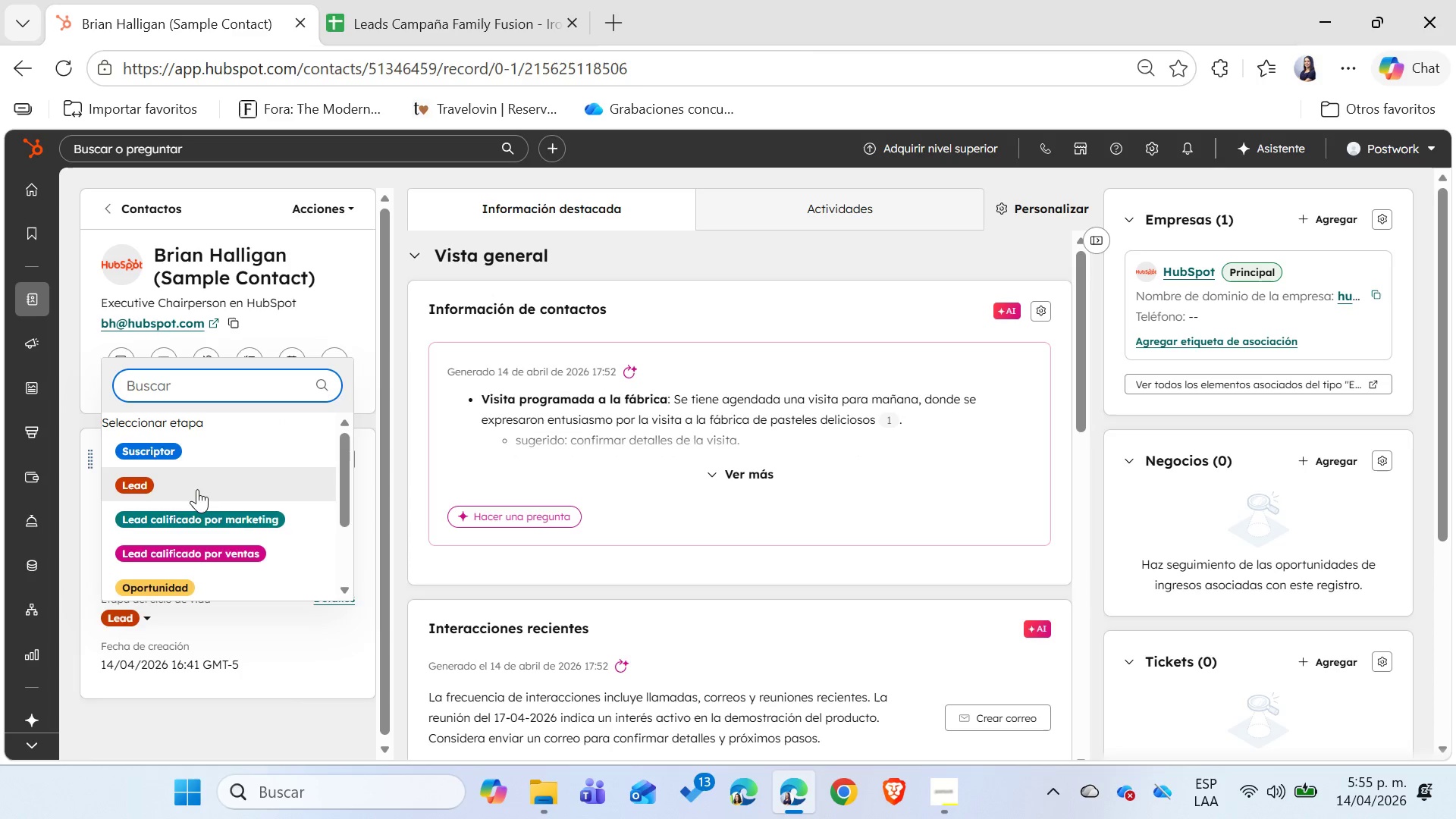 
left_click([197, 489])
 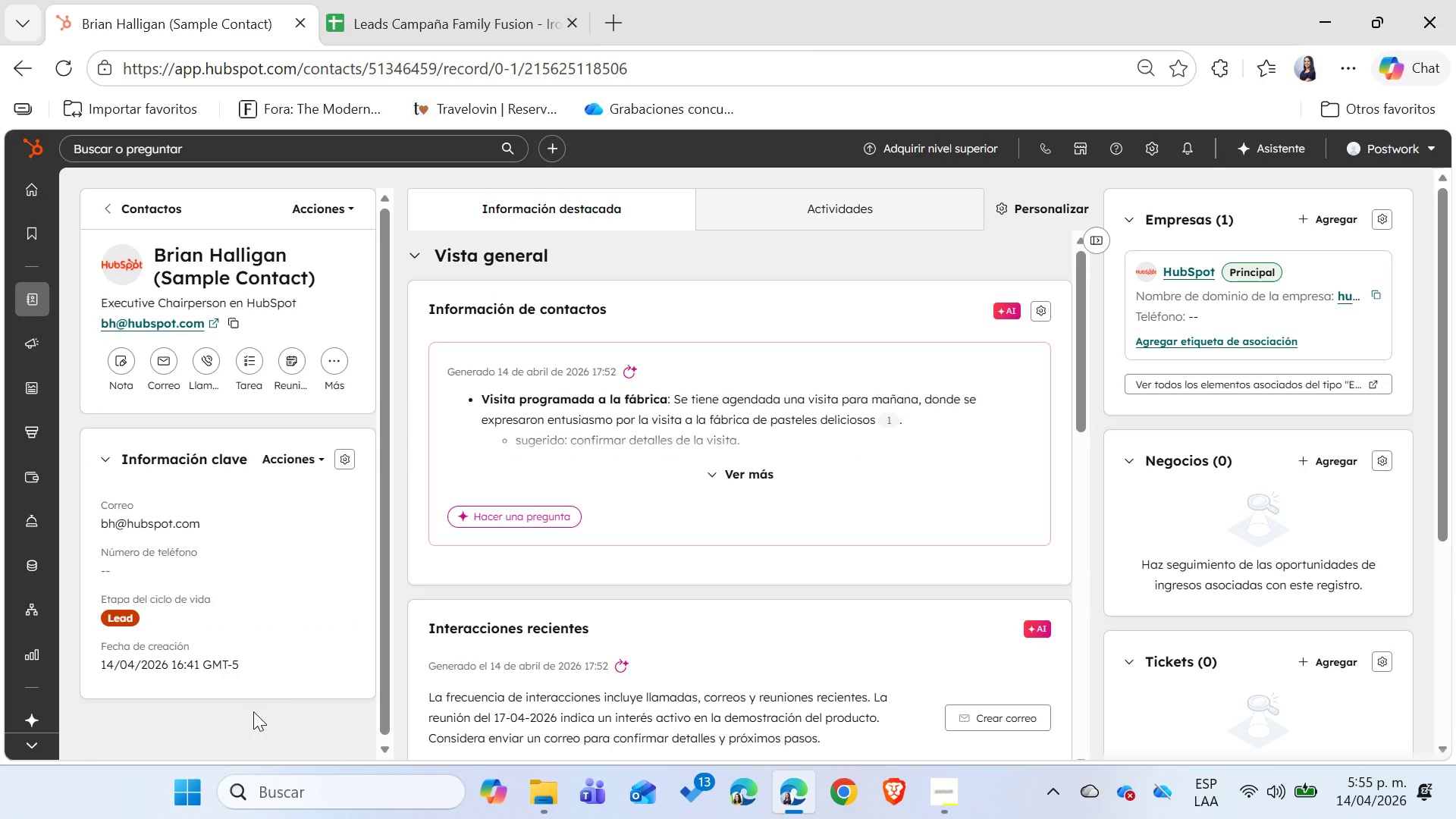 
left_click([350, 465])
 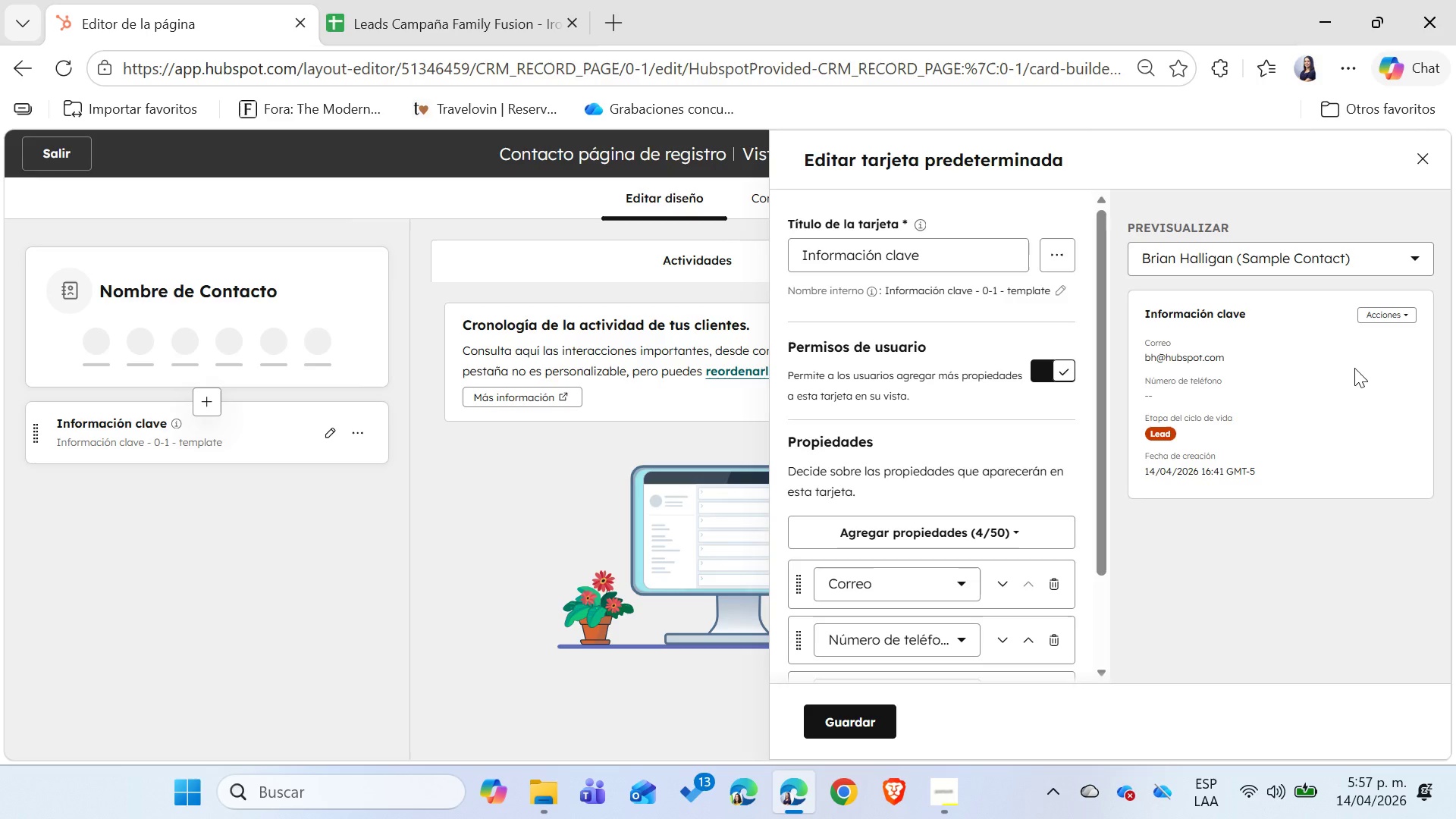 
wait(84.5)
 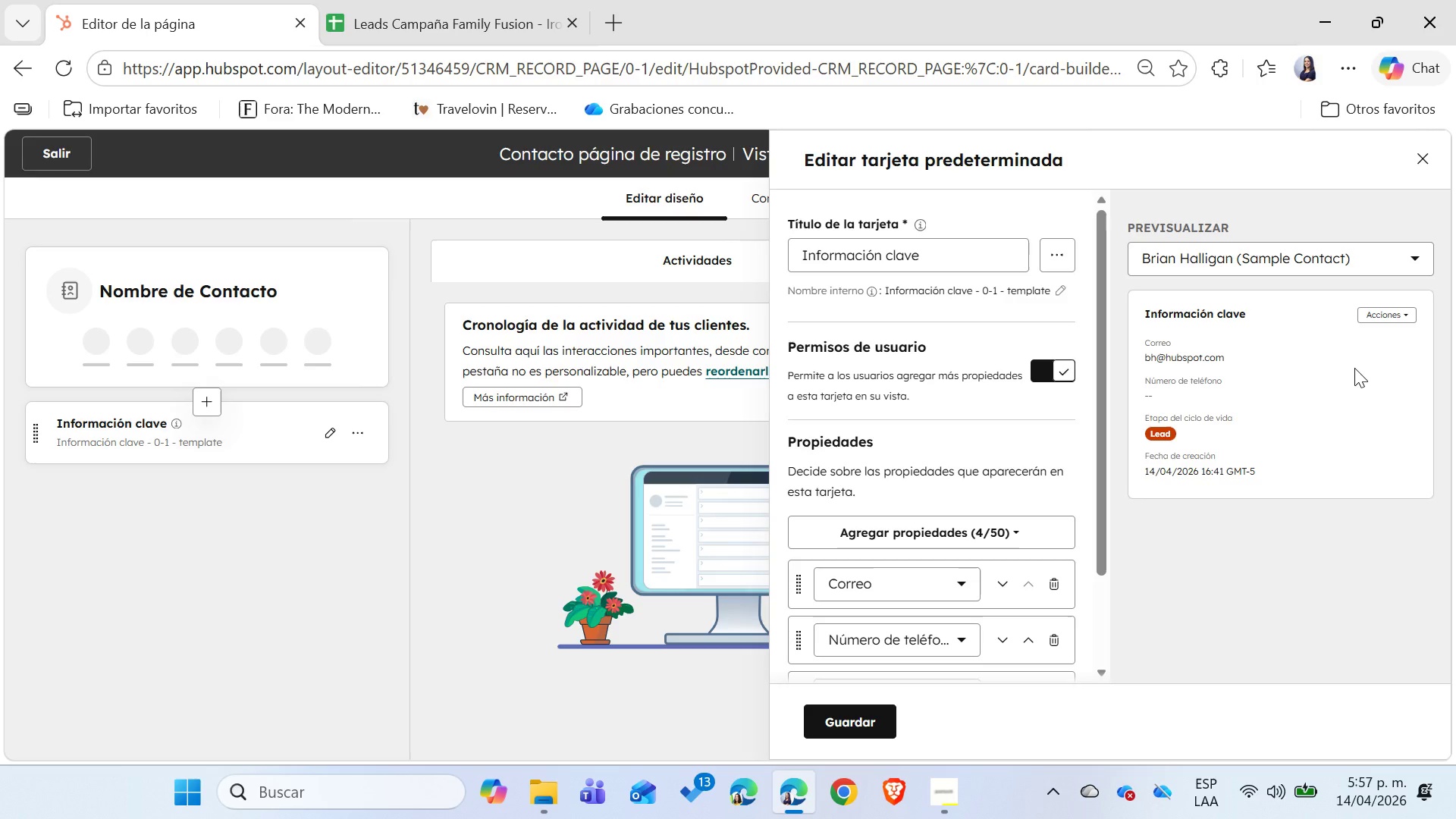 
scroll: coordinate [949, 495], scroll_direction: down, amount: 3.0
 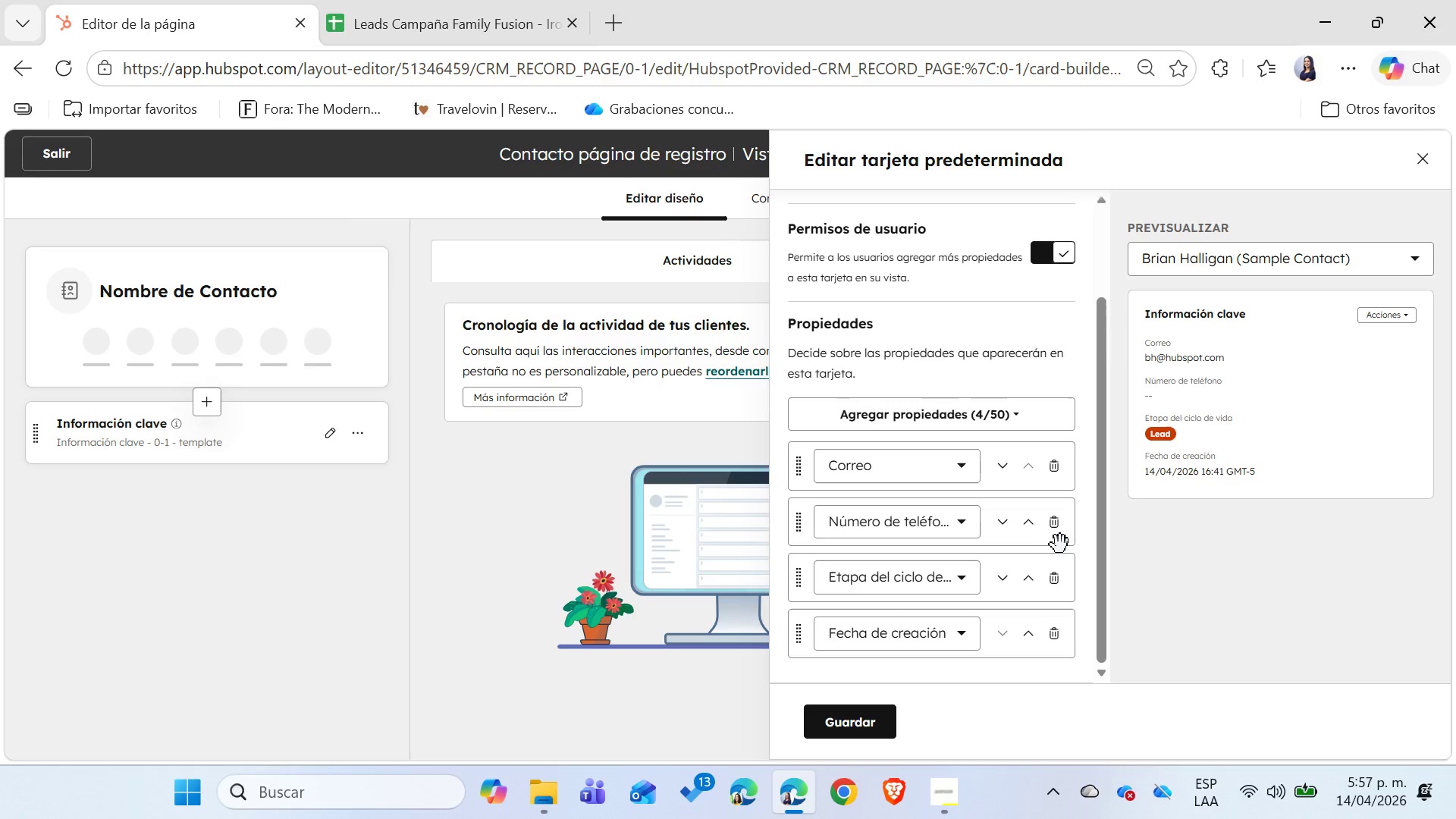 
scroll: coordinate [1087, 532], scroll_direction: up, amount: 1.0
 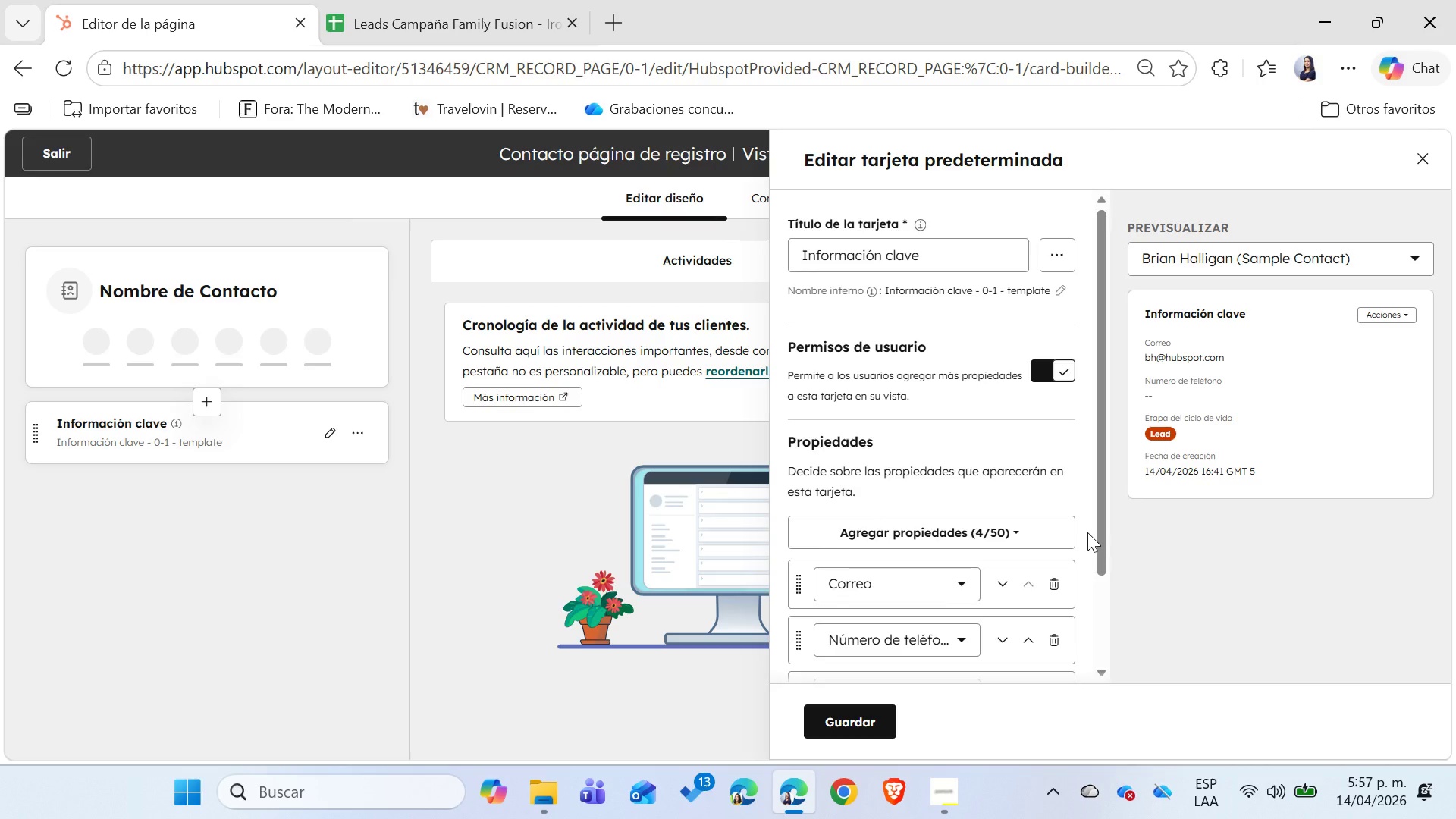 
scroll: coordinate [1087, 532], scroll_direction: down, amount: 6.0
 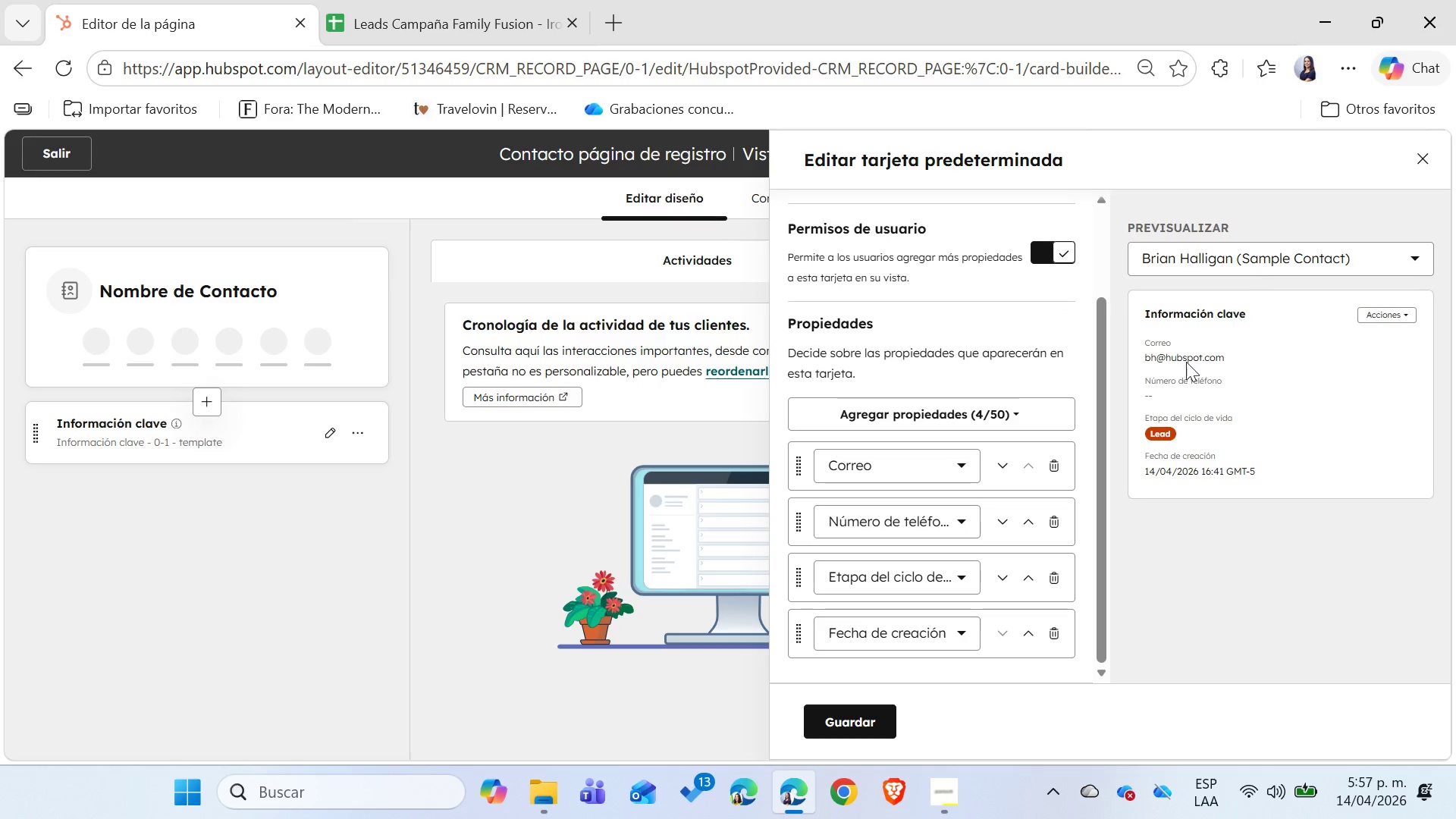 
left_click([952, 418])
 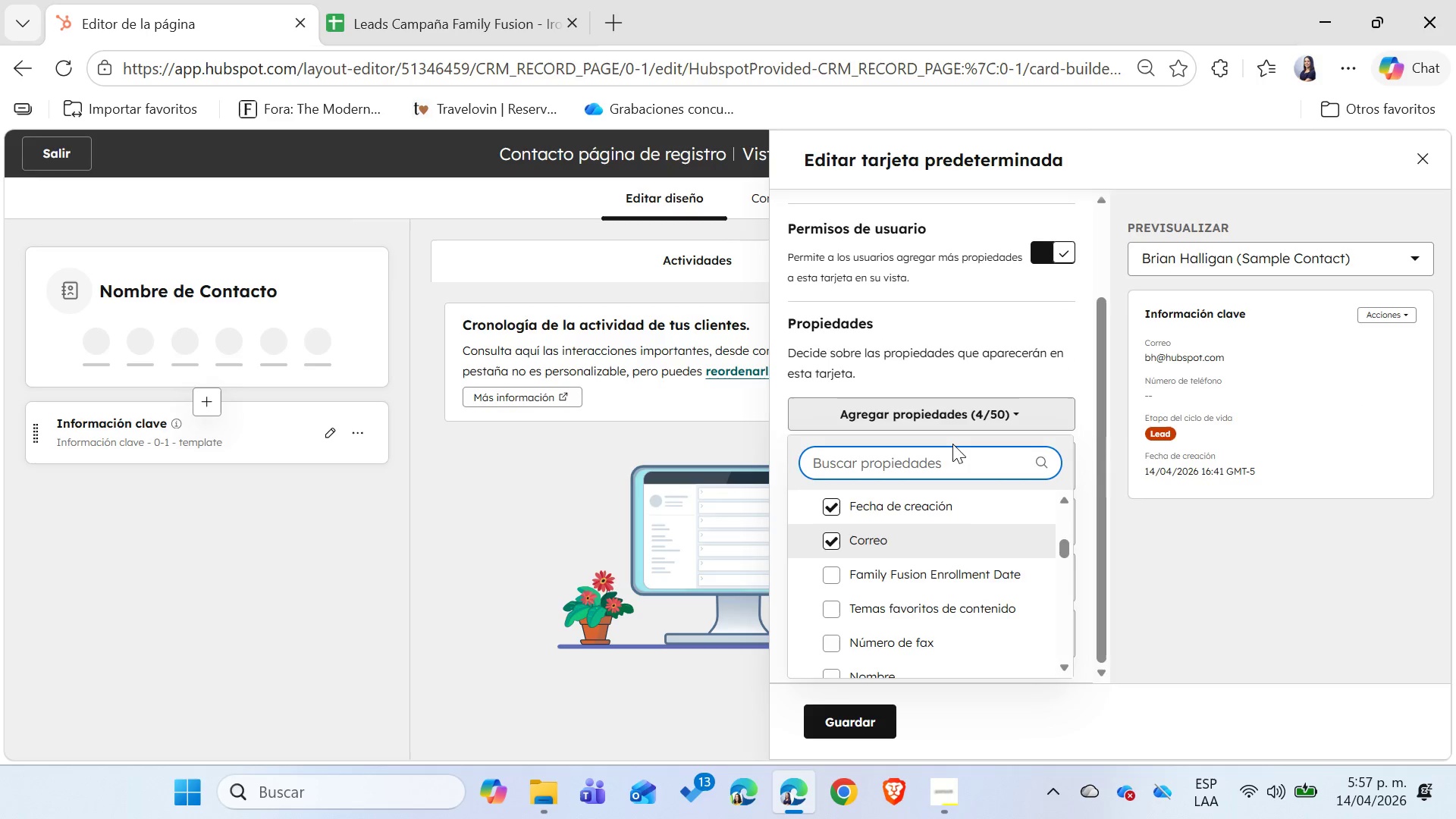 
left_click([946, 457])
 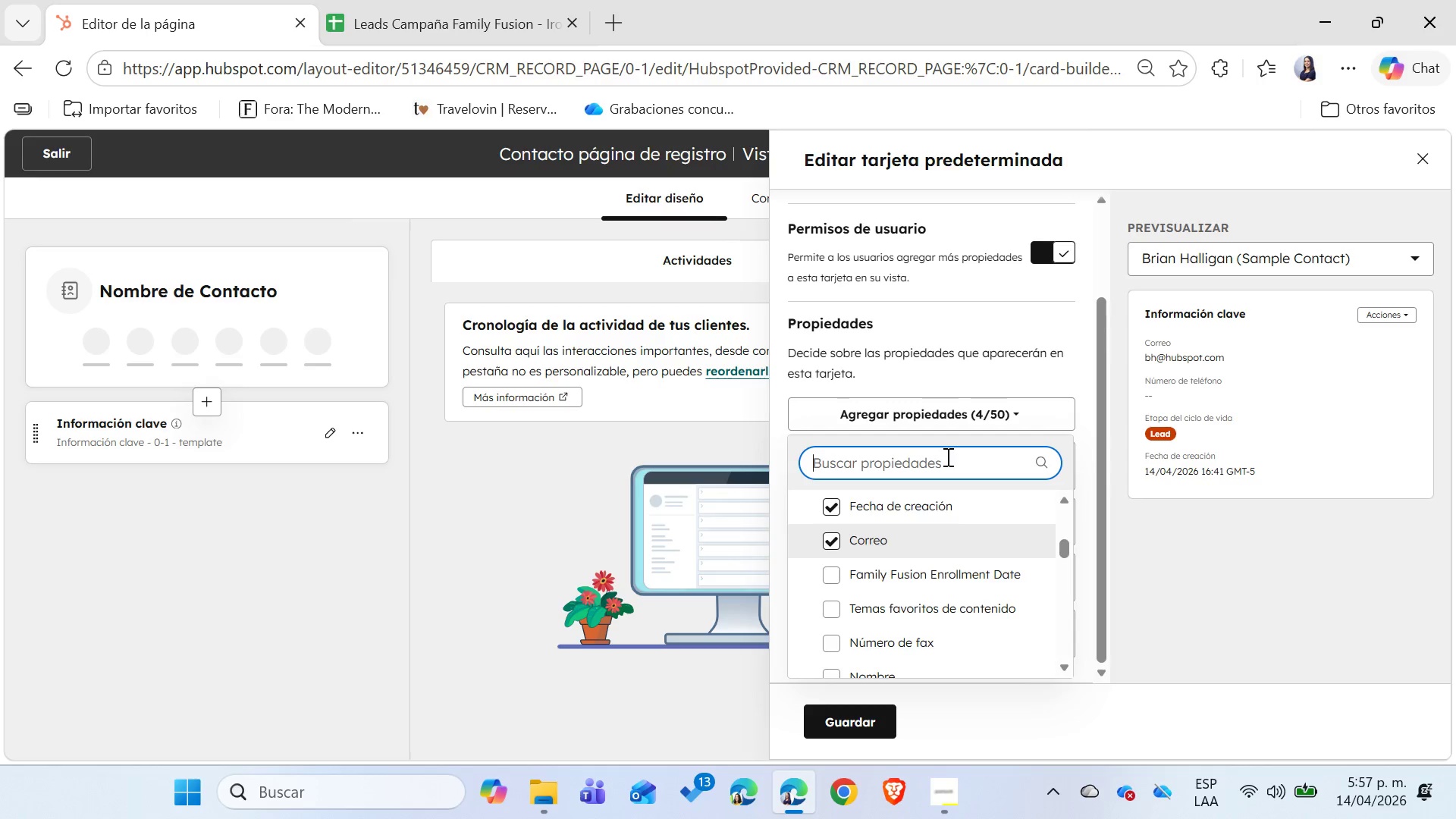 
wait(22.09)
 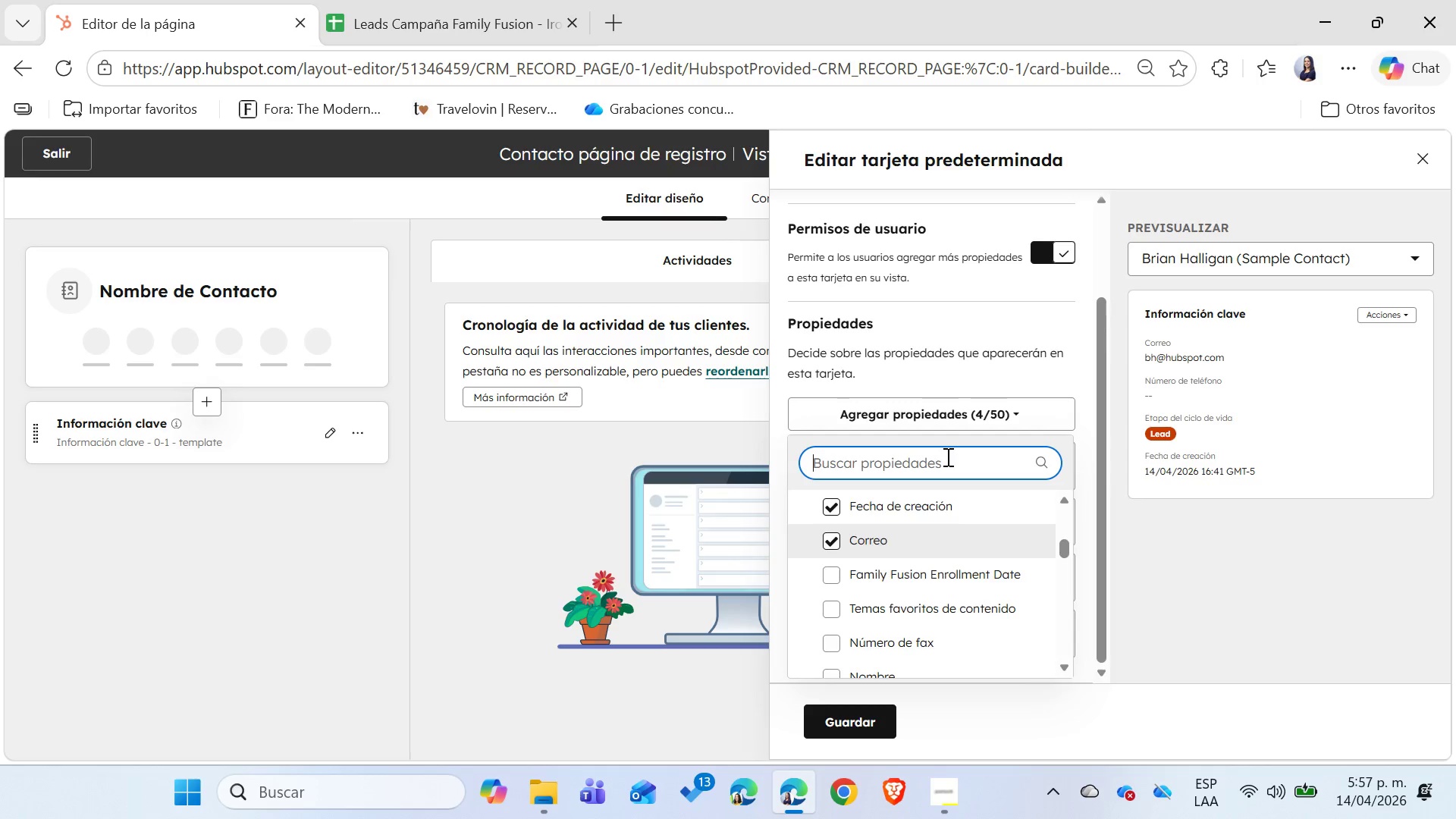 
left_click([946, 457])
 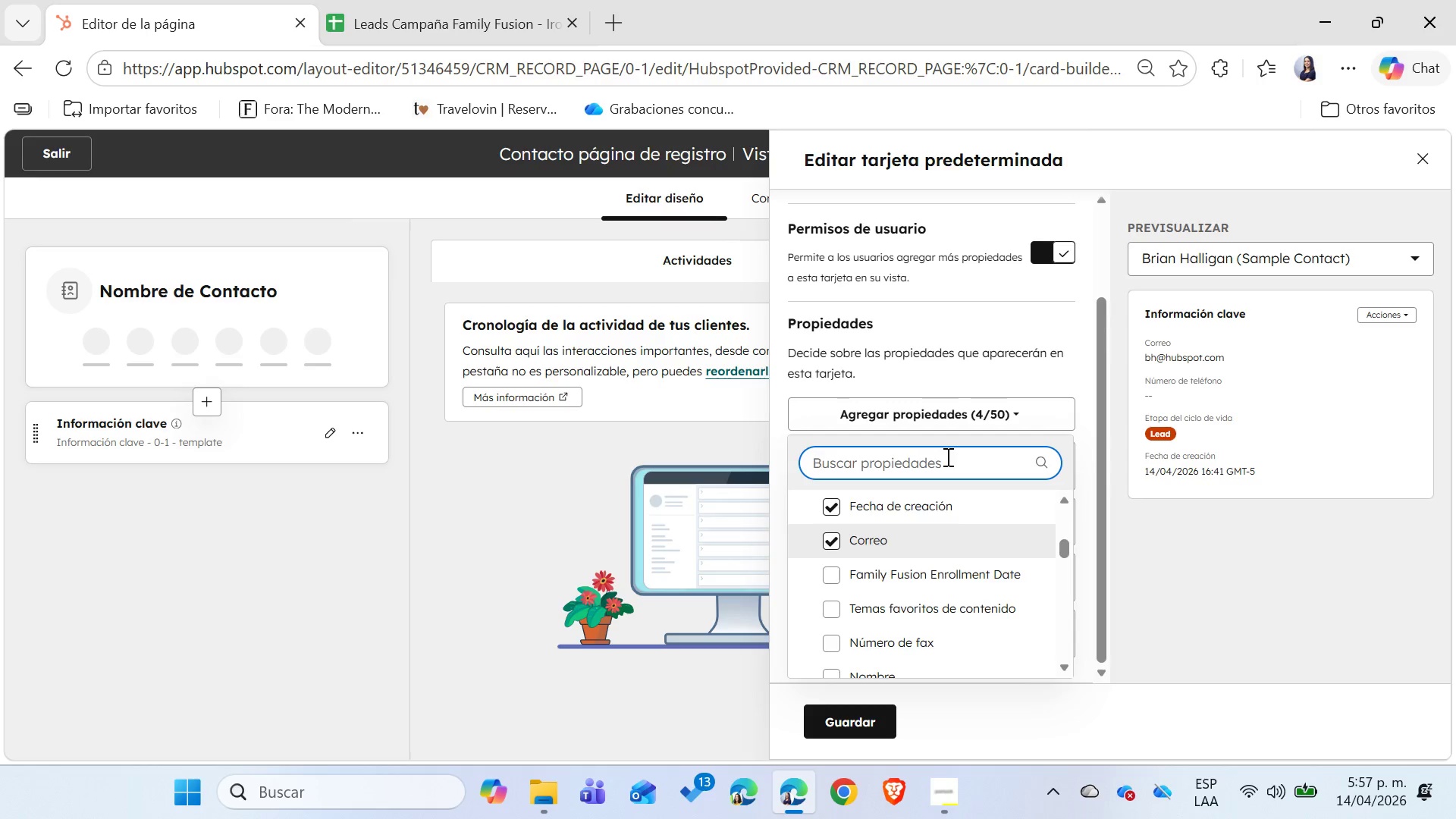 
type(lead)
 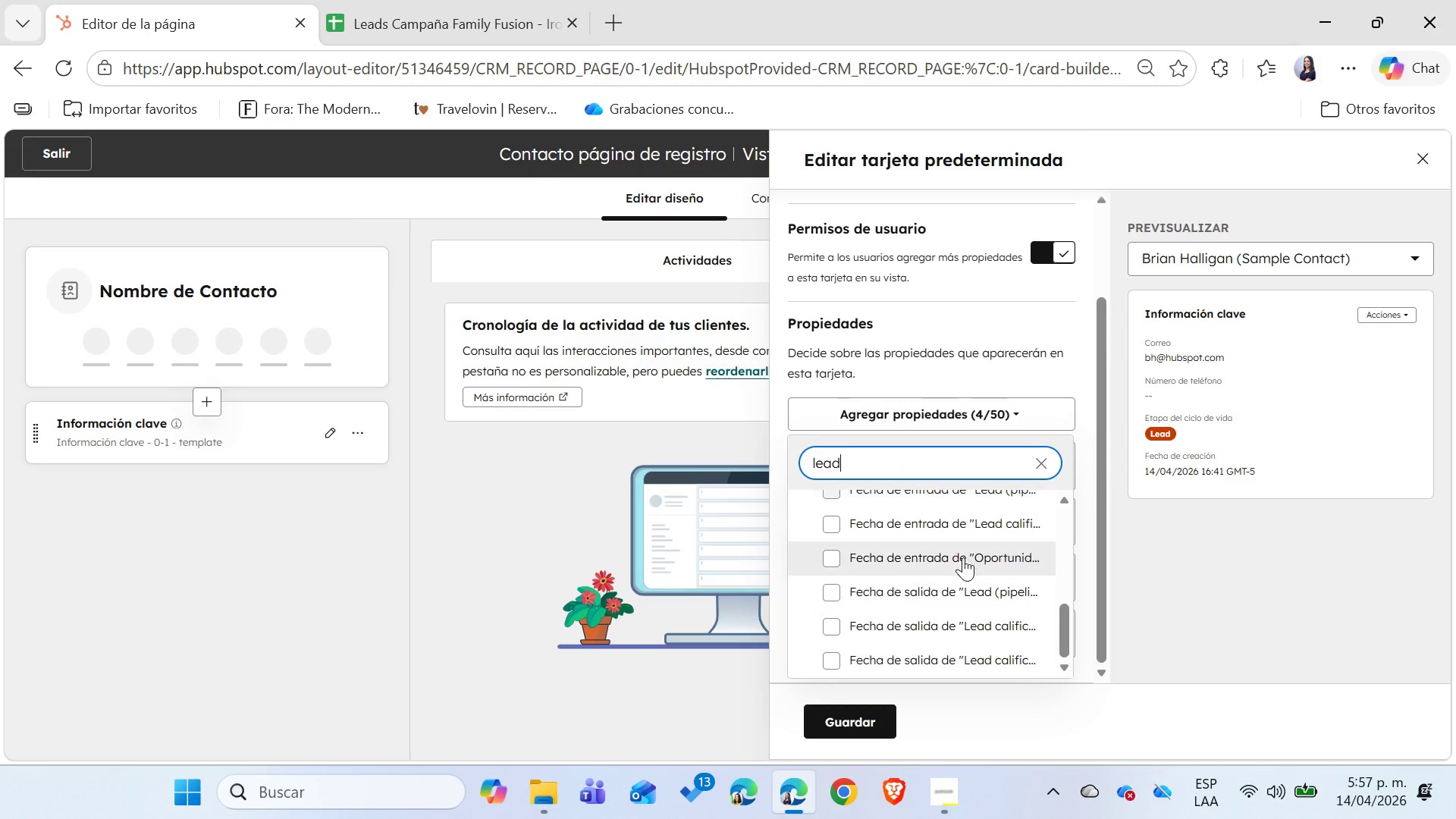 
scroll: coordinate [963, 557], scroll_direction: up, amount: 11.0
 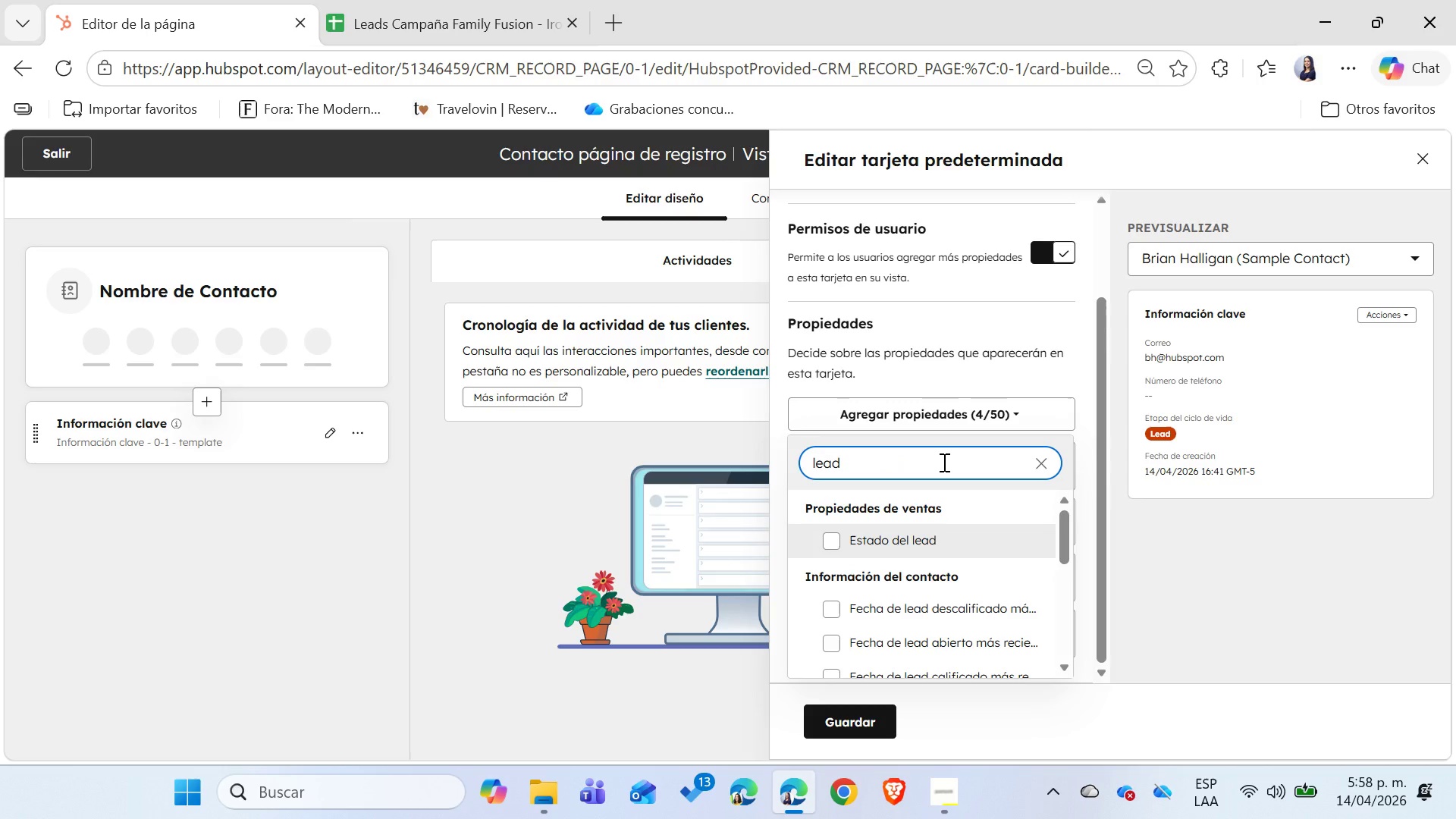 
left_click([943, 462])
 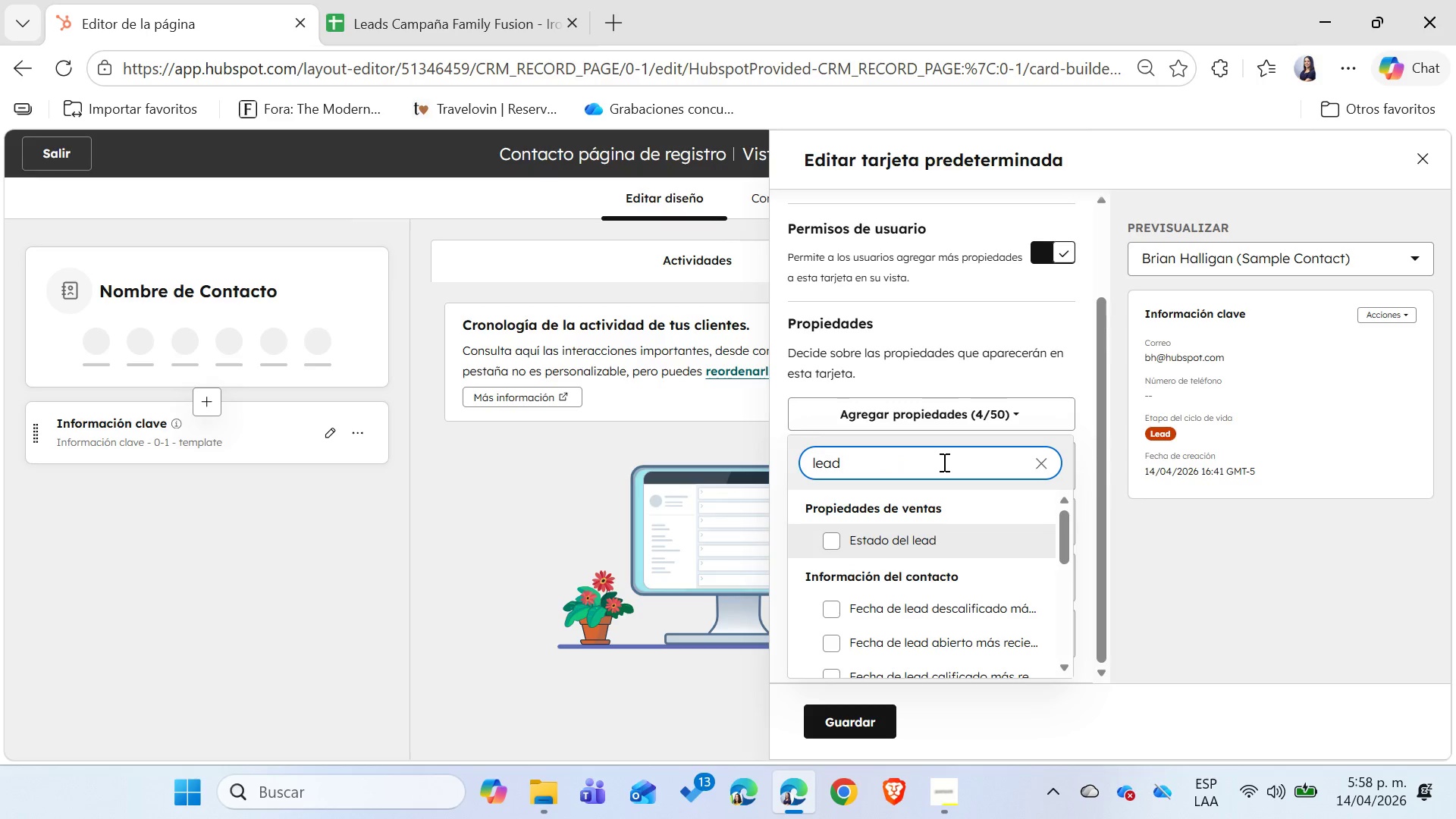 
key(Space)
 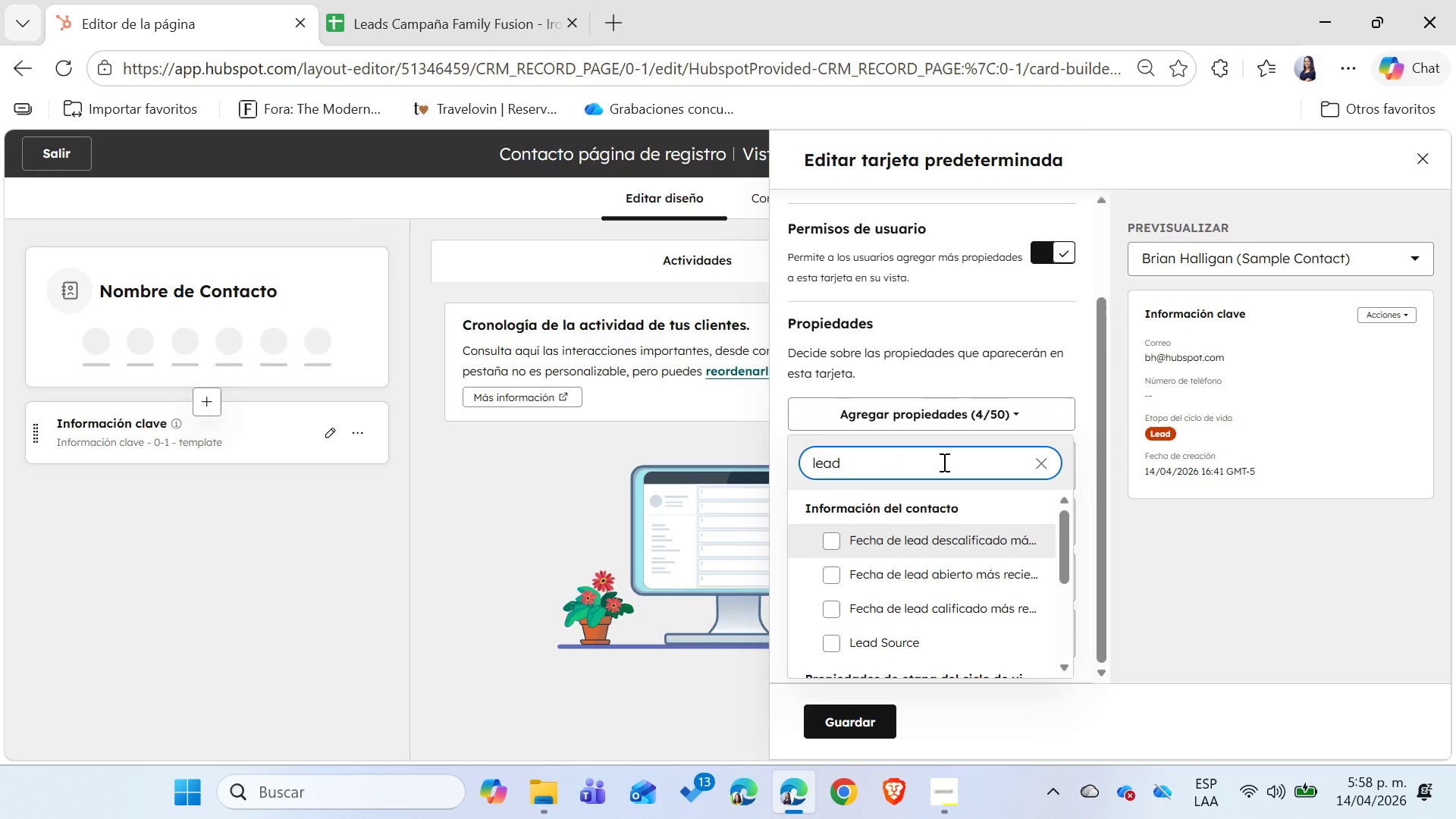 
key(S)
 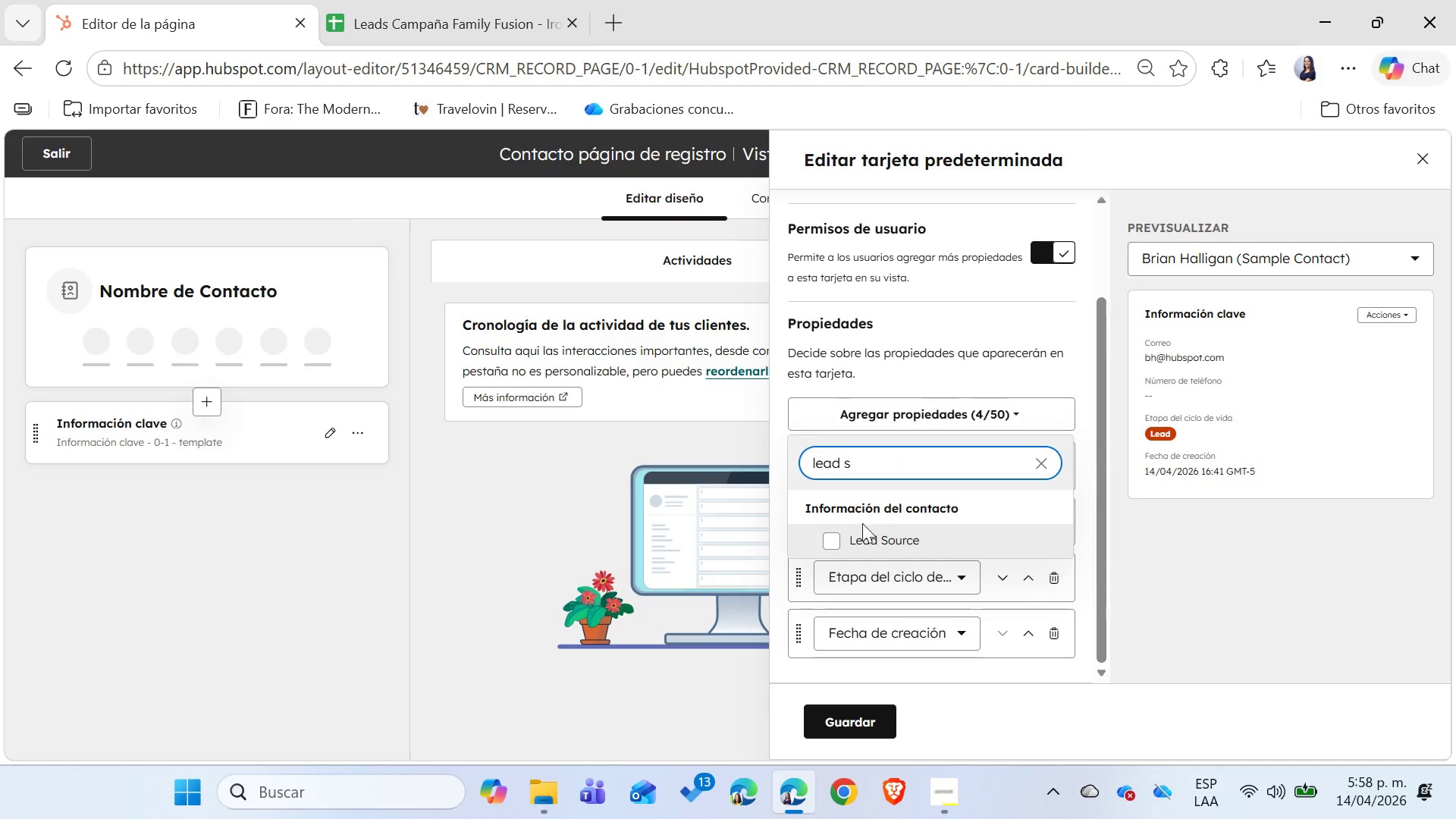 
left_click([830, 542])
 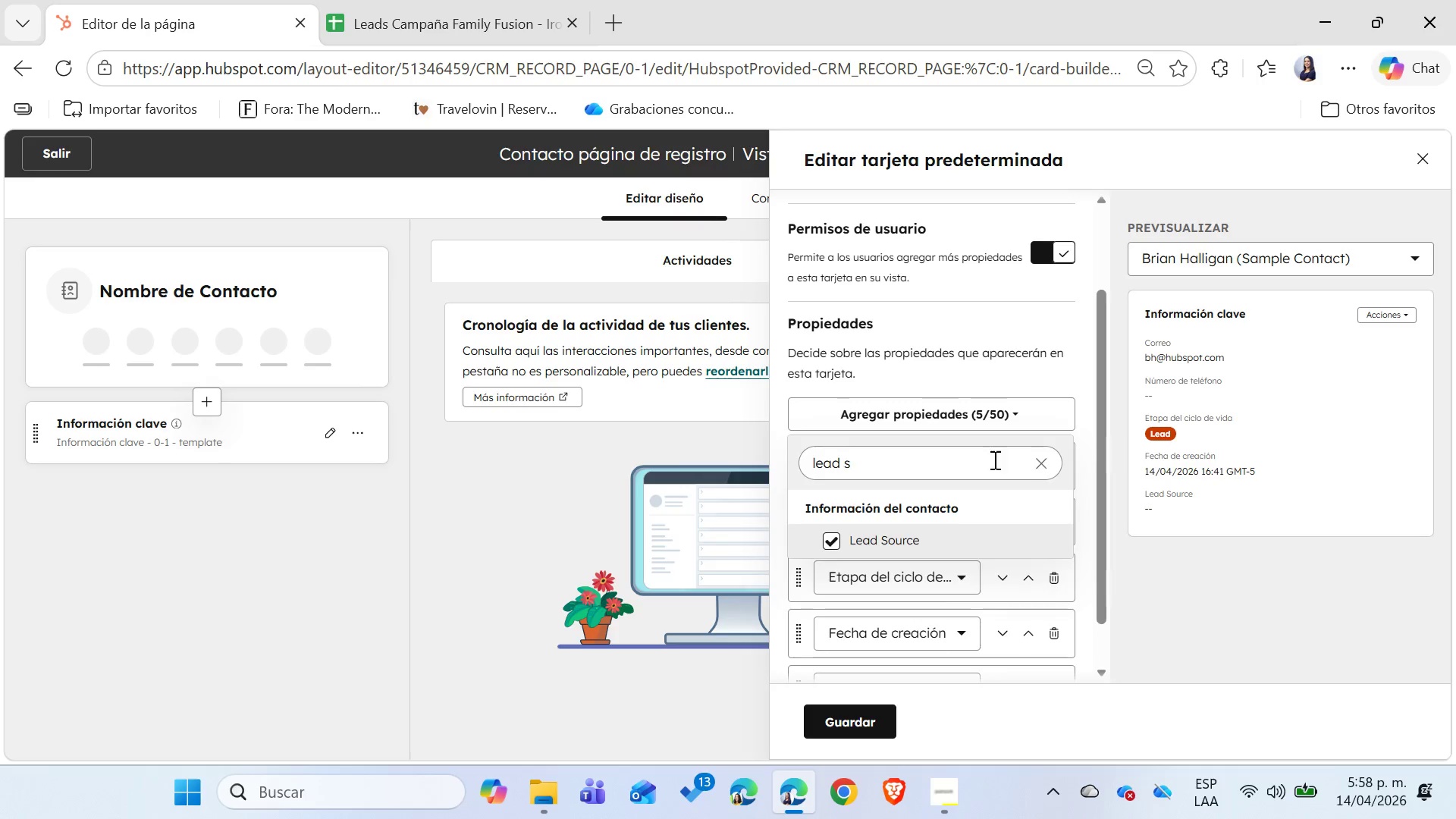 
left_click([946, 458])
 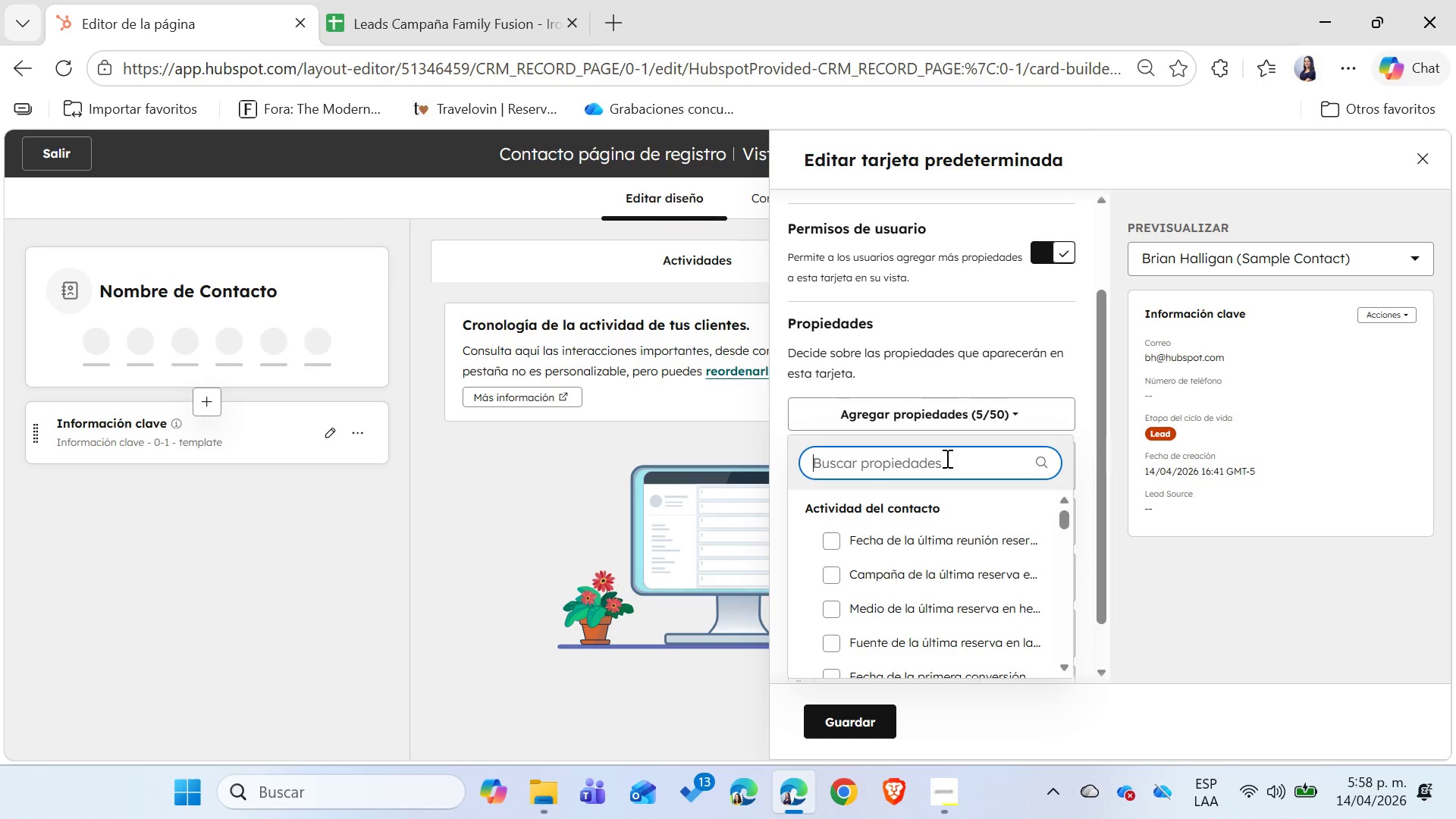 
wait(7.02)
 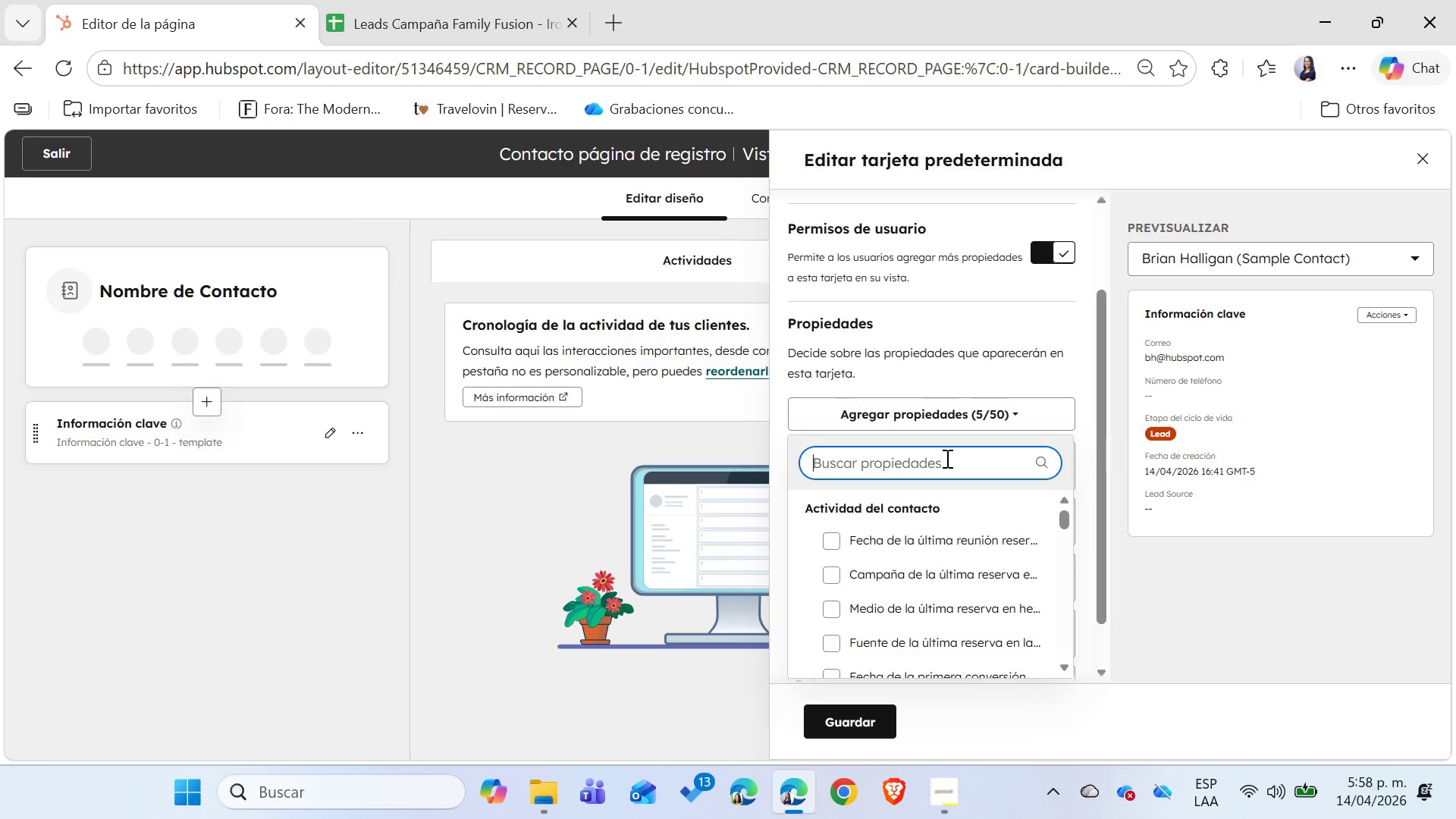 
type(original)
 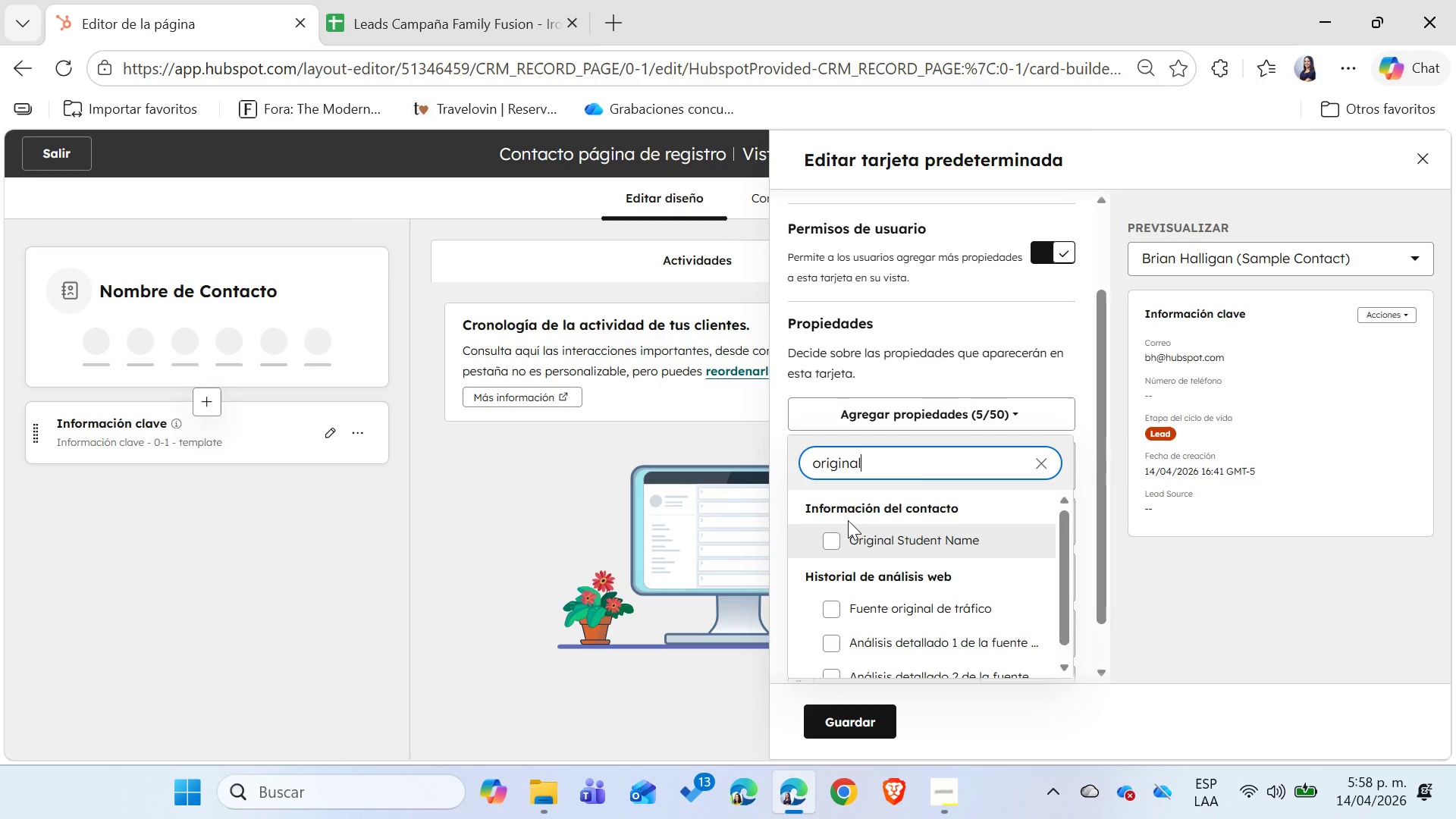 
left_click([835, 536])
 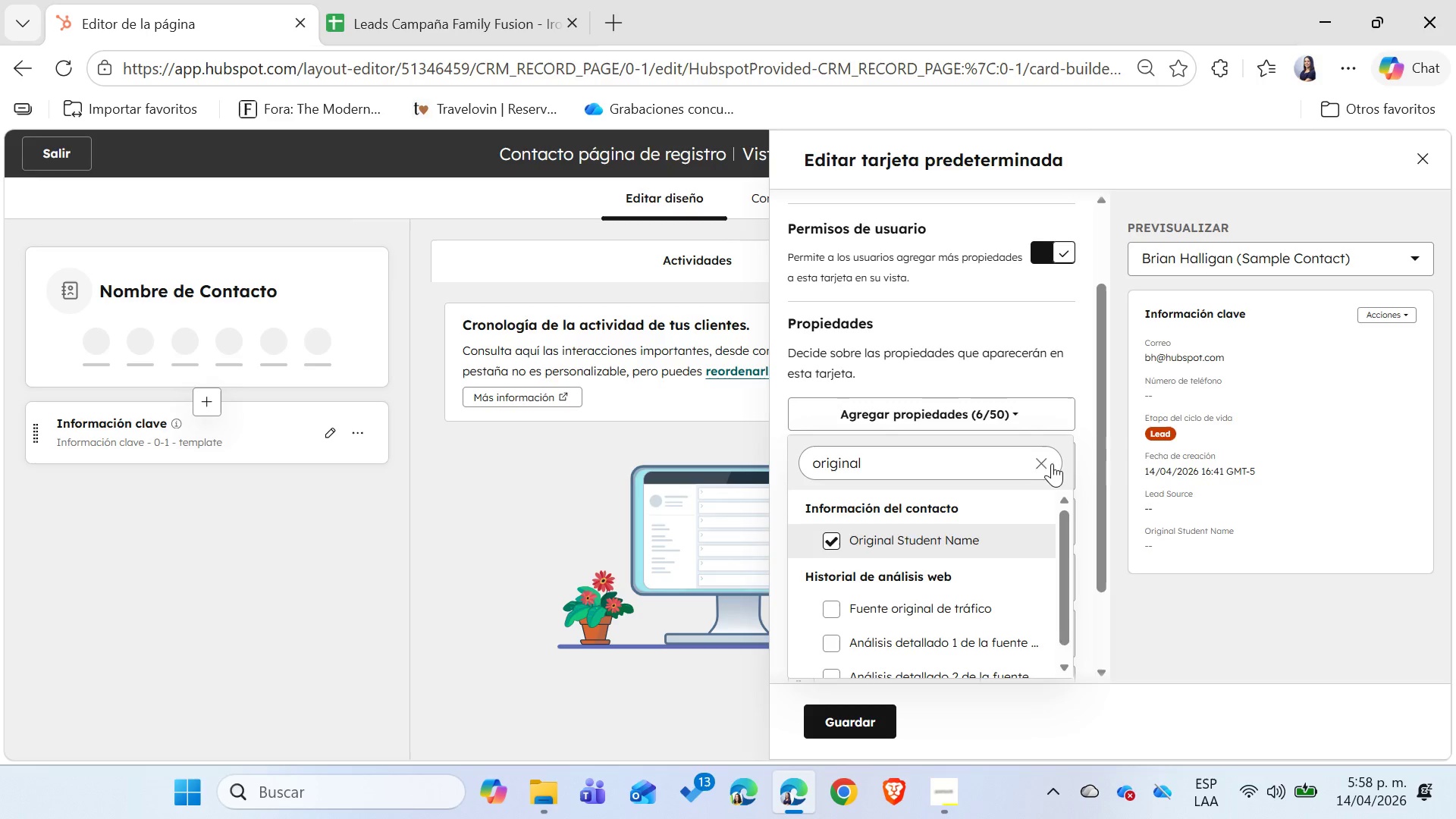 
left_click([1047, 464])
 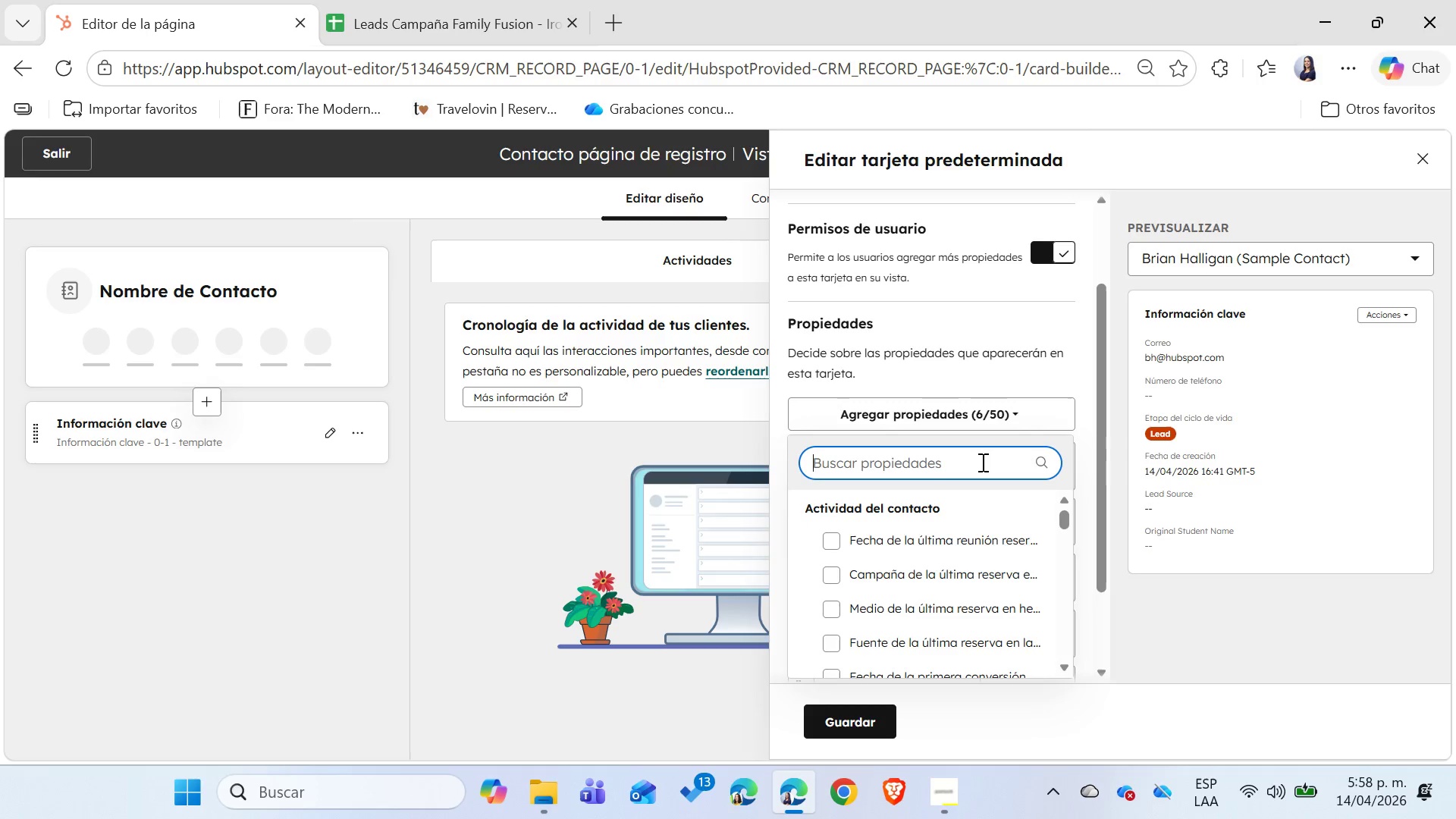 
left_click([981, 462])
 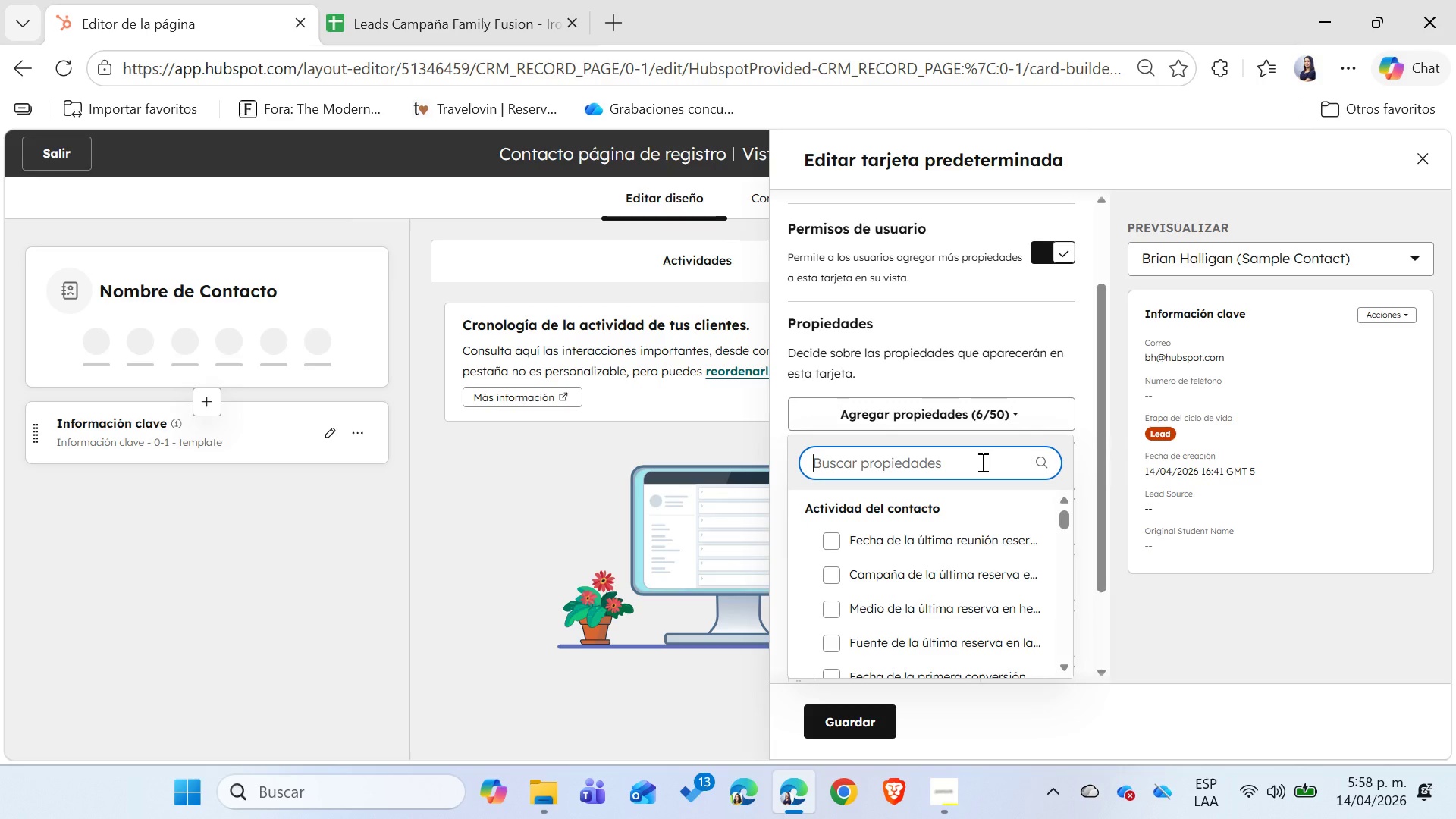 
type(paren)
 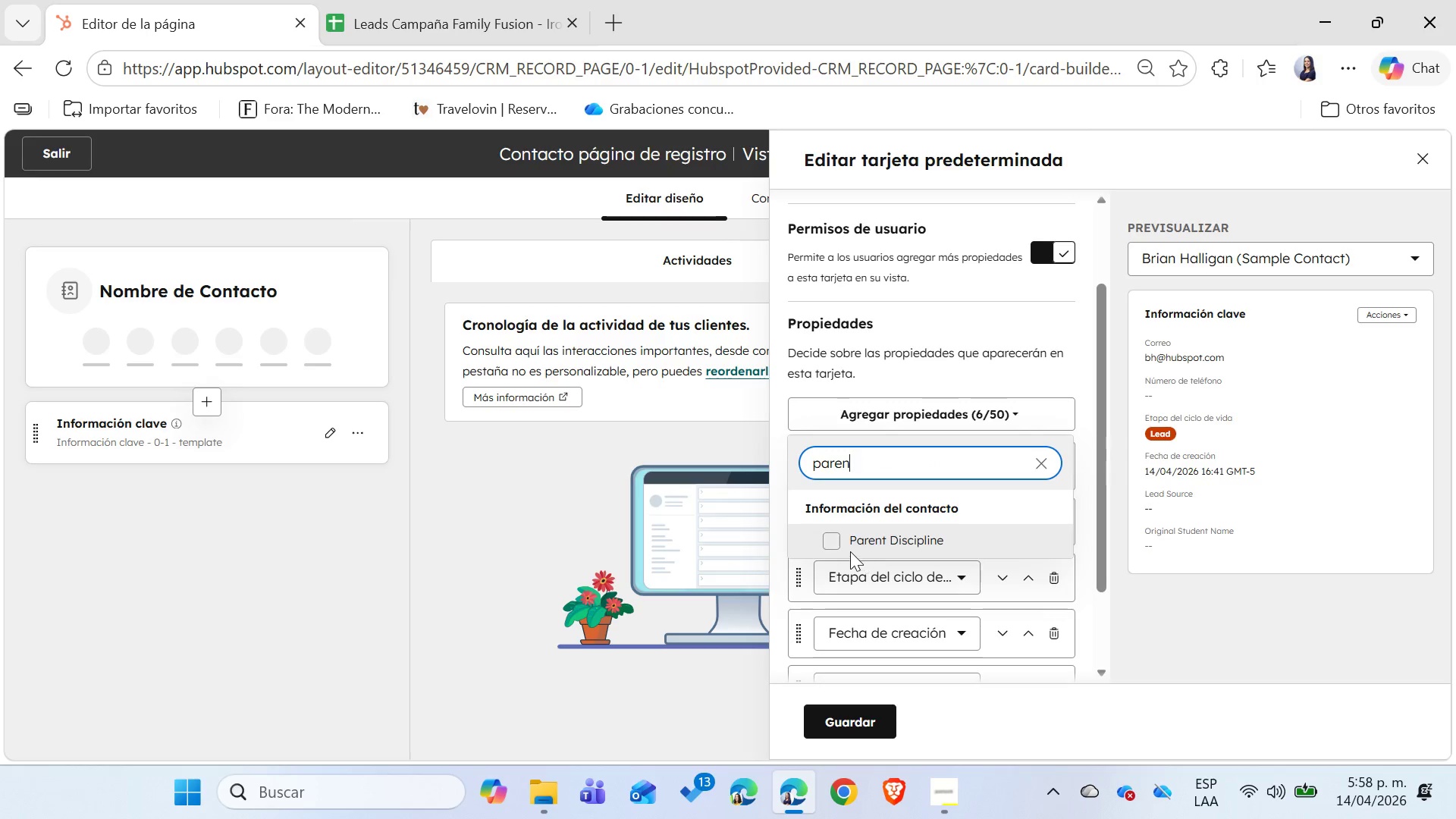 
left_click([837, 544])
 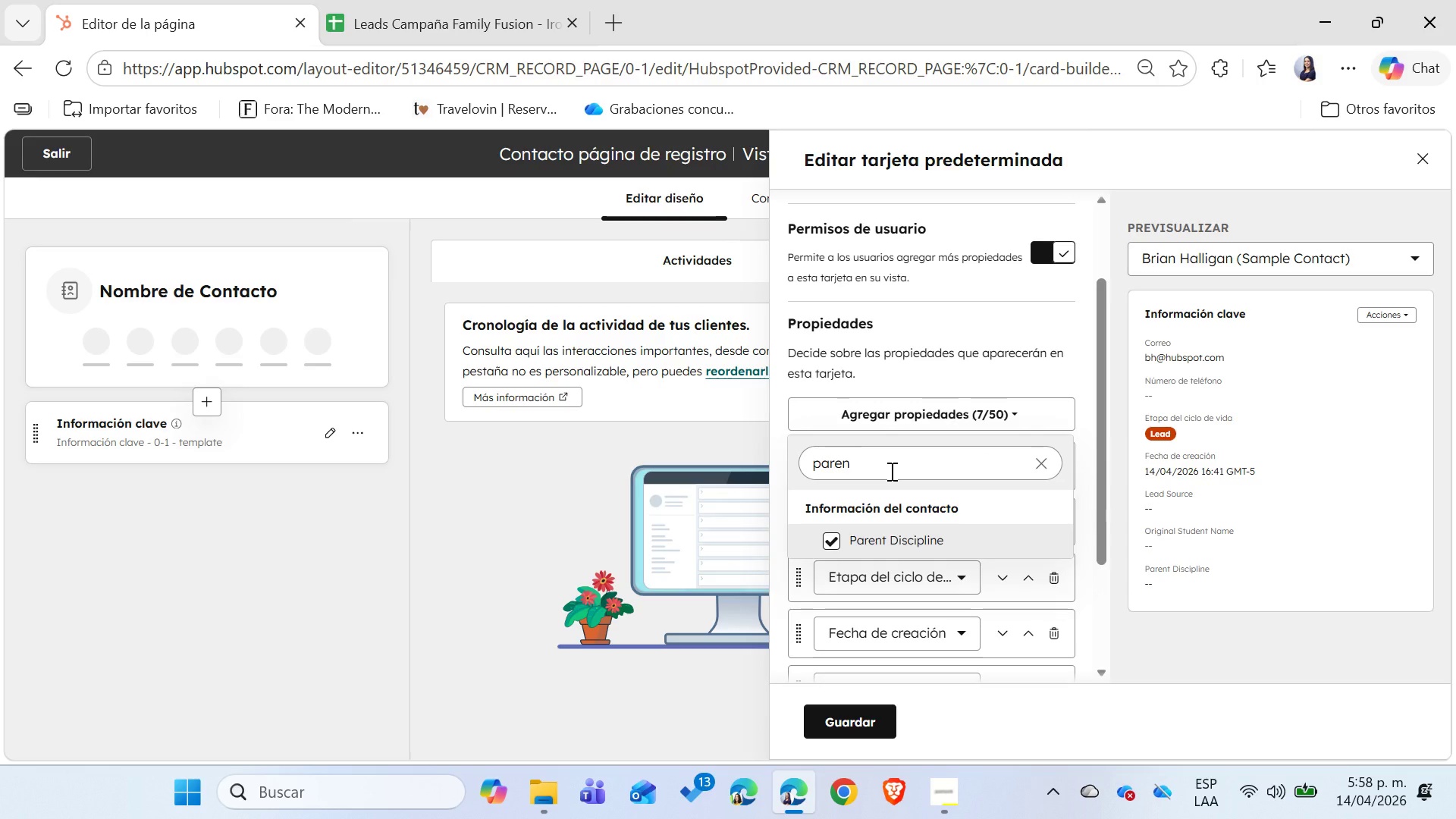 
double_click([890, 471])
 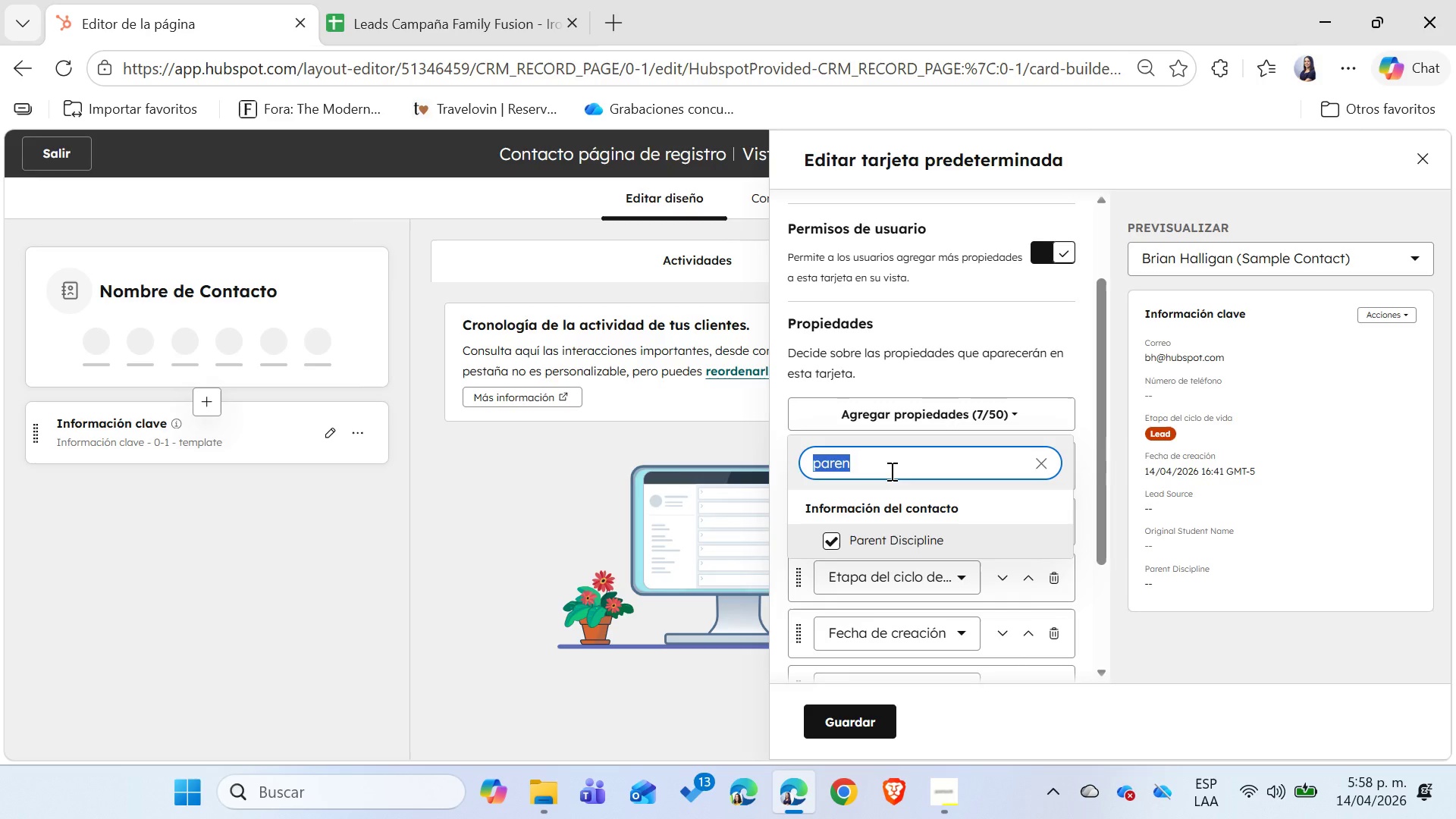 
triple_click([890, 471])
 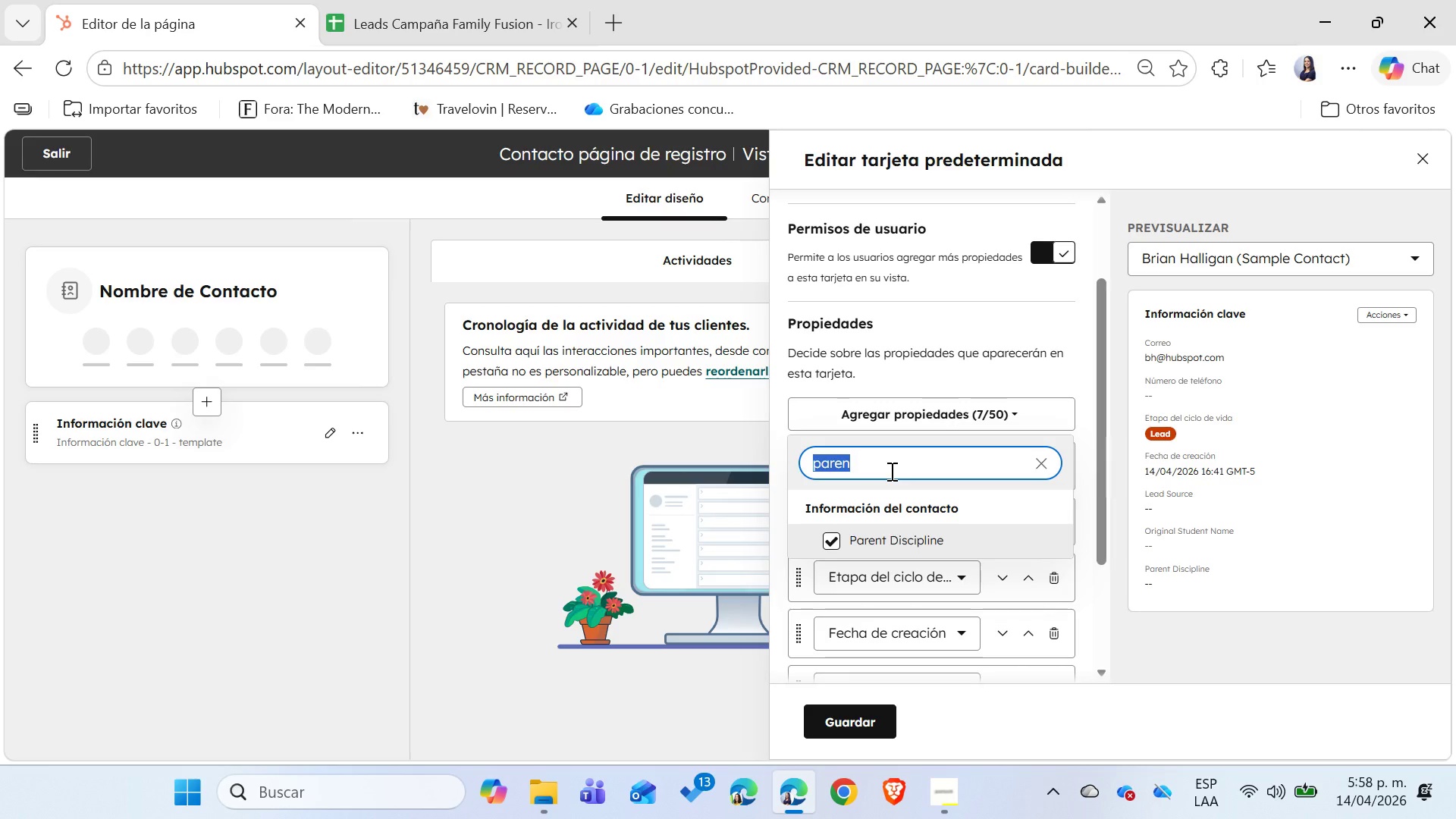 
type(Family)
 